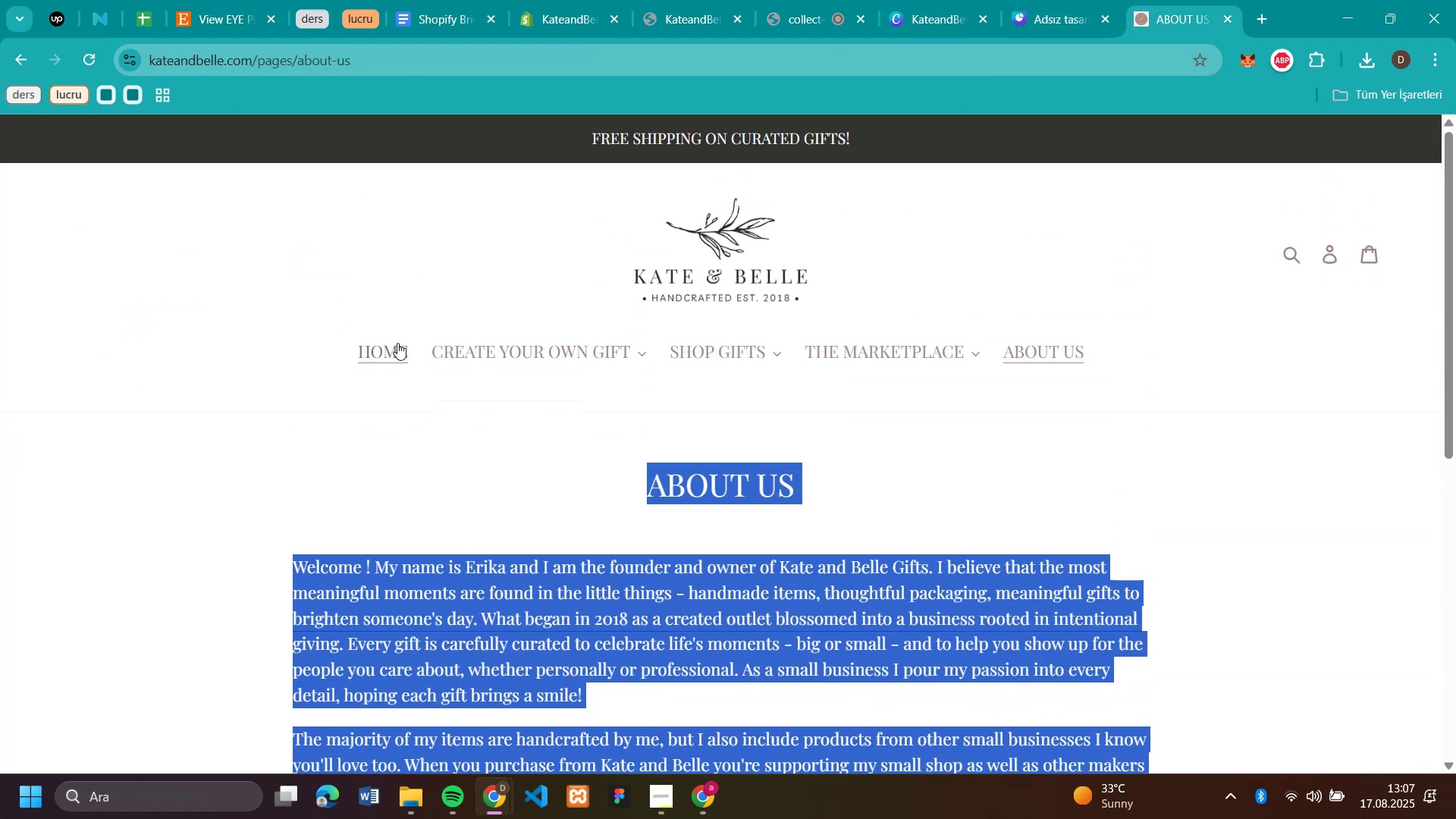 
left_click([397, 343])
 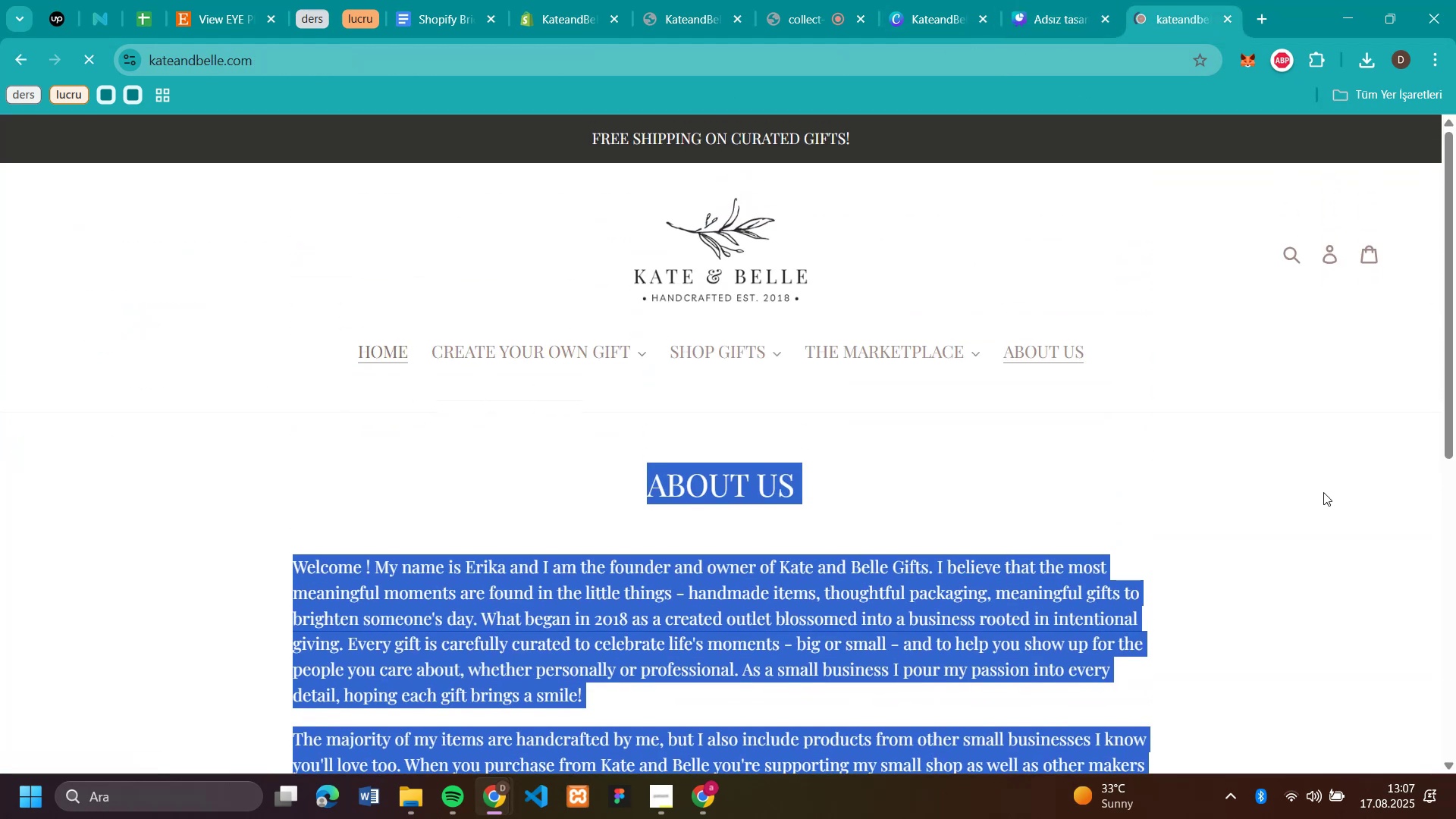 
scroll: coordinate [1323, 492], scroll_direction: down, amount: 3.0
 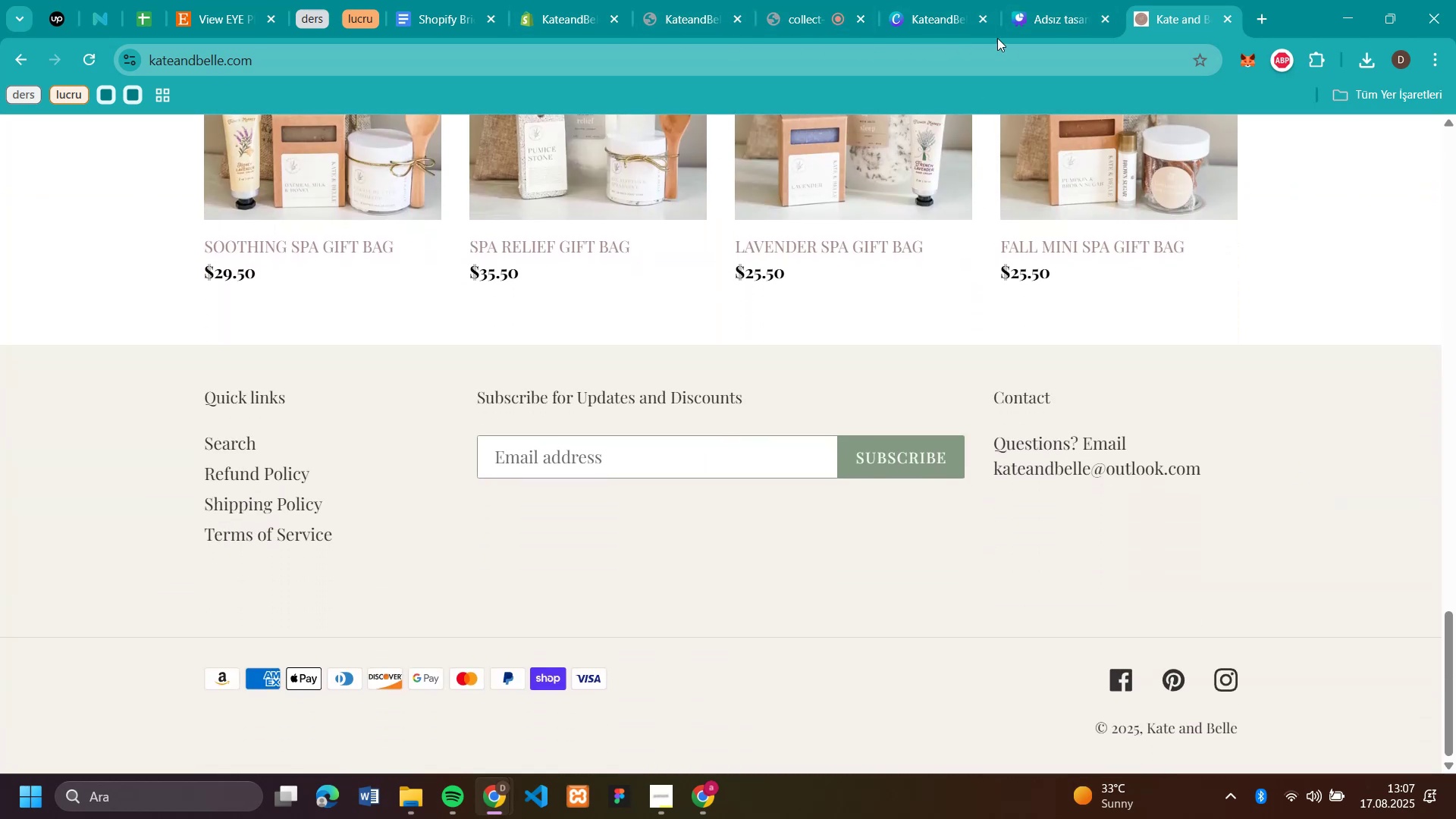 
left_click([1030, 18])
 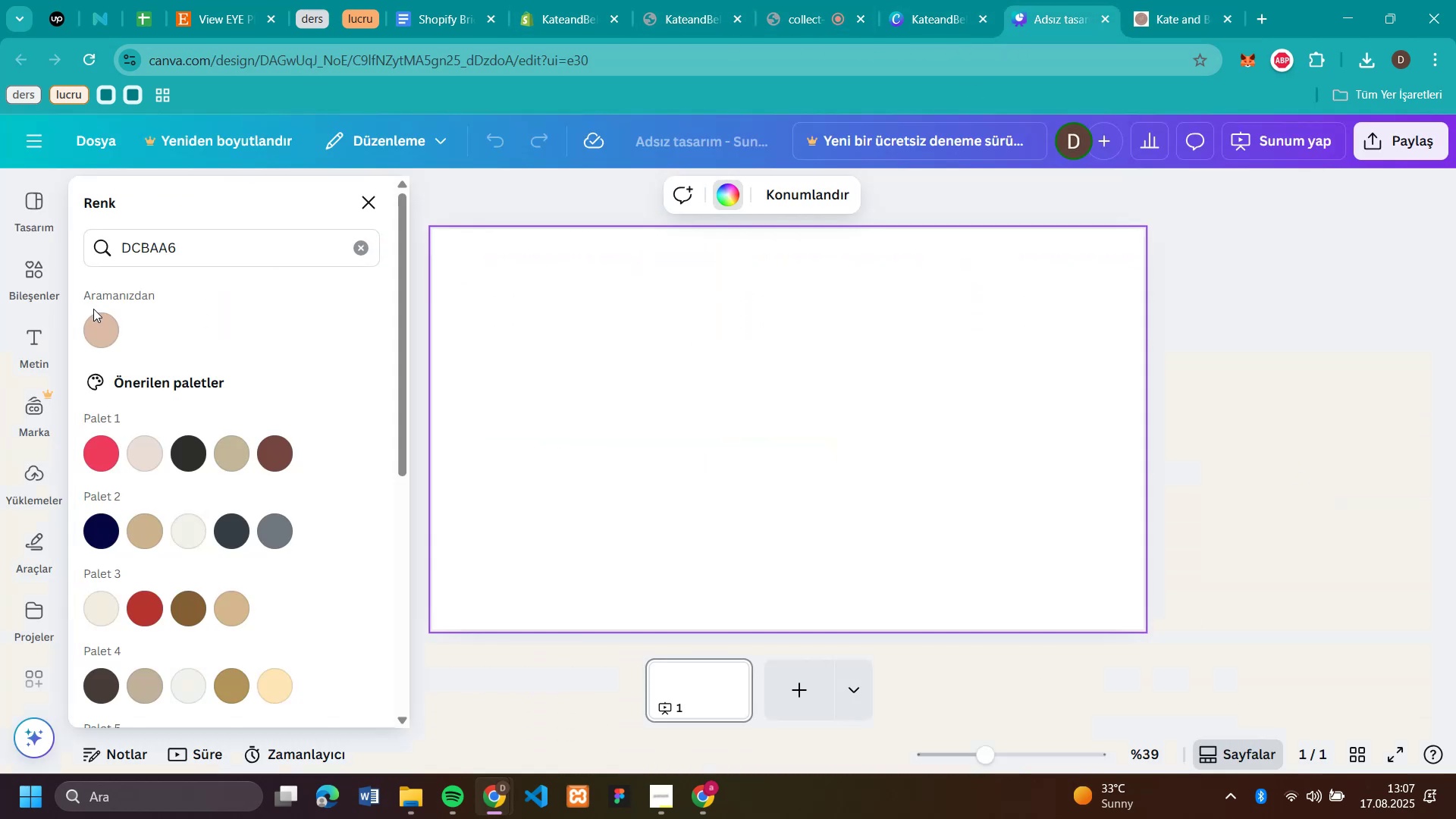 
left_click([96, 320])
 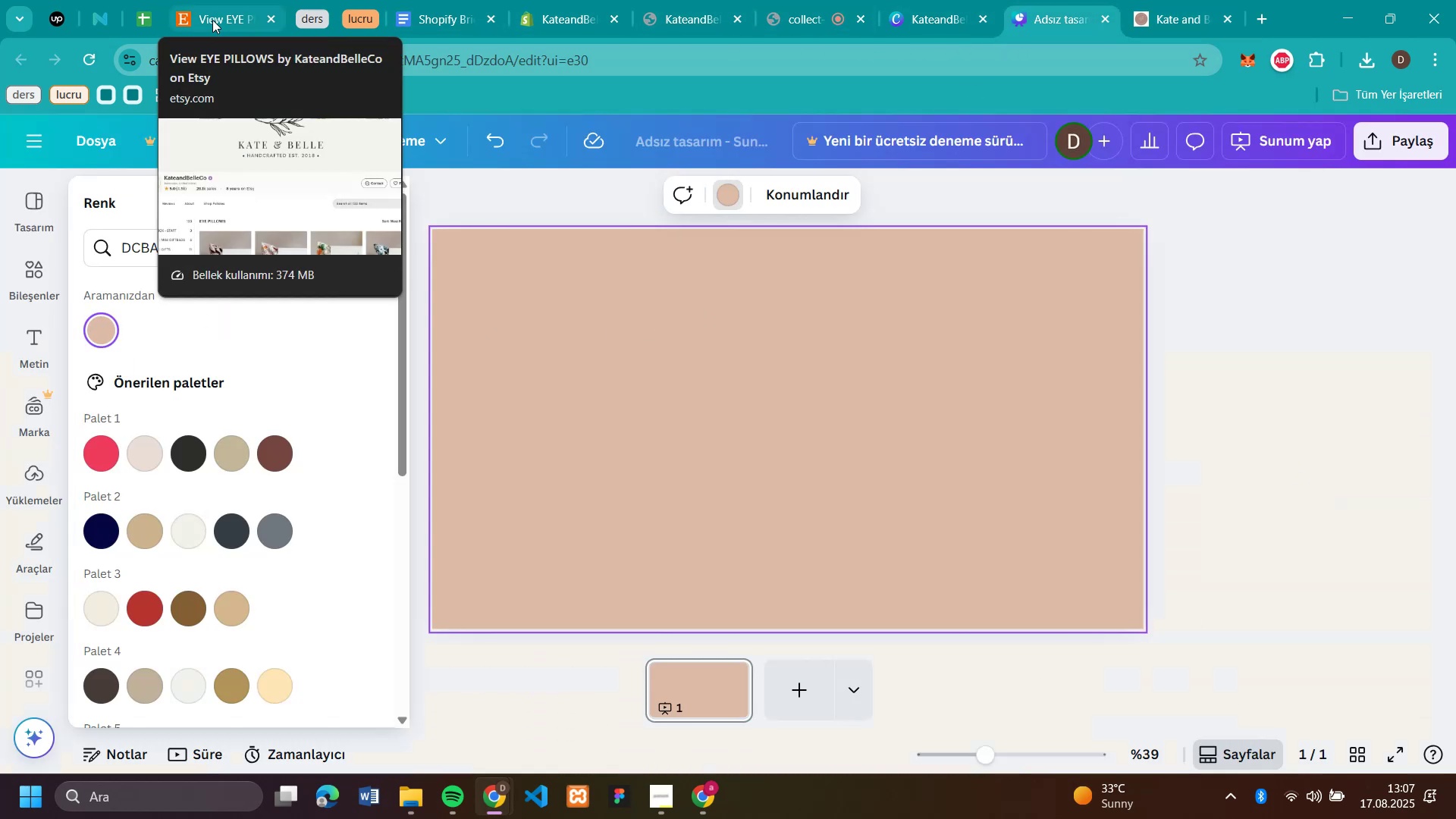 
left_click([212, 20])
 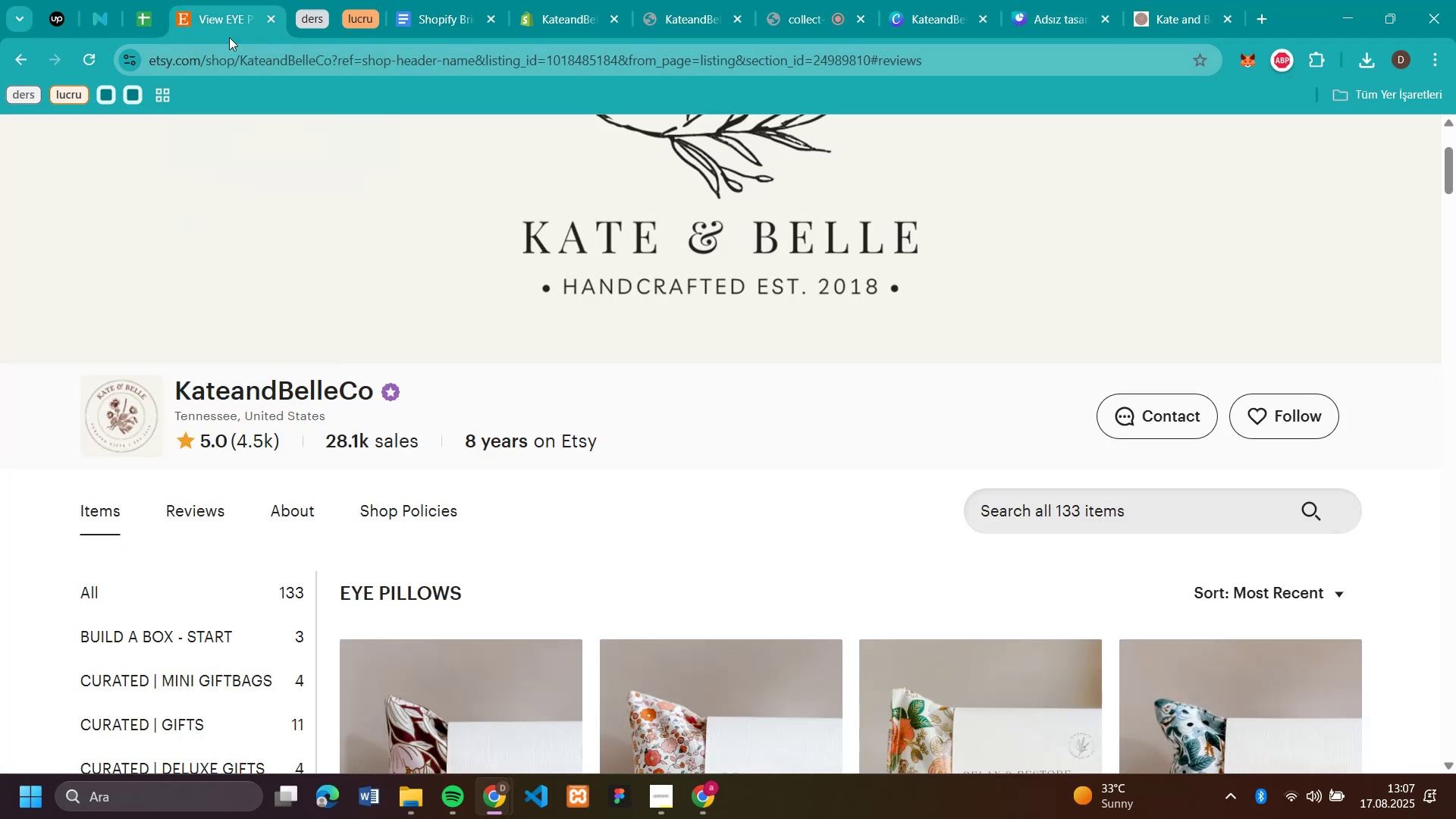 
scroll: coordinate [884, 400], scroll_direction: down, amount: 4.0
 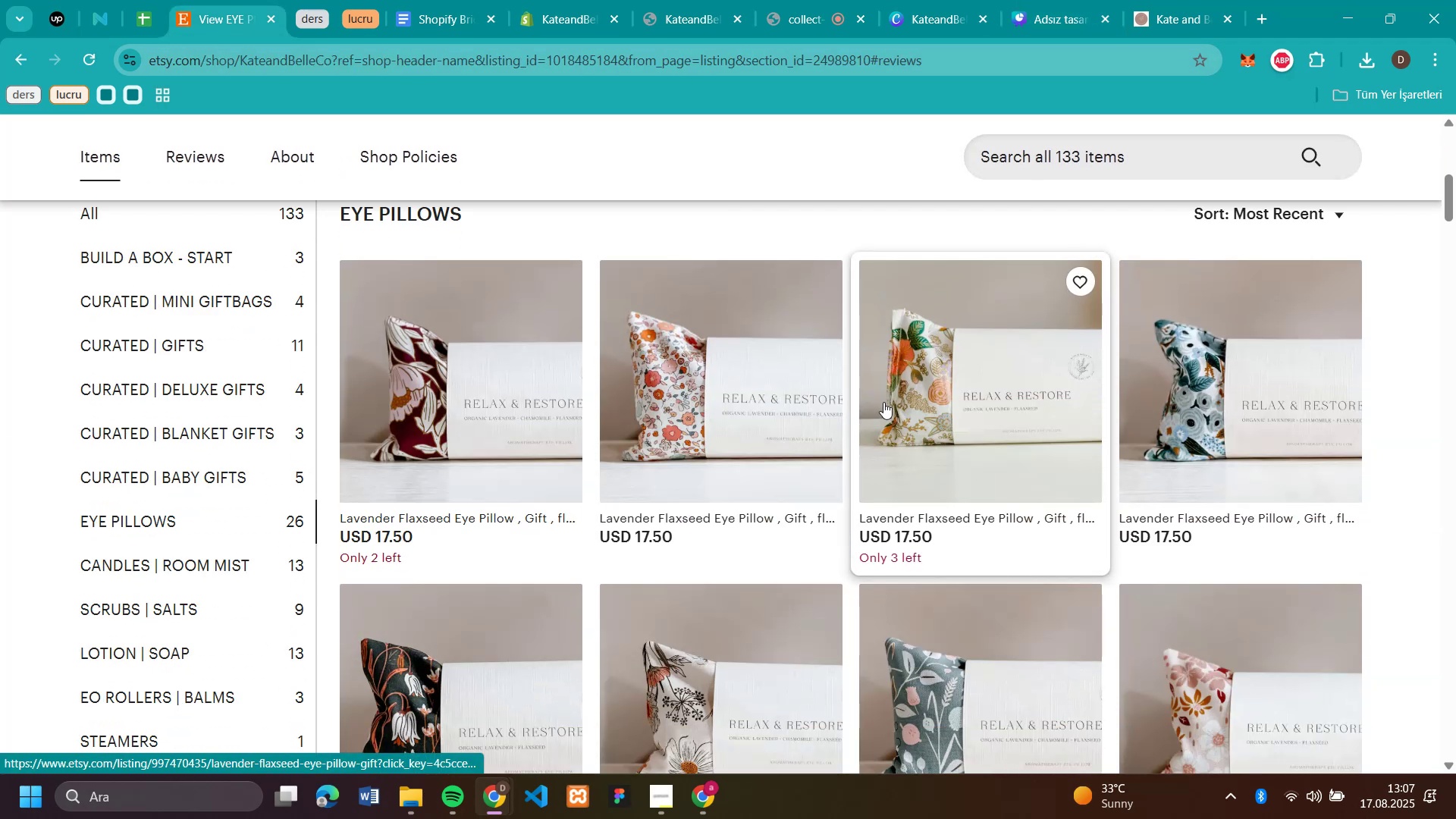 
scroll: coordinate [883, 402], scroll_direction: up, amount: 2.0
 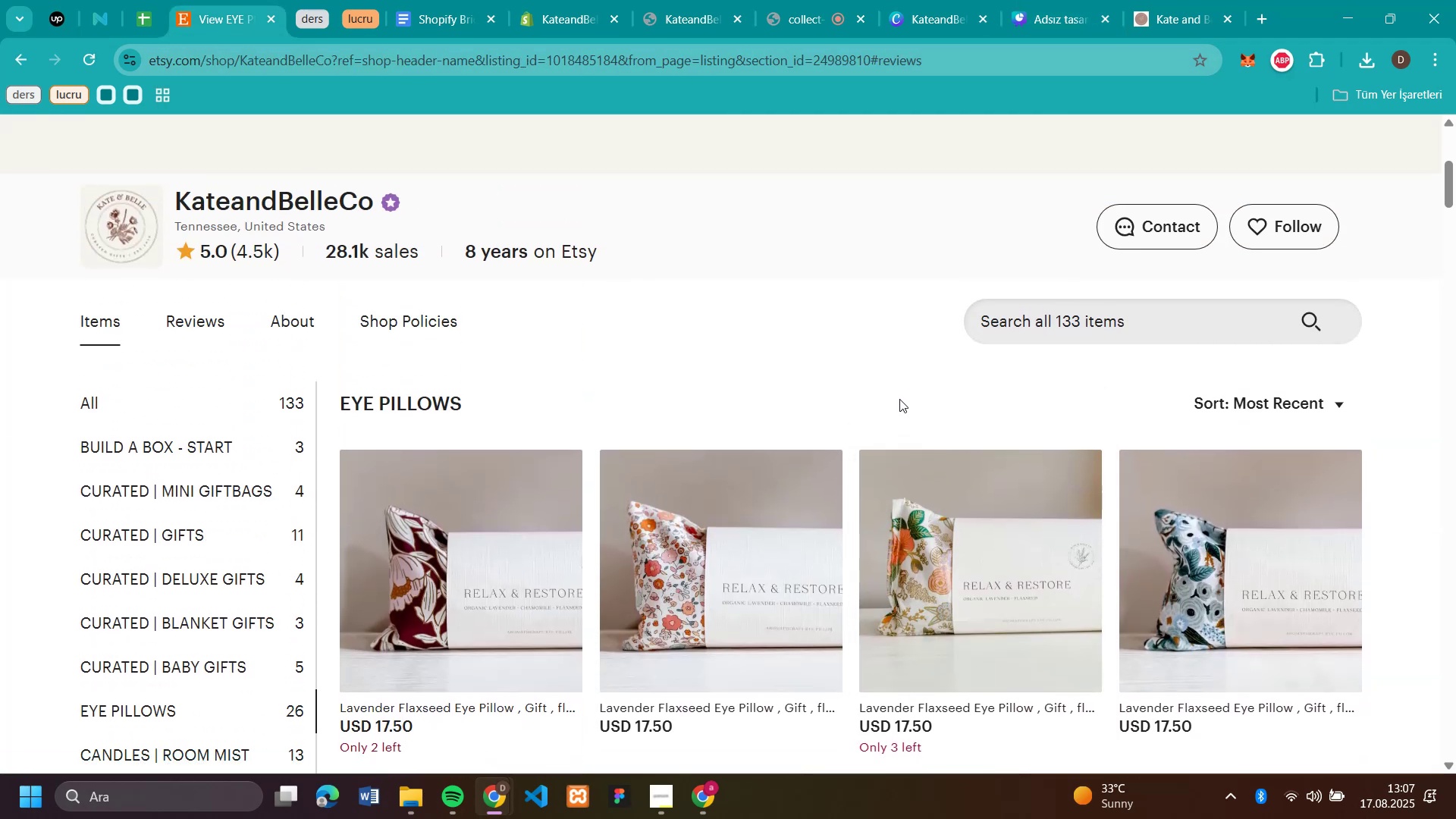 
scroll: coordinate [635, 351], scroll_direction: down, amount: 3.0
 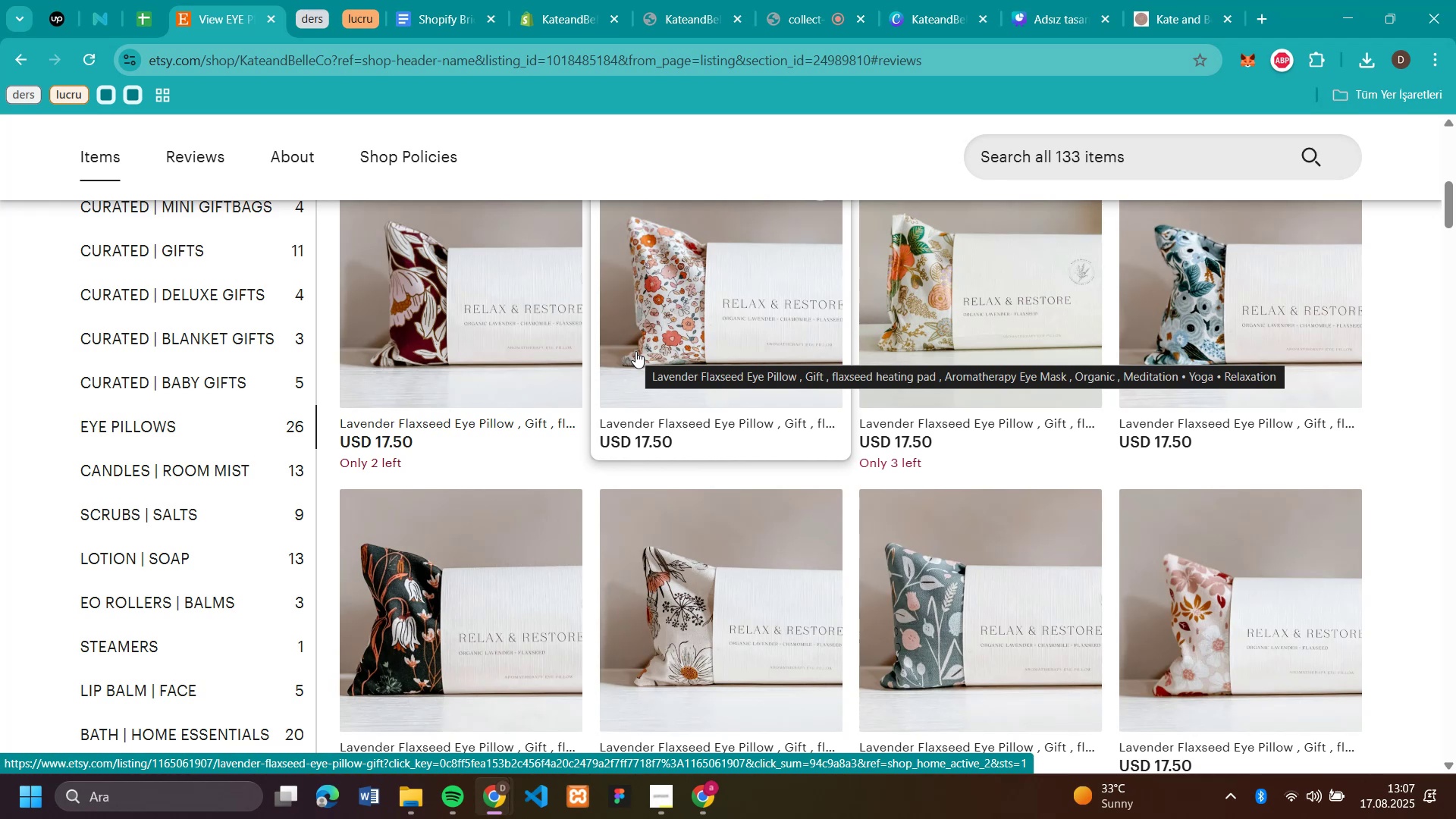 
scroll: coordinate [350, 368], scroll_direction: up, amount: 2.0
 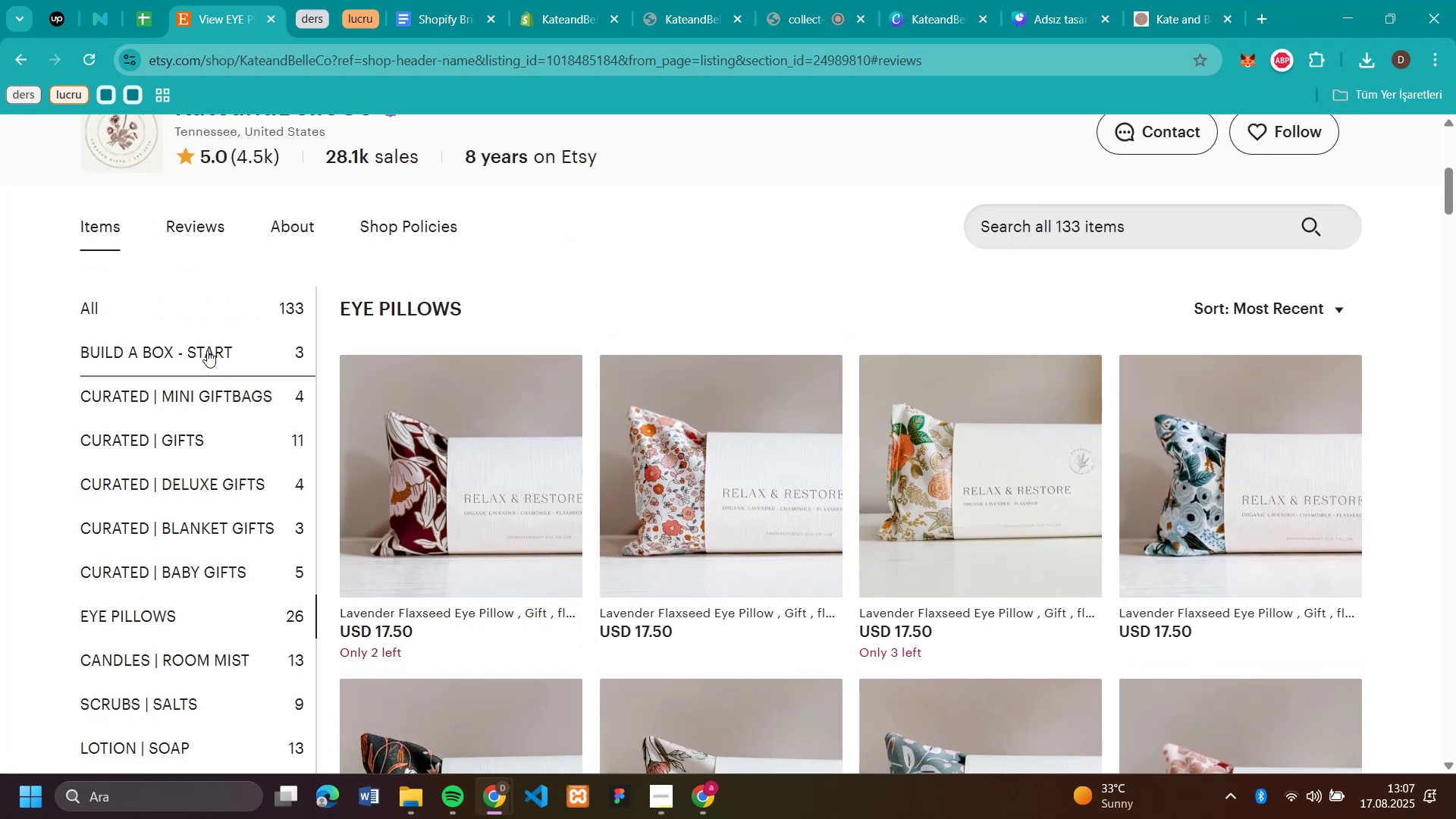 
wait(10.23)
 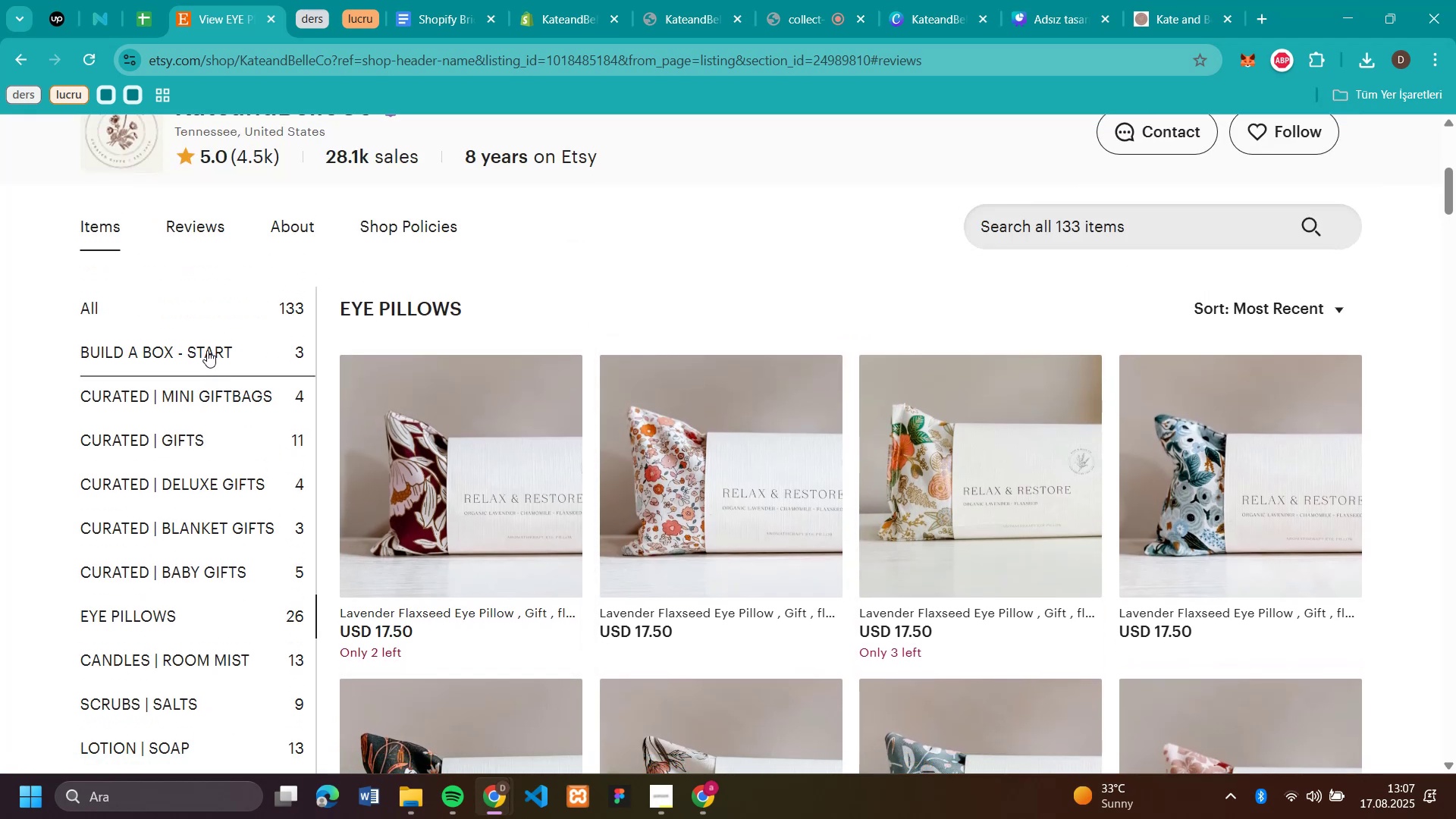 
left_click([207, 350])
 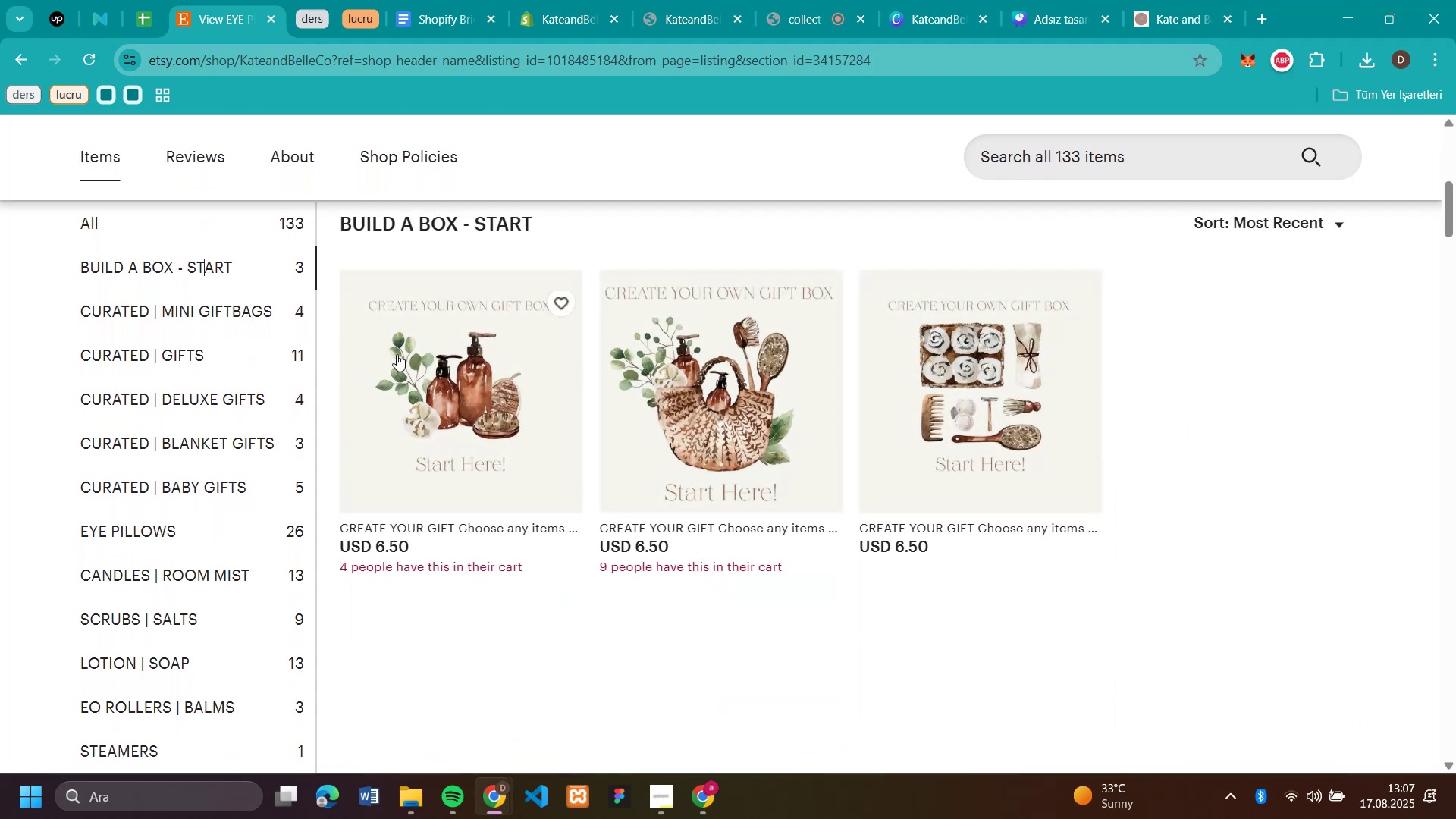 
wait(10.35)
 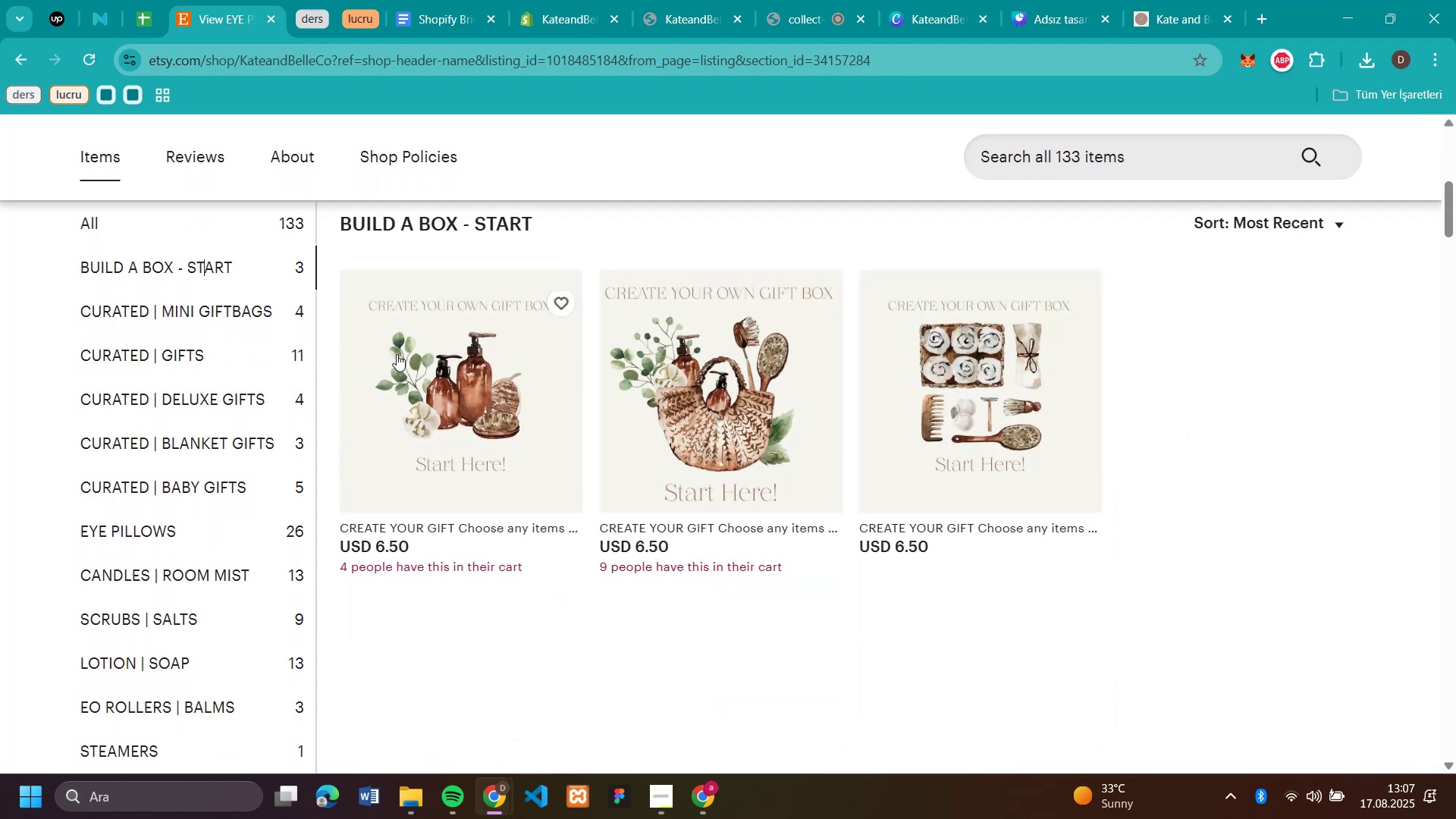 
left_click([976, 416])
 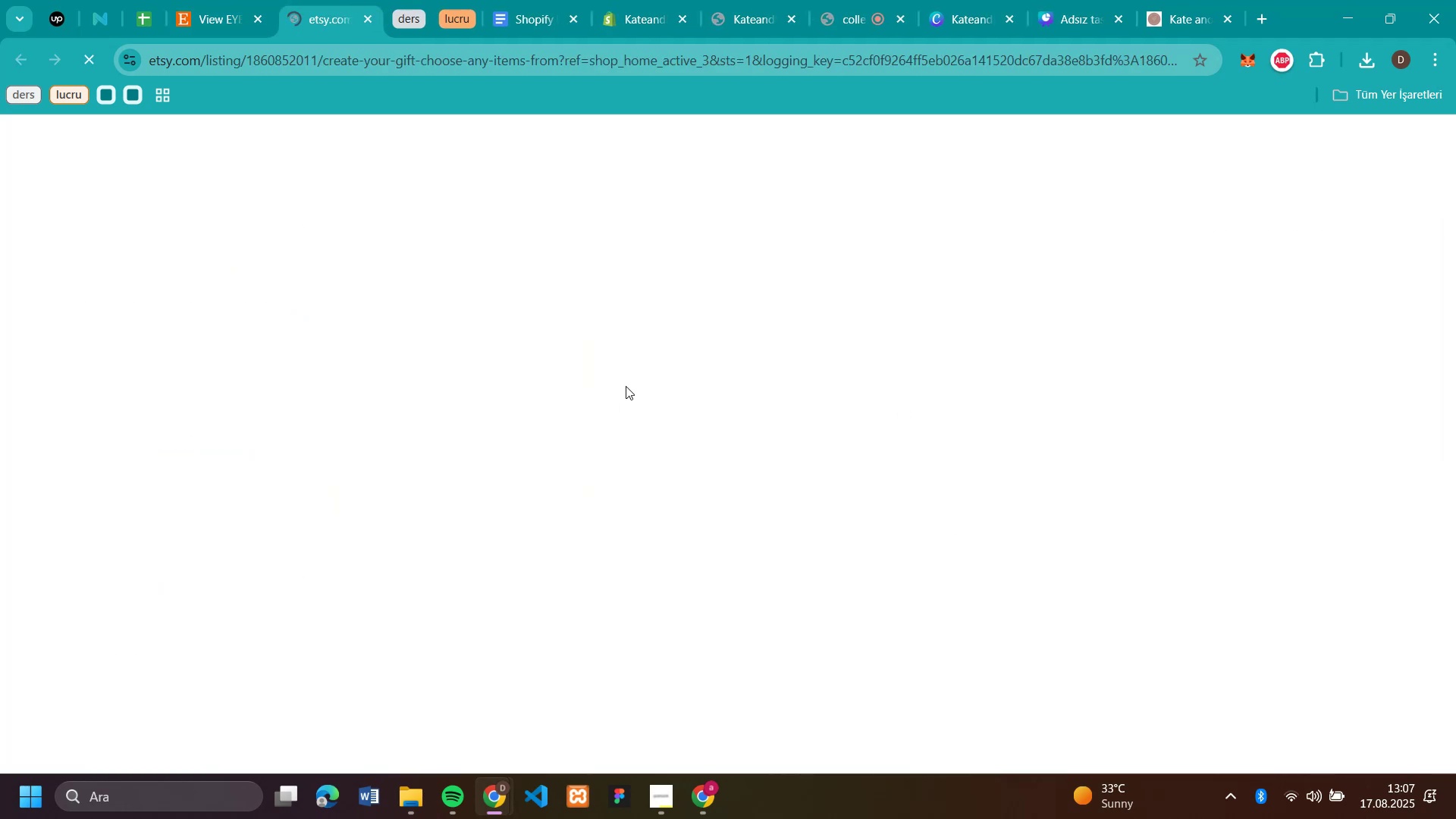 
right_click([552, 479])
 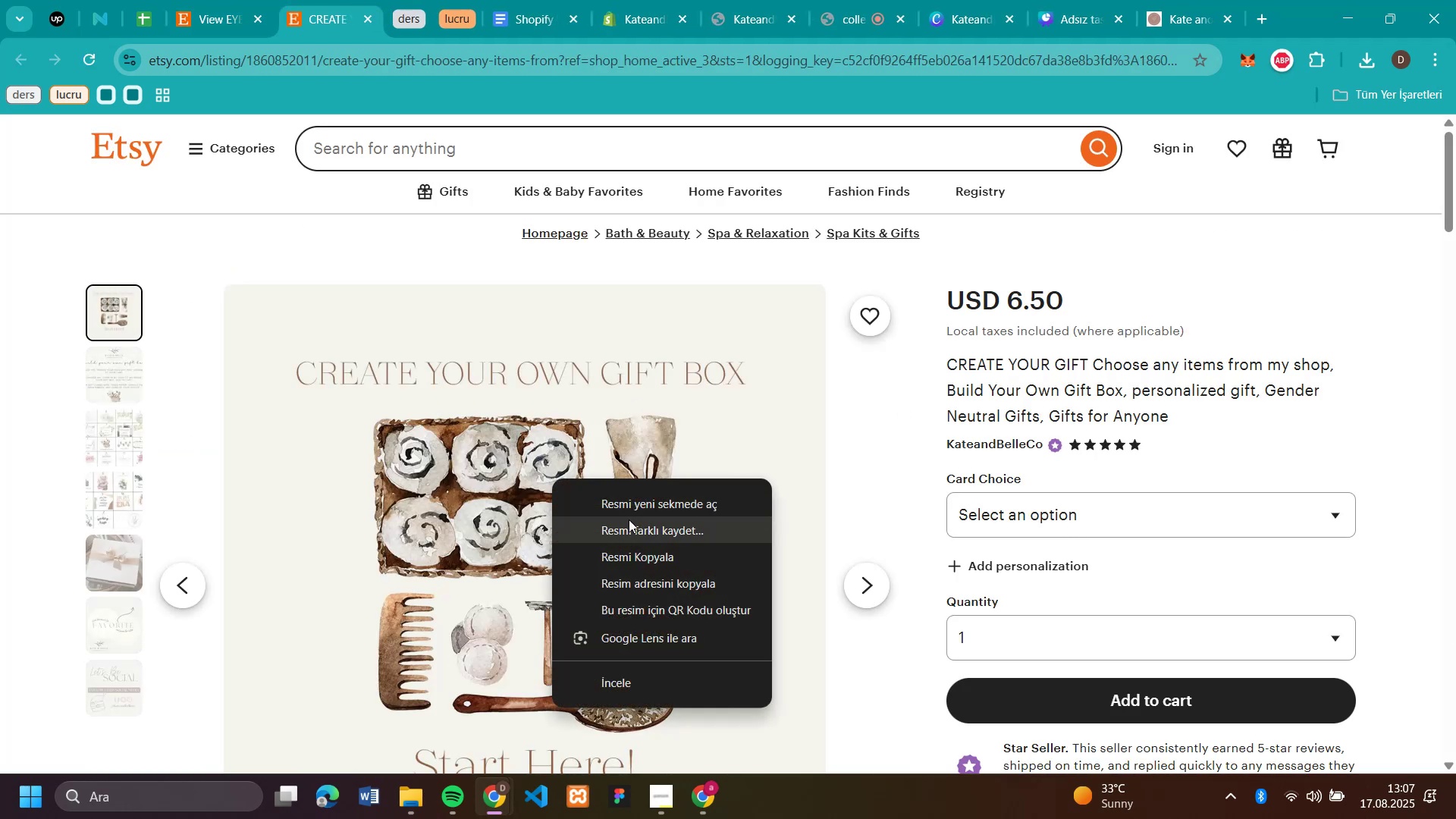 
left_click([629, 519])
 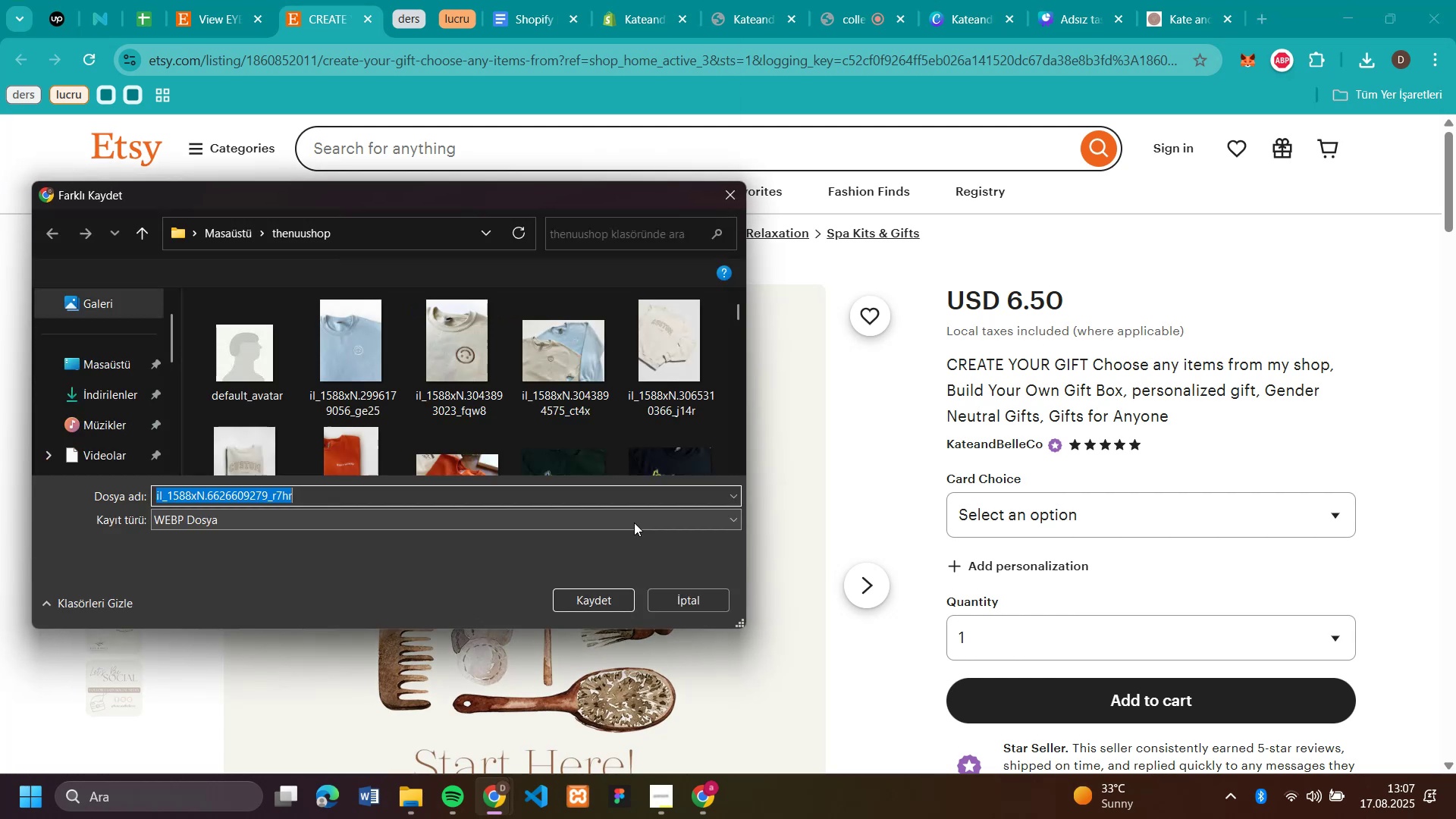 
key(Enter)
 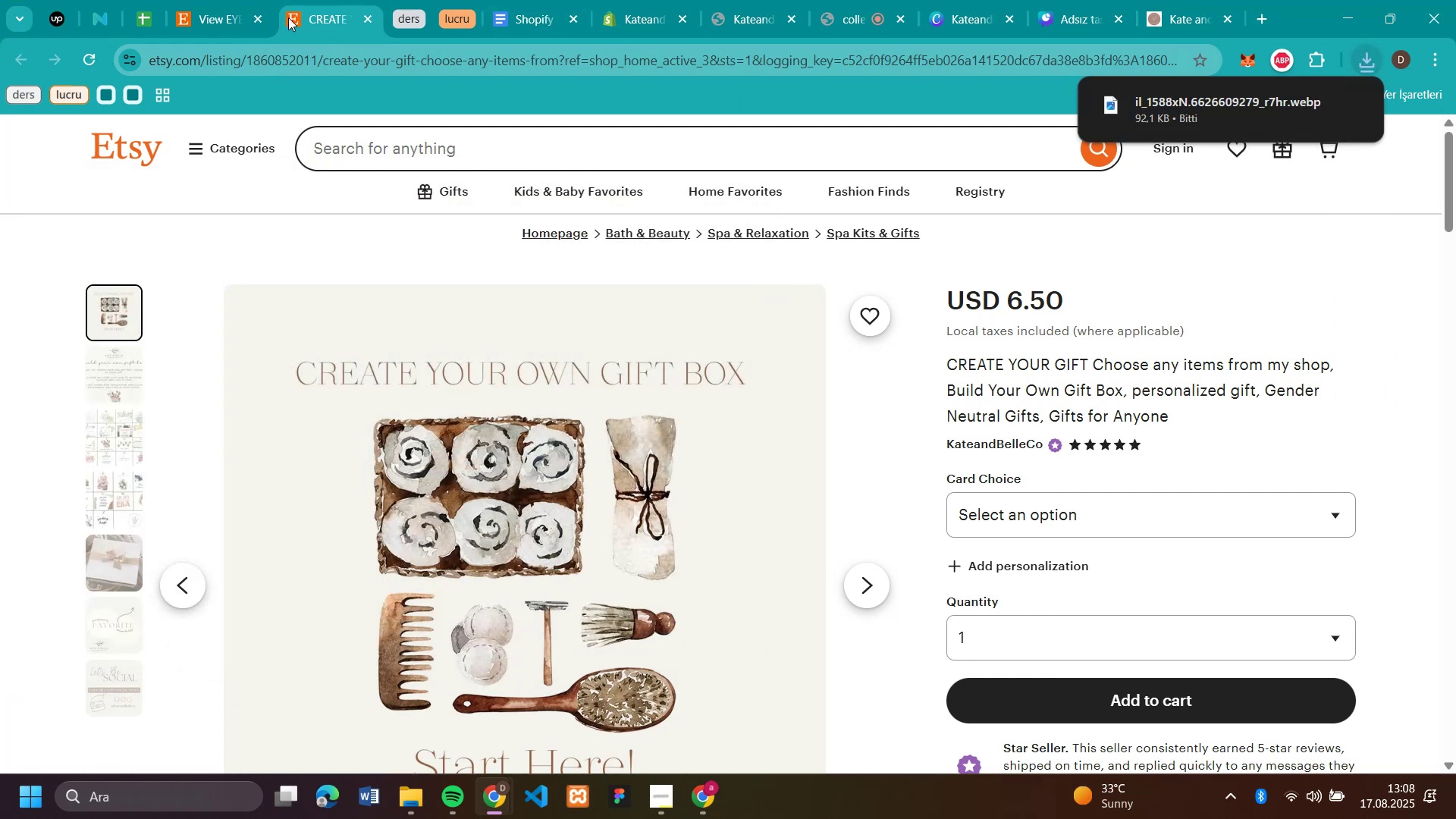 
left_click([226, 21])
 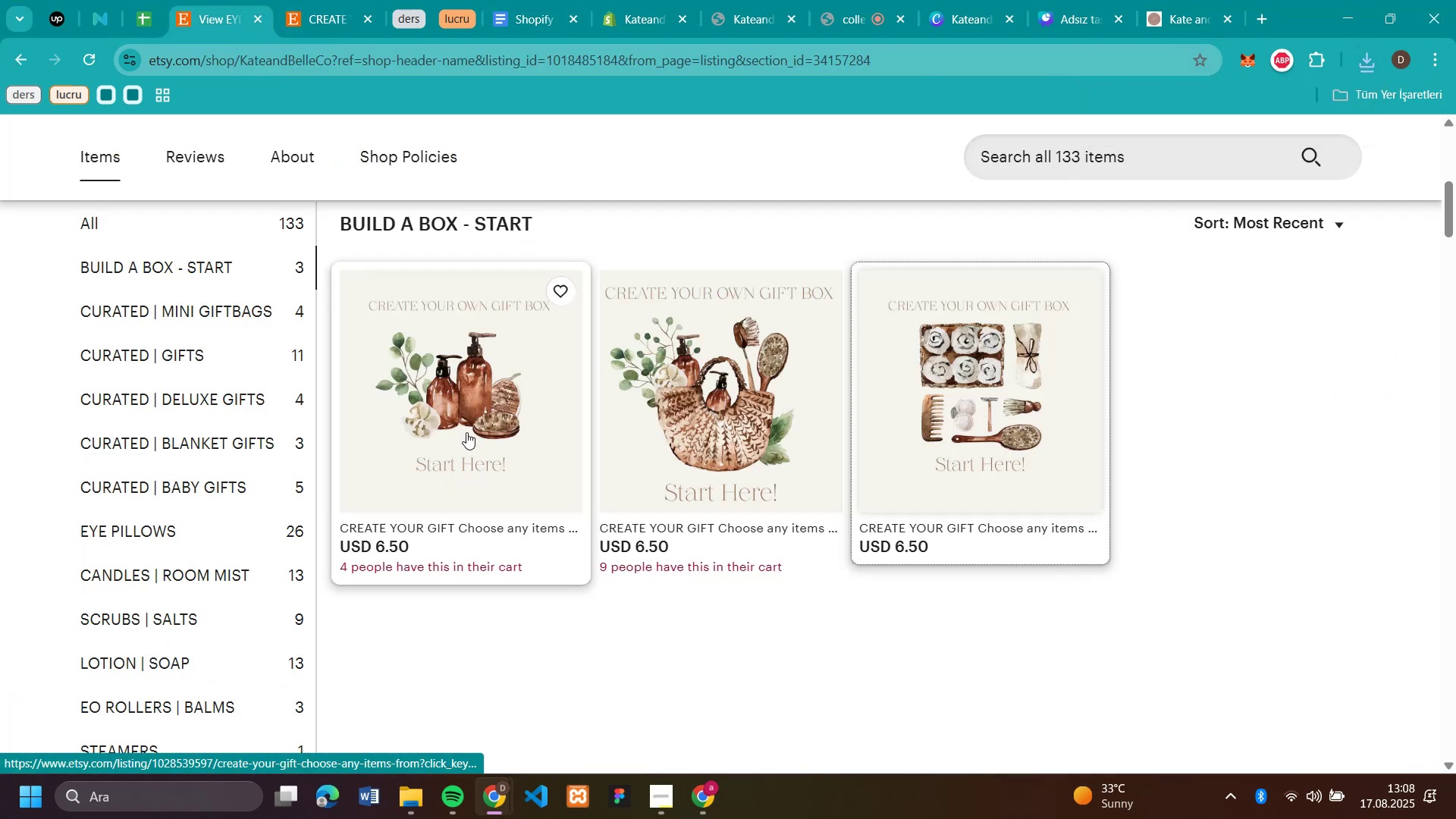 
left_click([466, 431])
 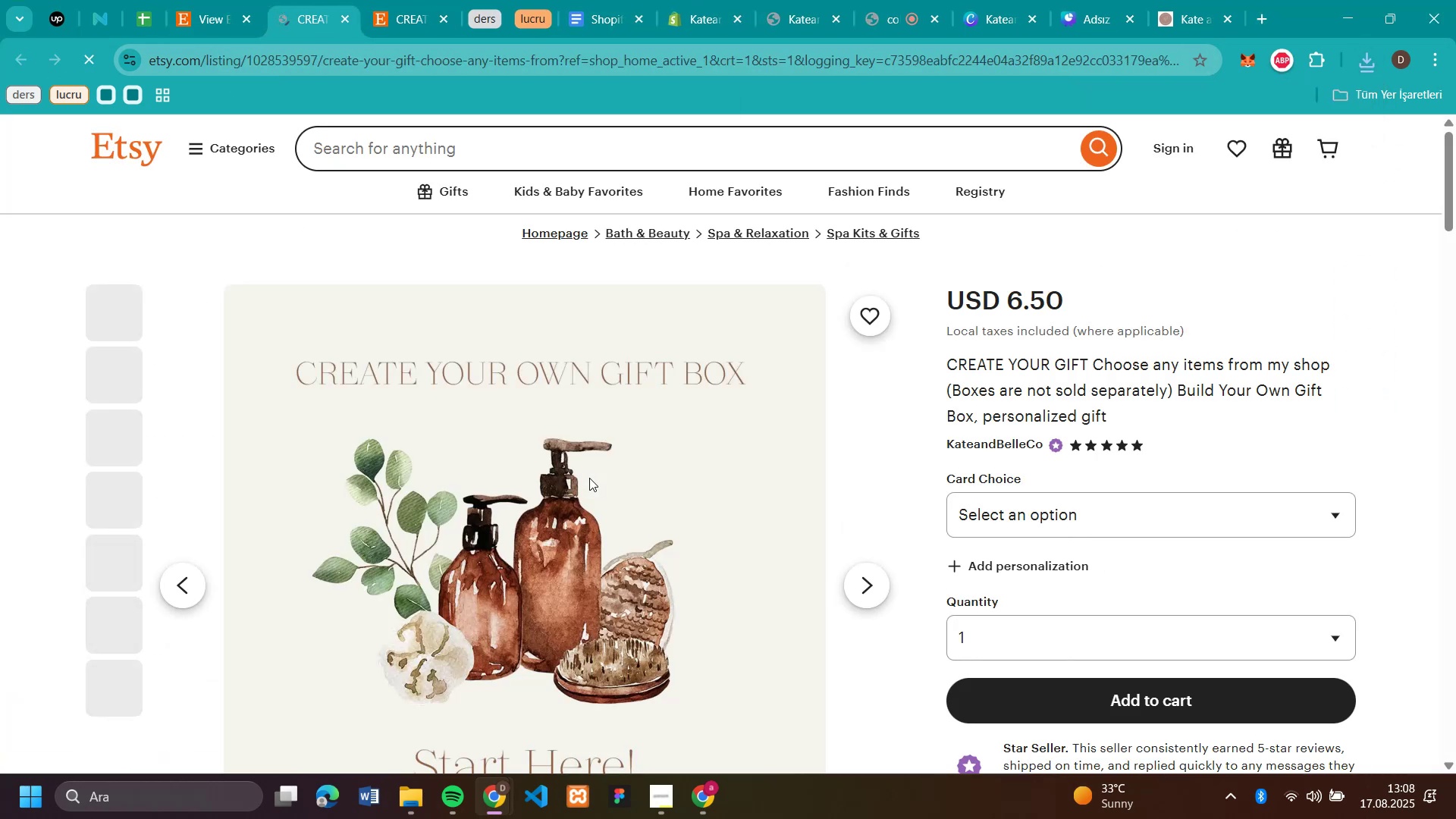 
right_click([589, 478])
 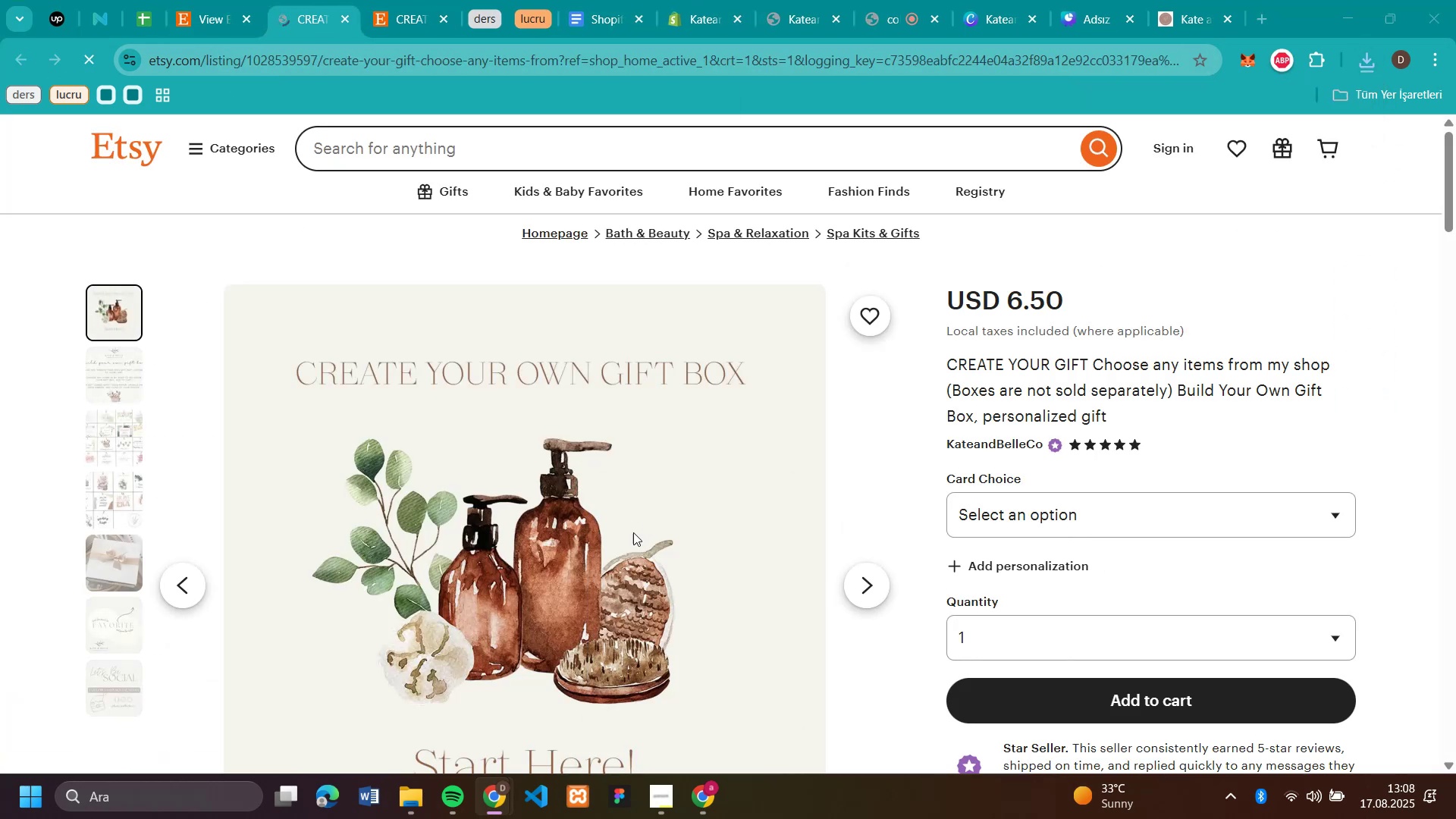 
key(Enter)
 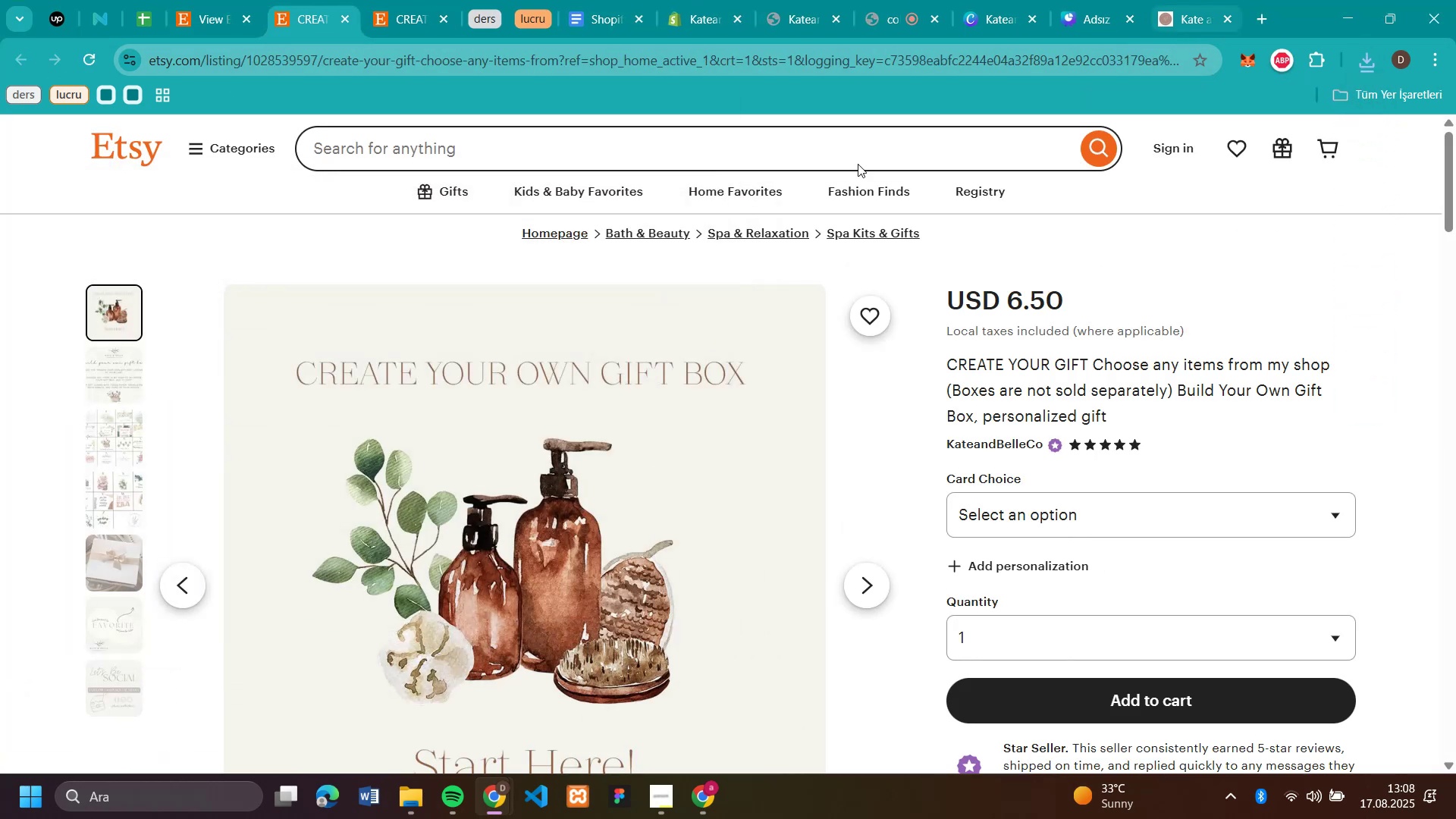 
mouse_move([99, 443])
 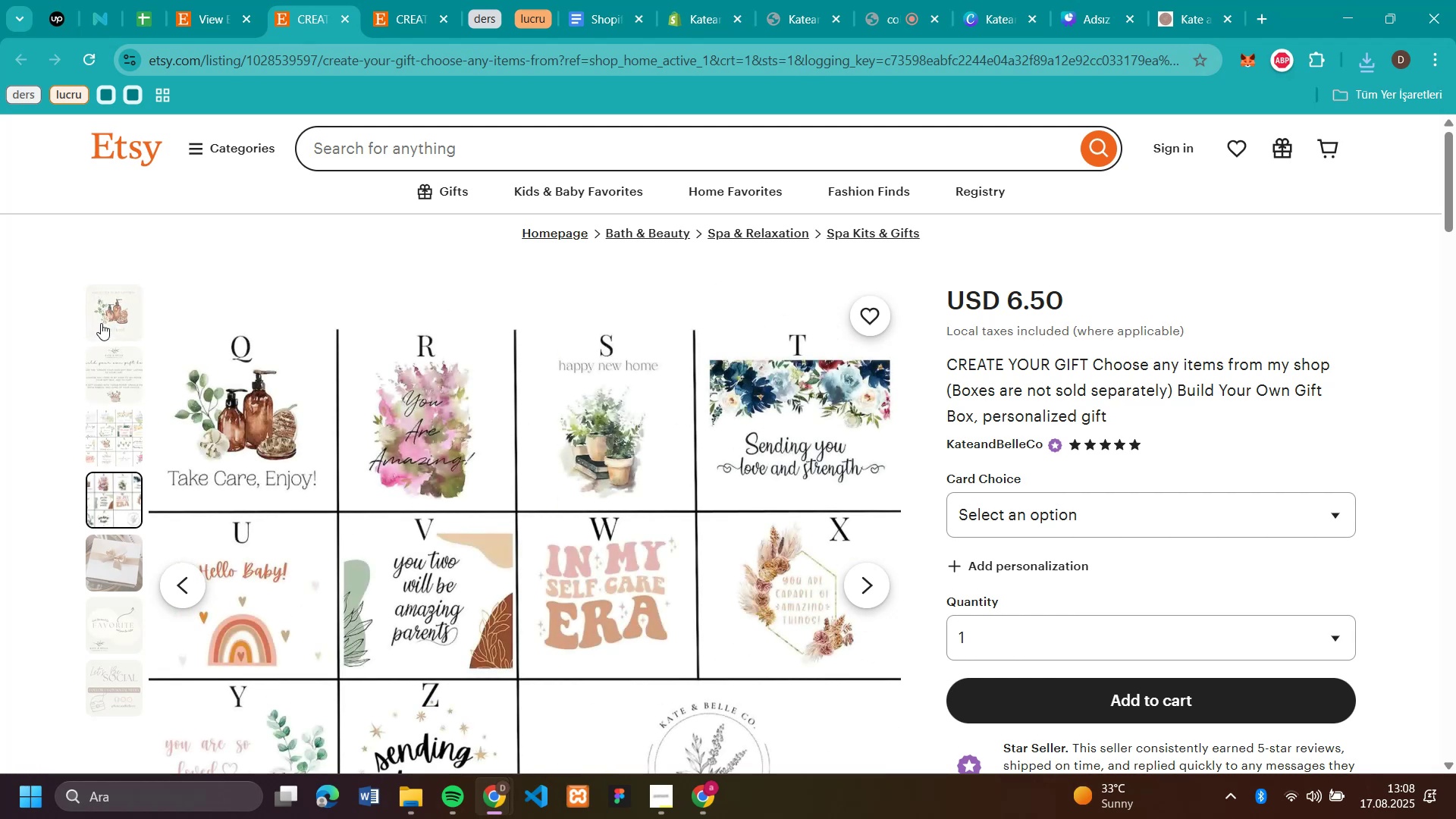 
left_click([101, 312])
 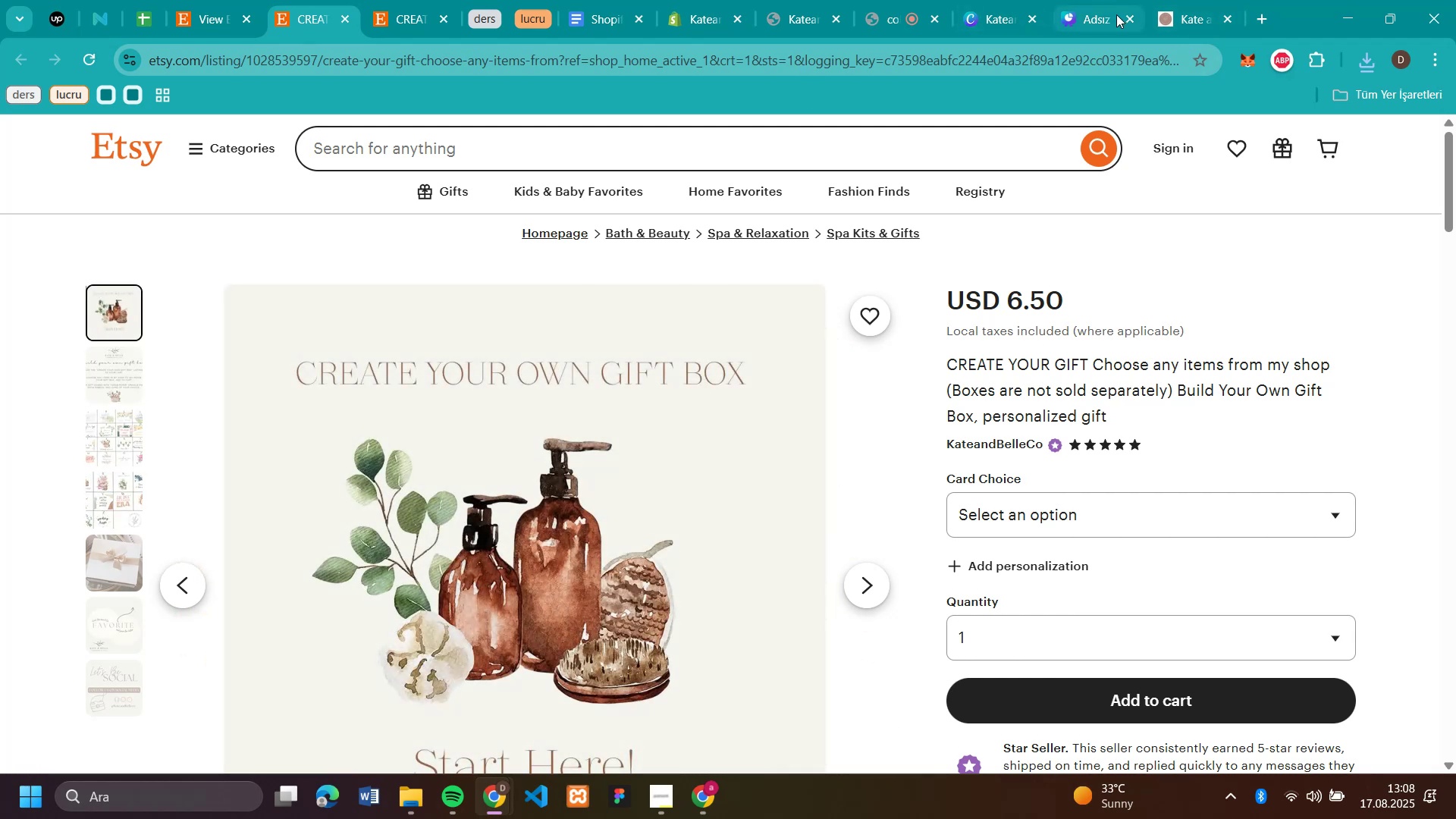 
left_click([1097, 24])
 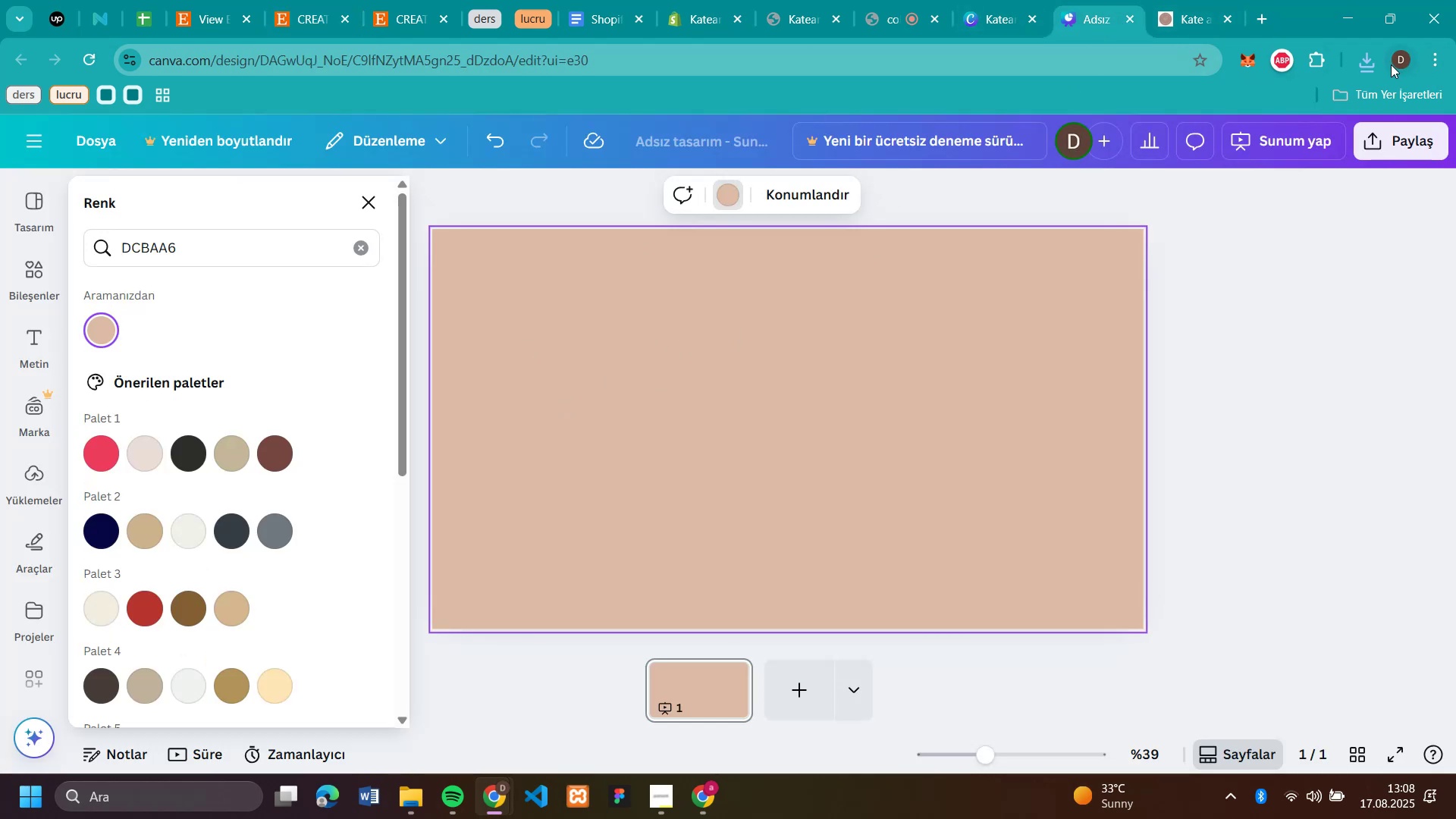 
left_click([1370, 64])
 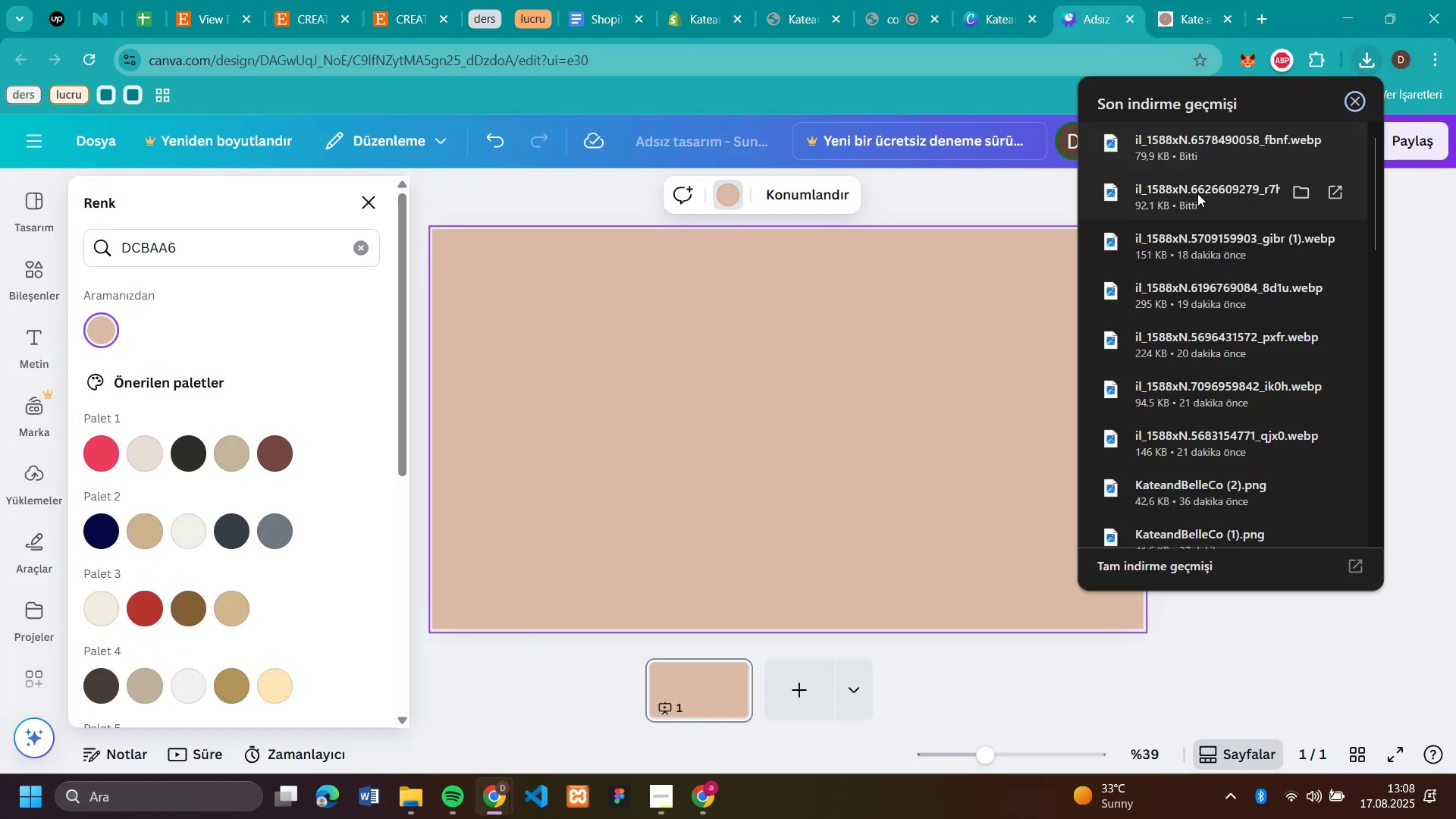 
left_click_drag(start_coordinate=[1175, 197], to_coordinate=[689, 422])
 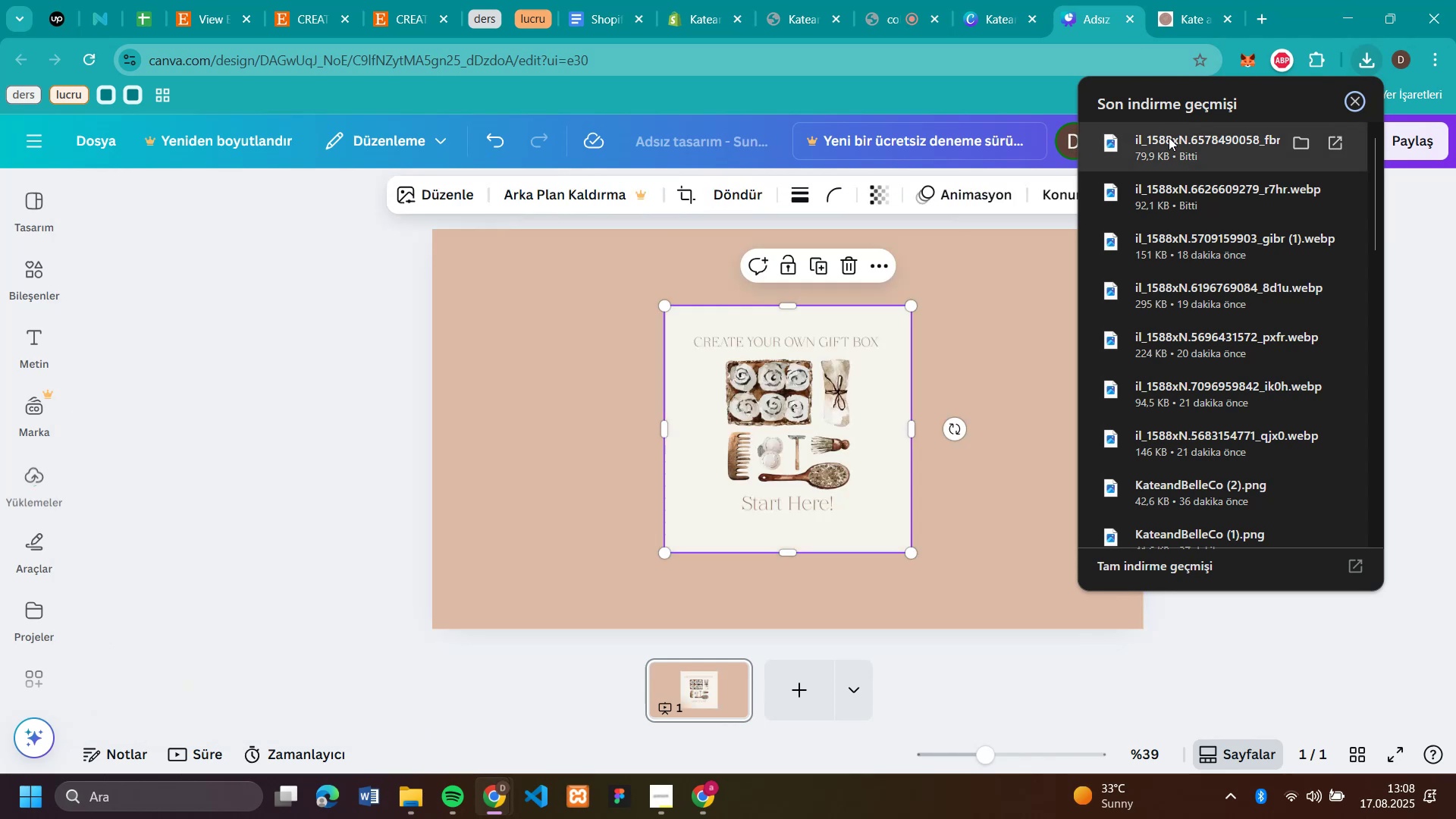 
left_click_drag(start_coordinate=[1163, 145], to_coordinate=[811, 410])
 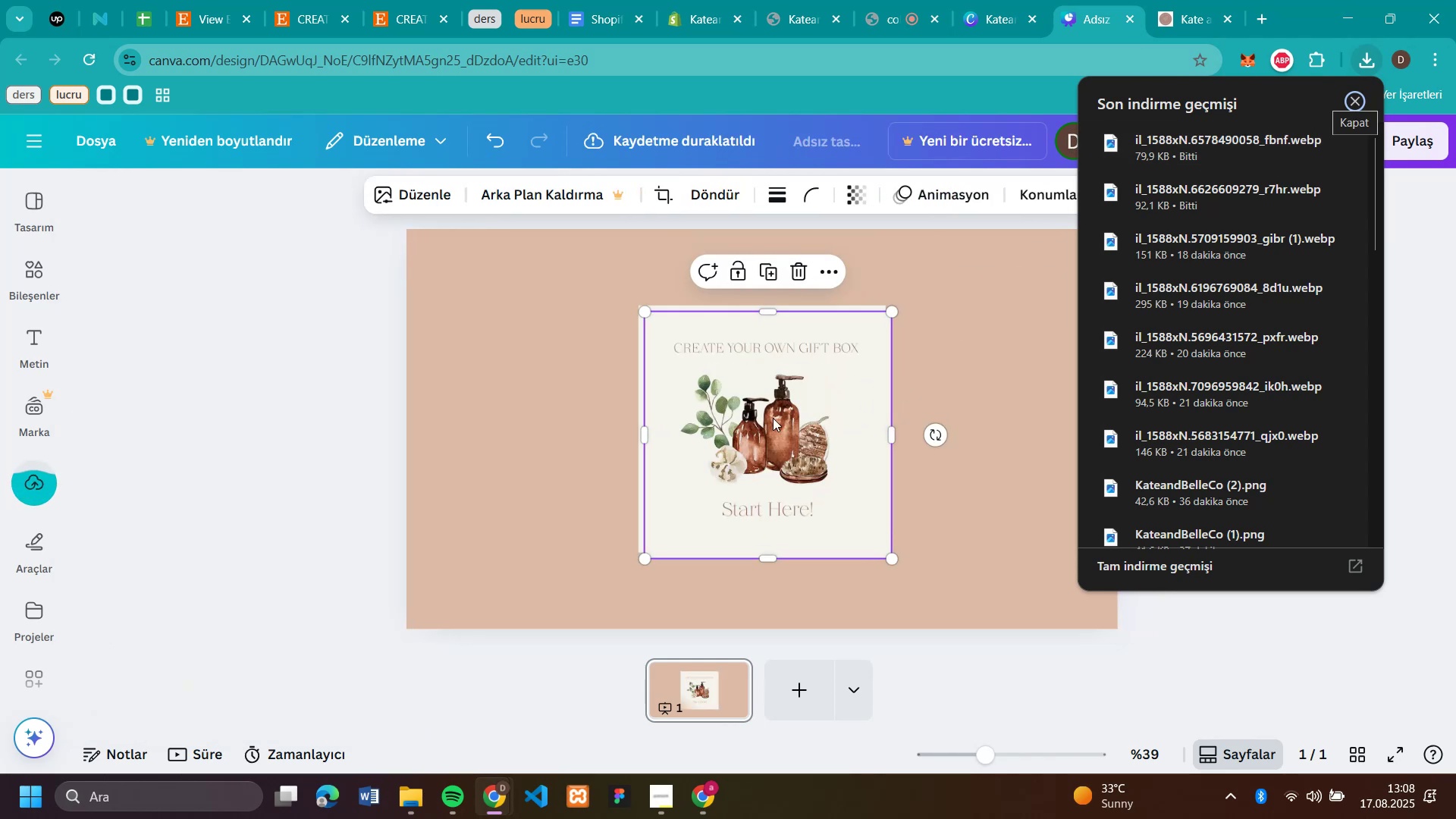 
left_click_drag(start_coordinate=[730, 443], to_coordinate=[592, 417])
 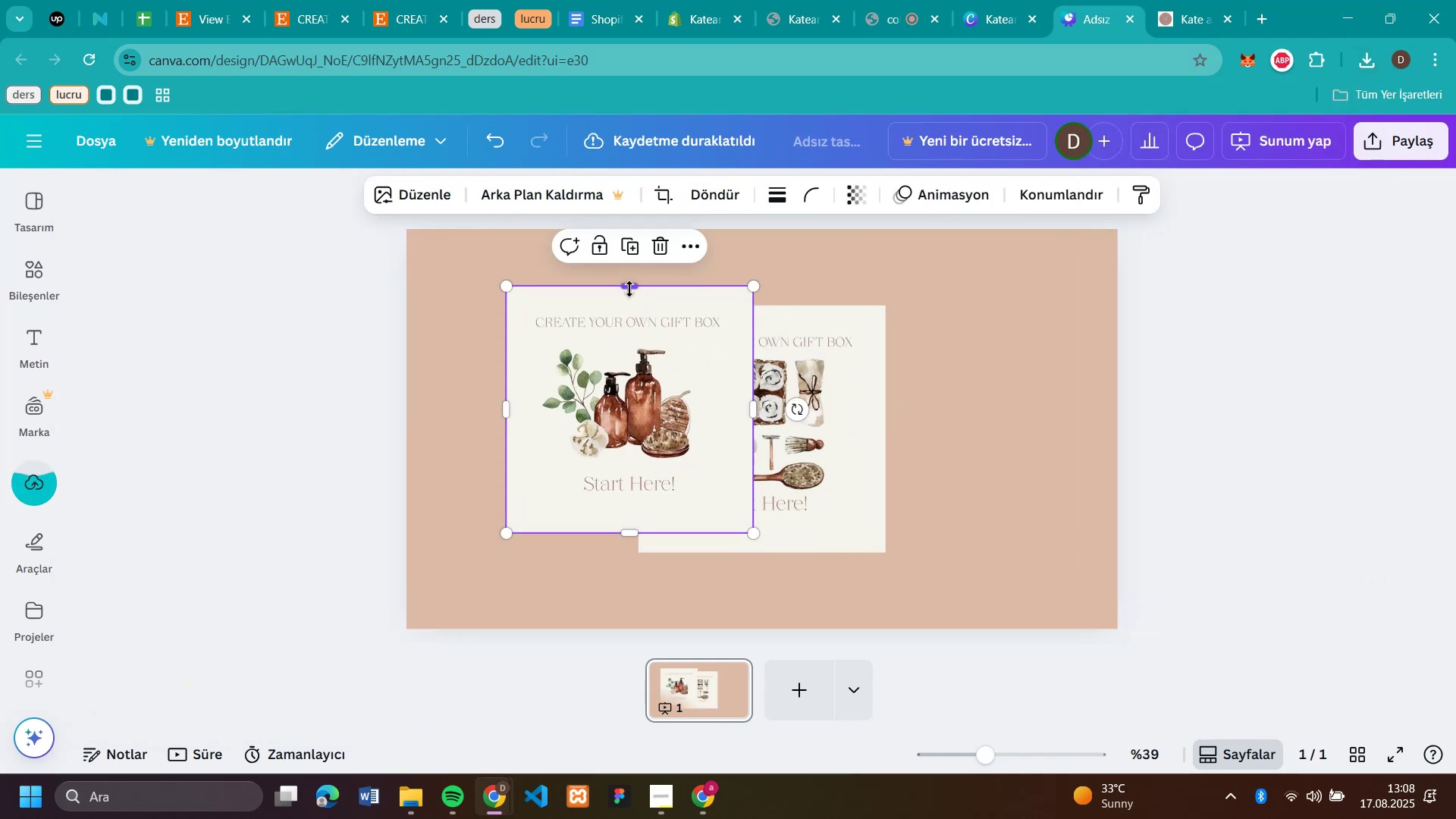 
left_click_drag(start_coordinate=[629, 288], to_coordinate=[635, 330])
 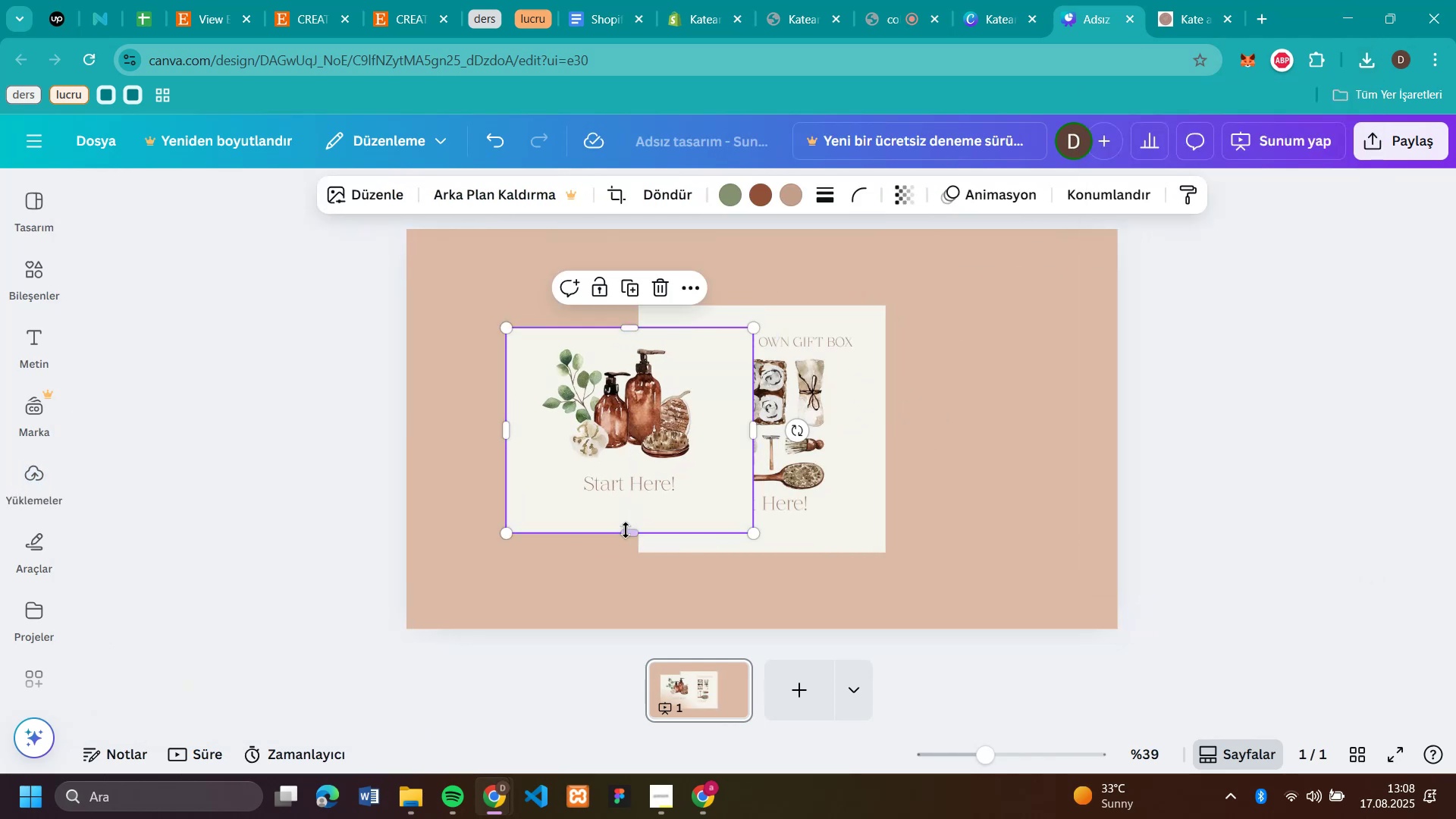 
left_click_drag(start_coordinate=[626, 532], to_coordinate=[642, 475])
 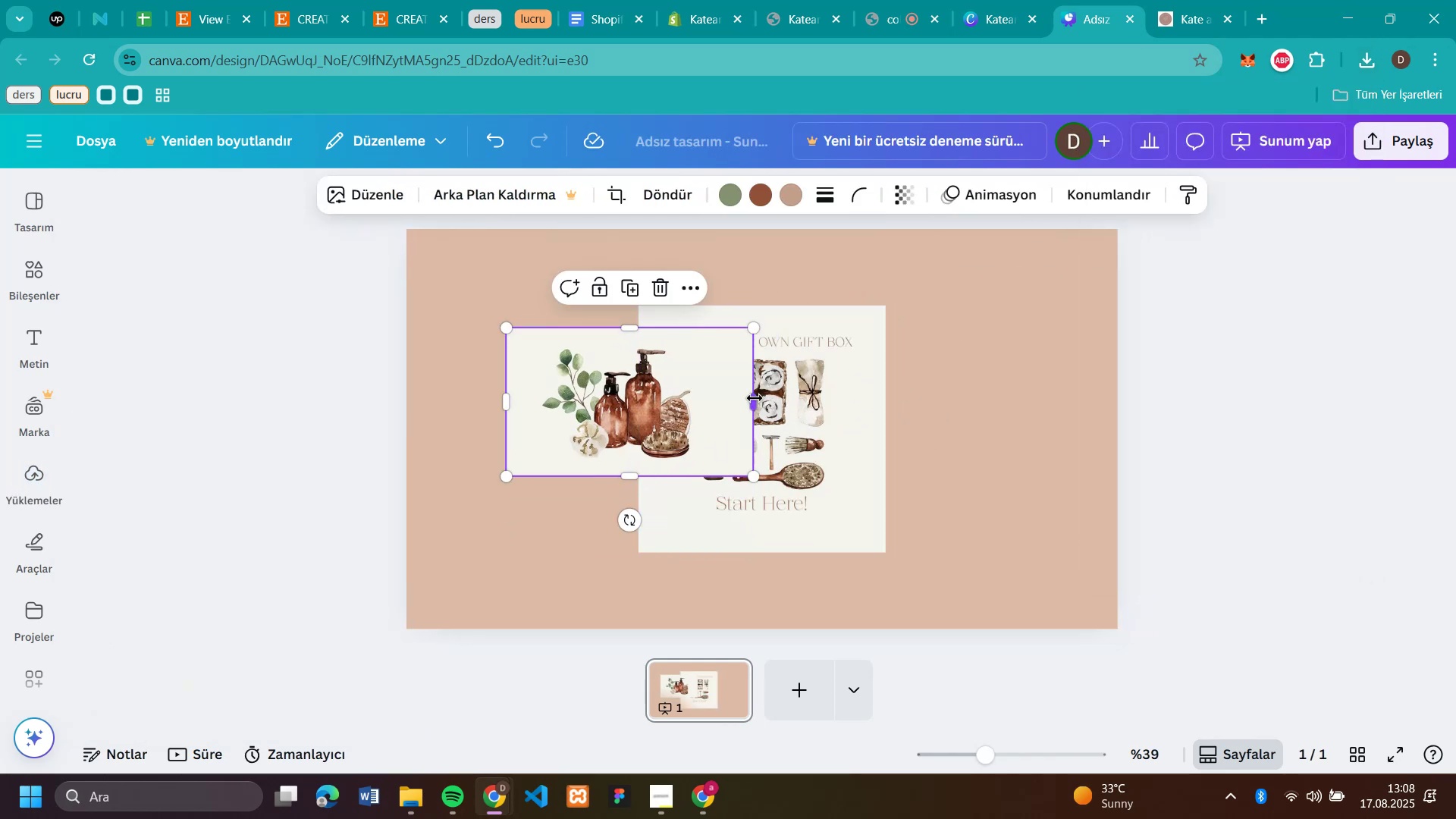 
left_click_drag(start_coordinate=[752, 398], to_coordinate=[711, 397])
 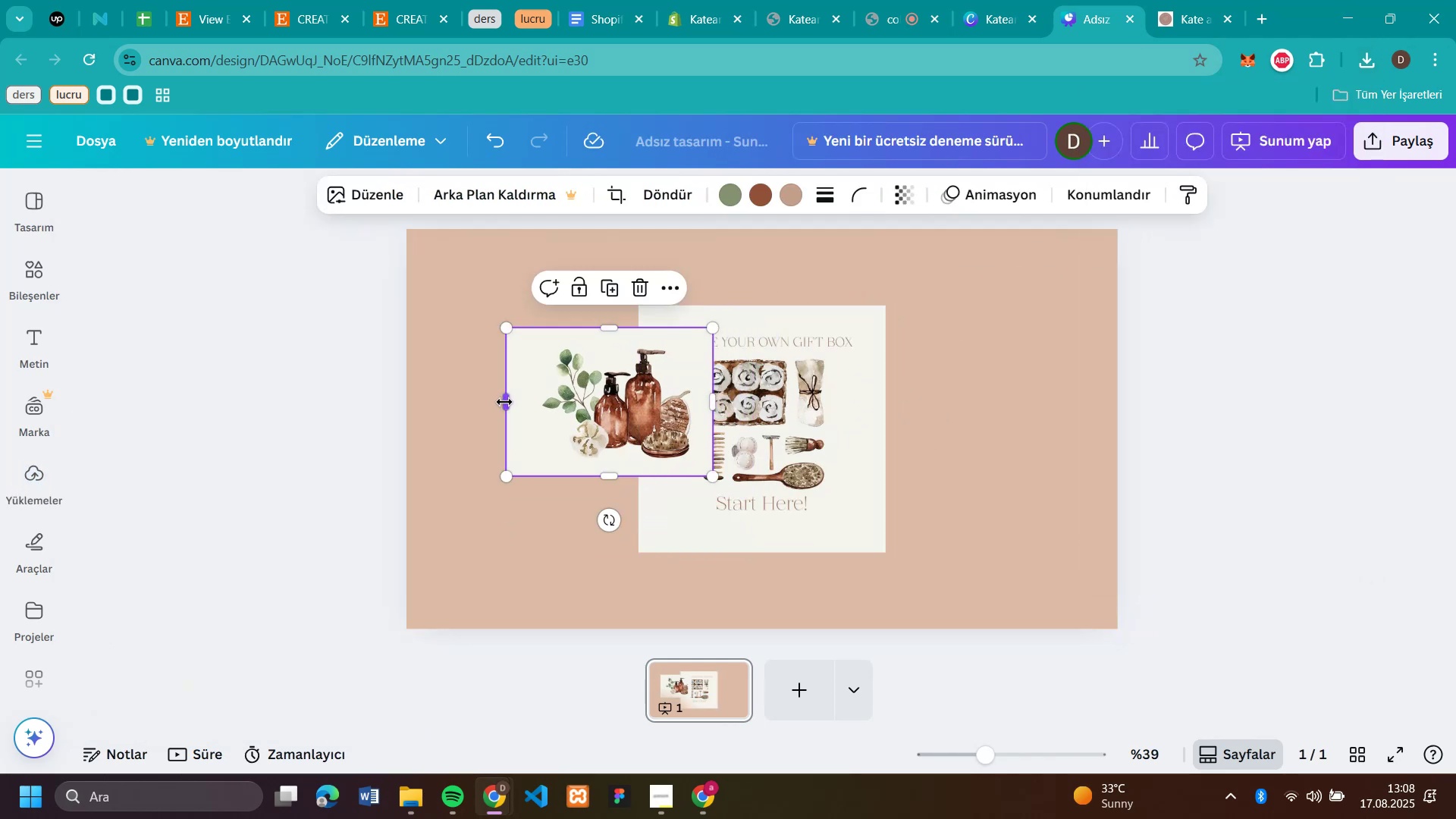 
left_click_drag(start_coordinate=[505, 402], to_coordinate=[518, 406])
 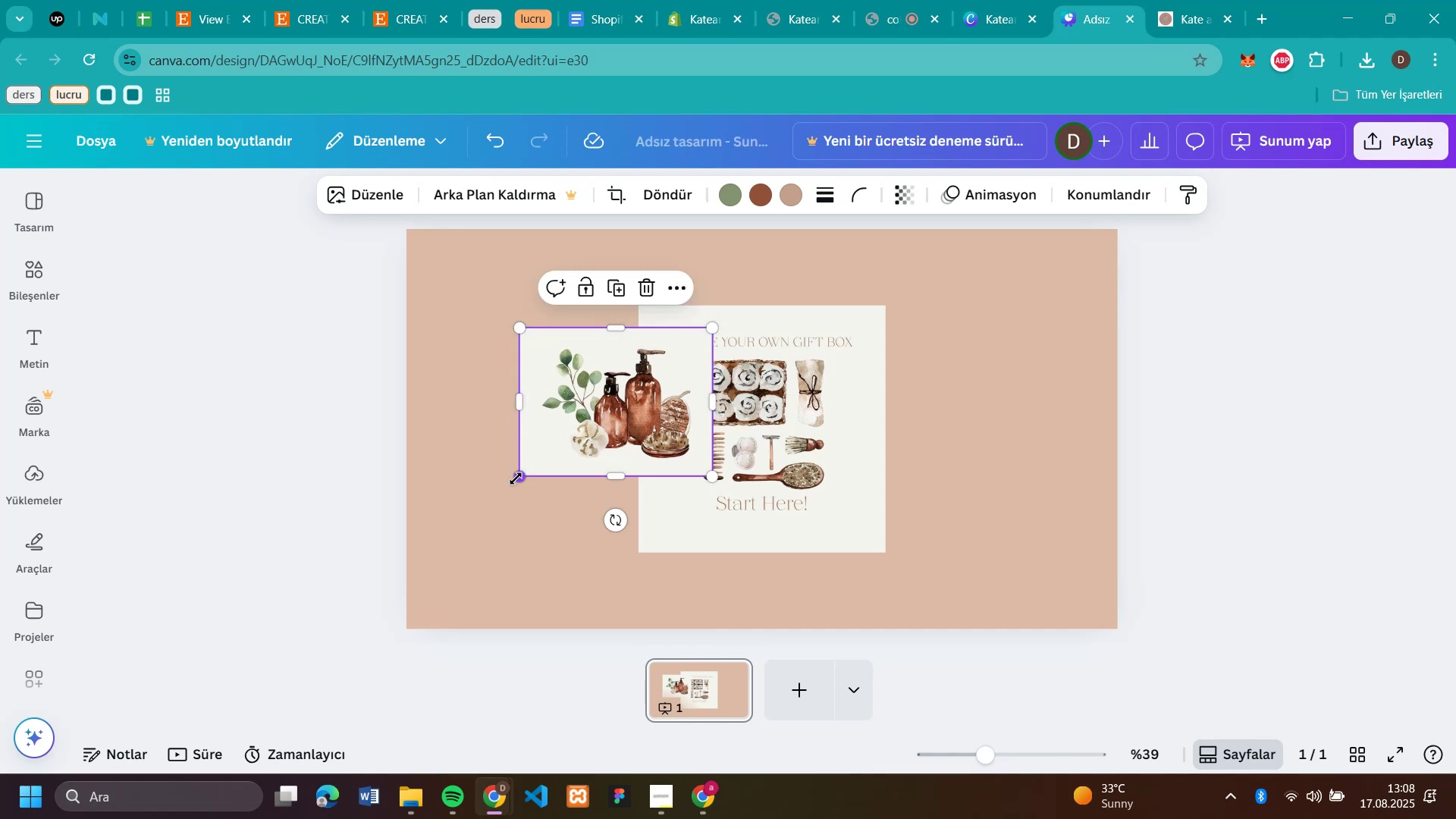 
left_click_drag(start_coordinate=[516, 479], to_coordinate=[447, 598])
 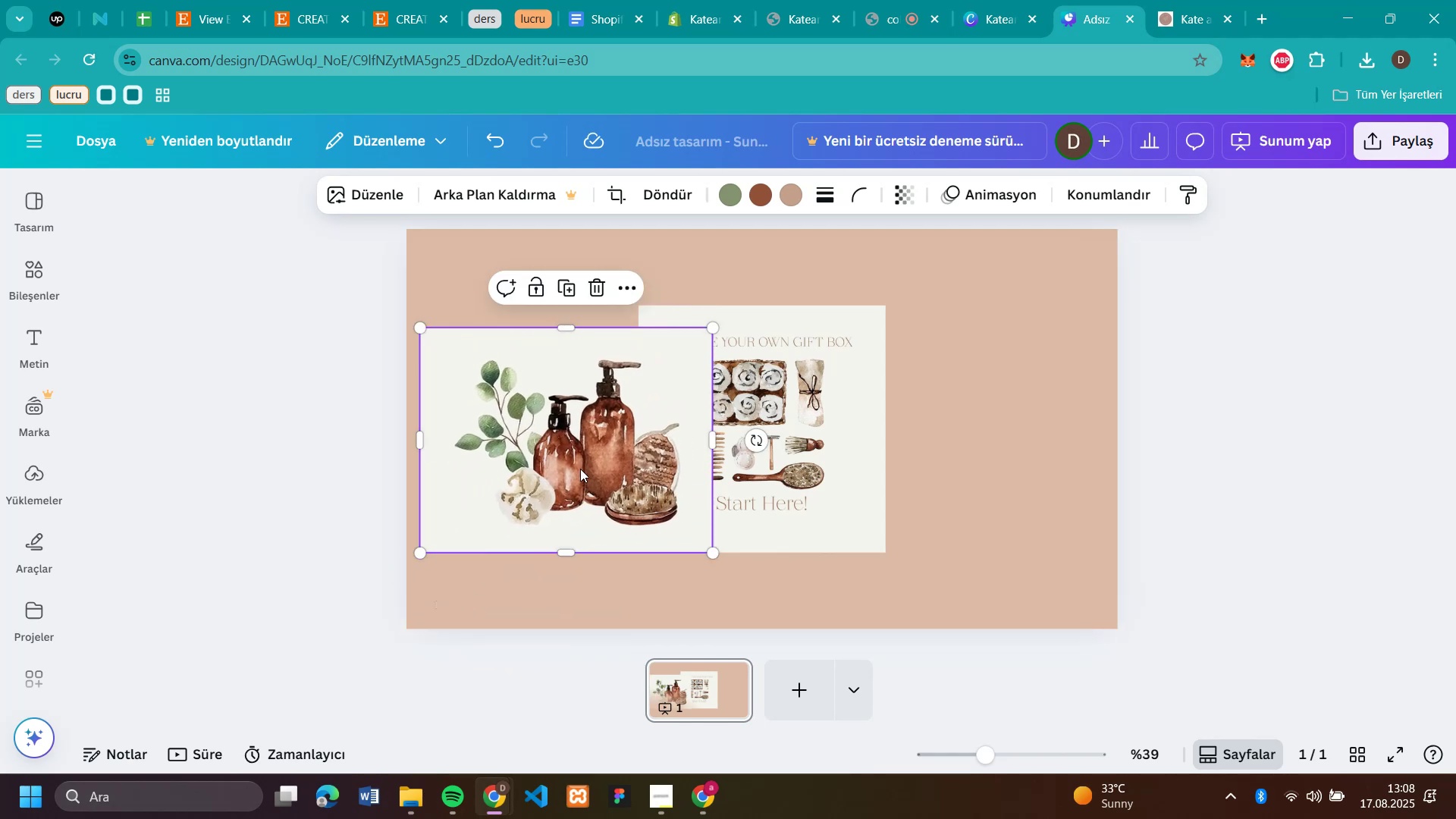 
left_click_drag(start_coordinate=[582, 464], to_coordinate=[627, 428])
 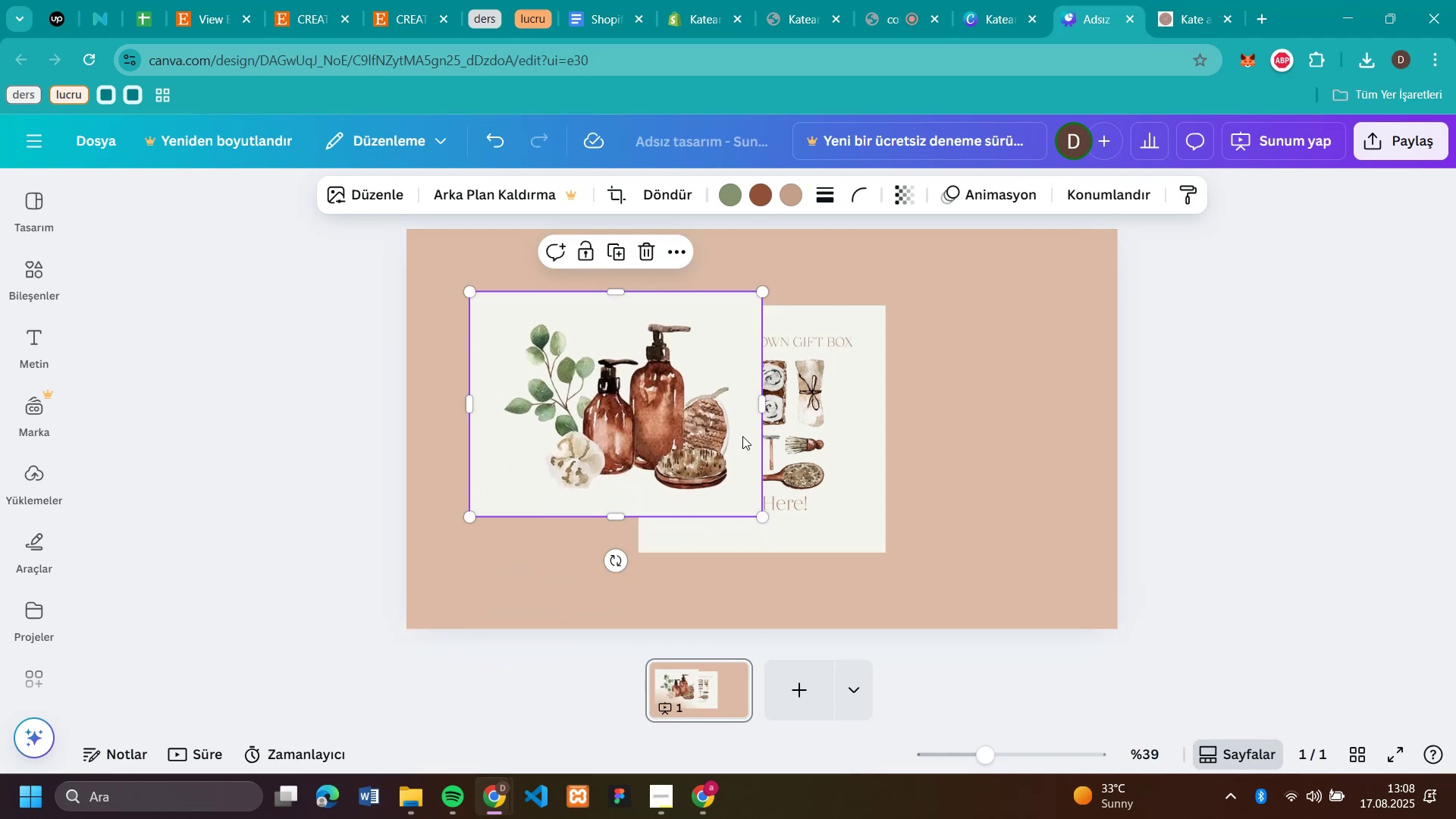 
left_click_drag(start_coordinate=[848, 435], to_coordinate=[985, 417])
 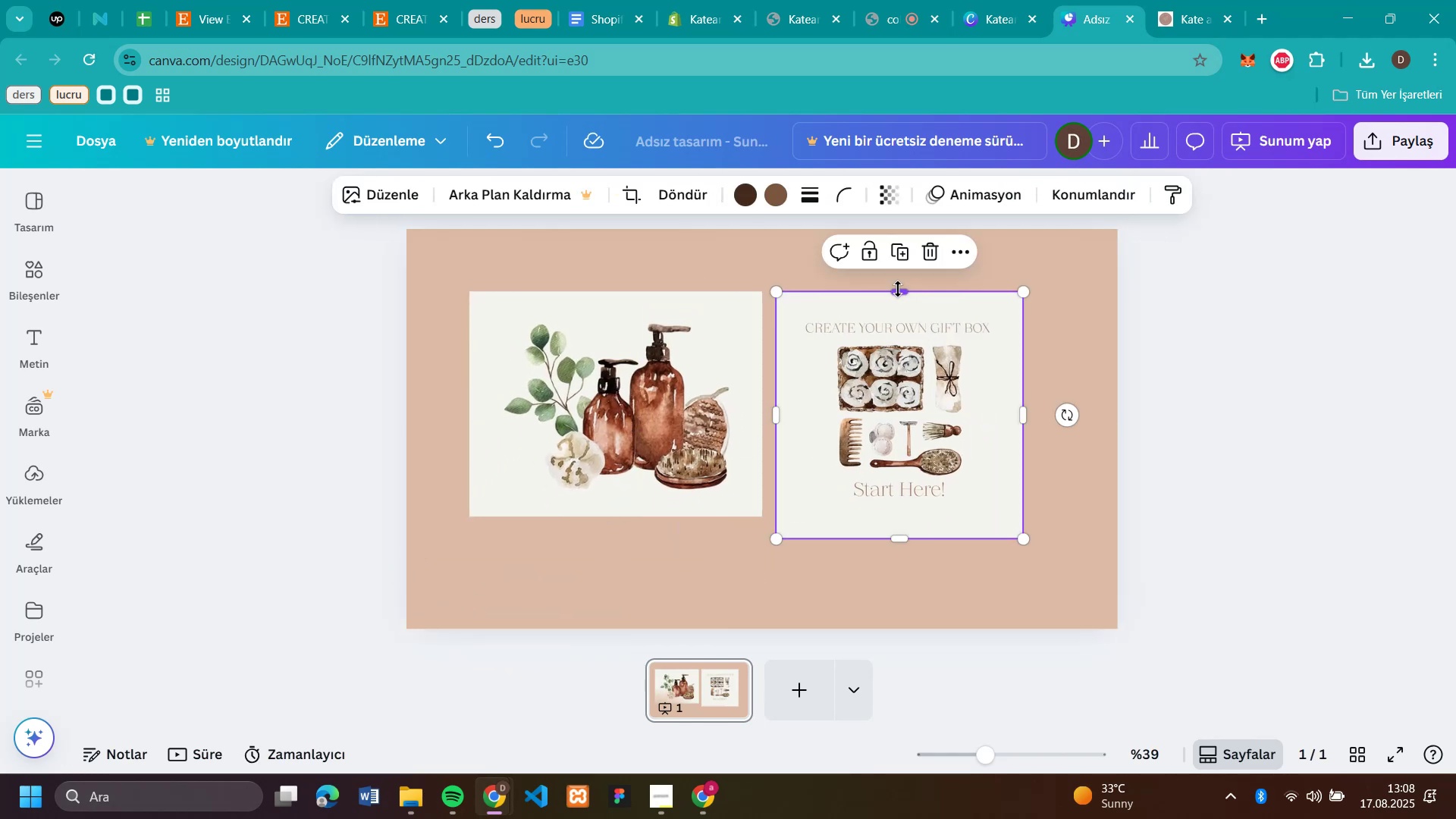 
left_click_drag(start_coordinate=[898, 291], to_coordinate=[898, 334])
 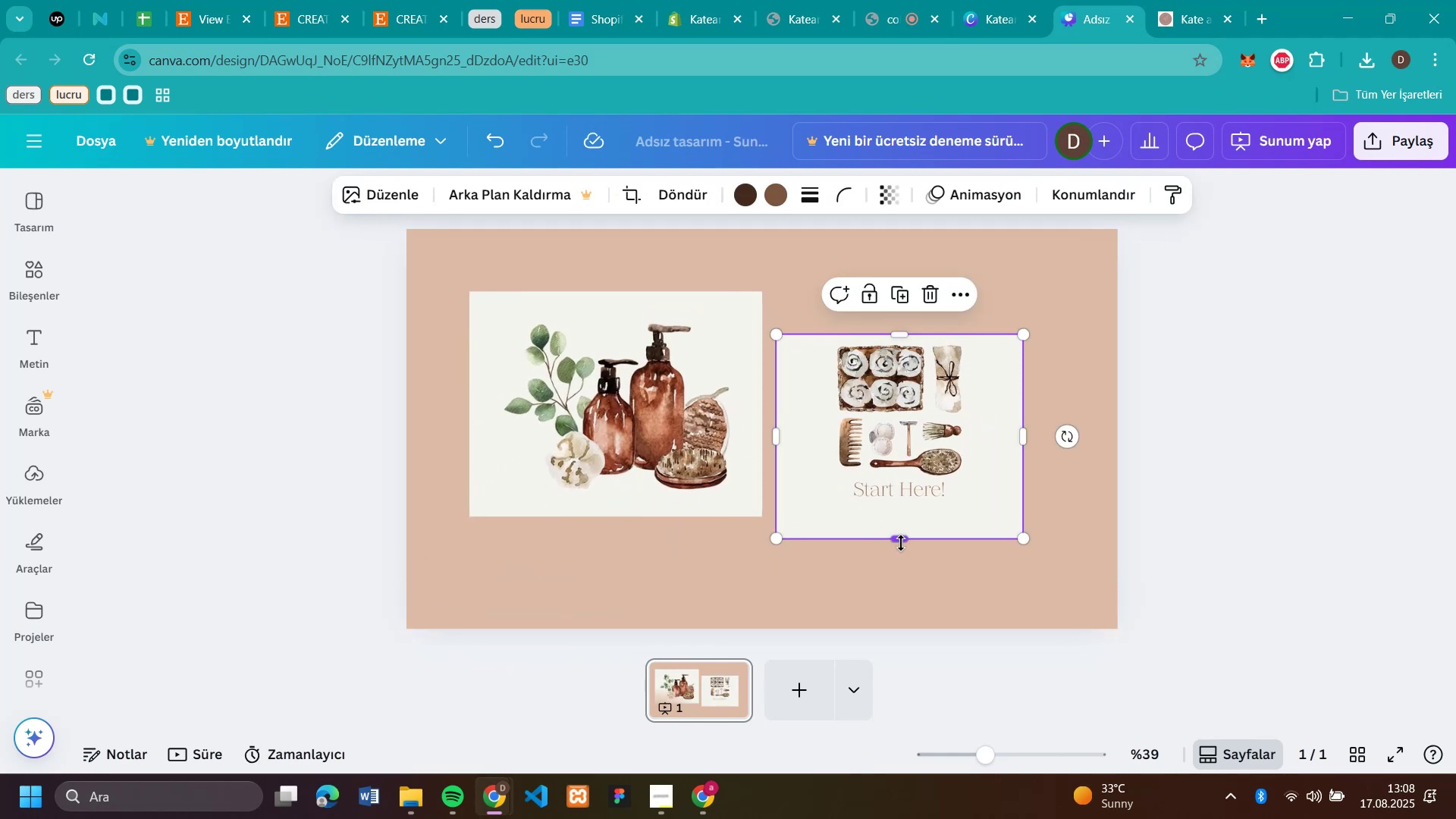 
left_click_drag(start_coordinate=[901, 541], to_coordinate=[908, 485])
 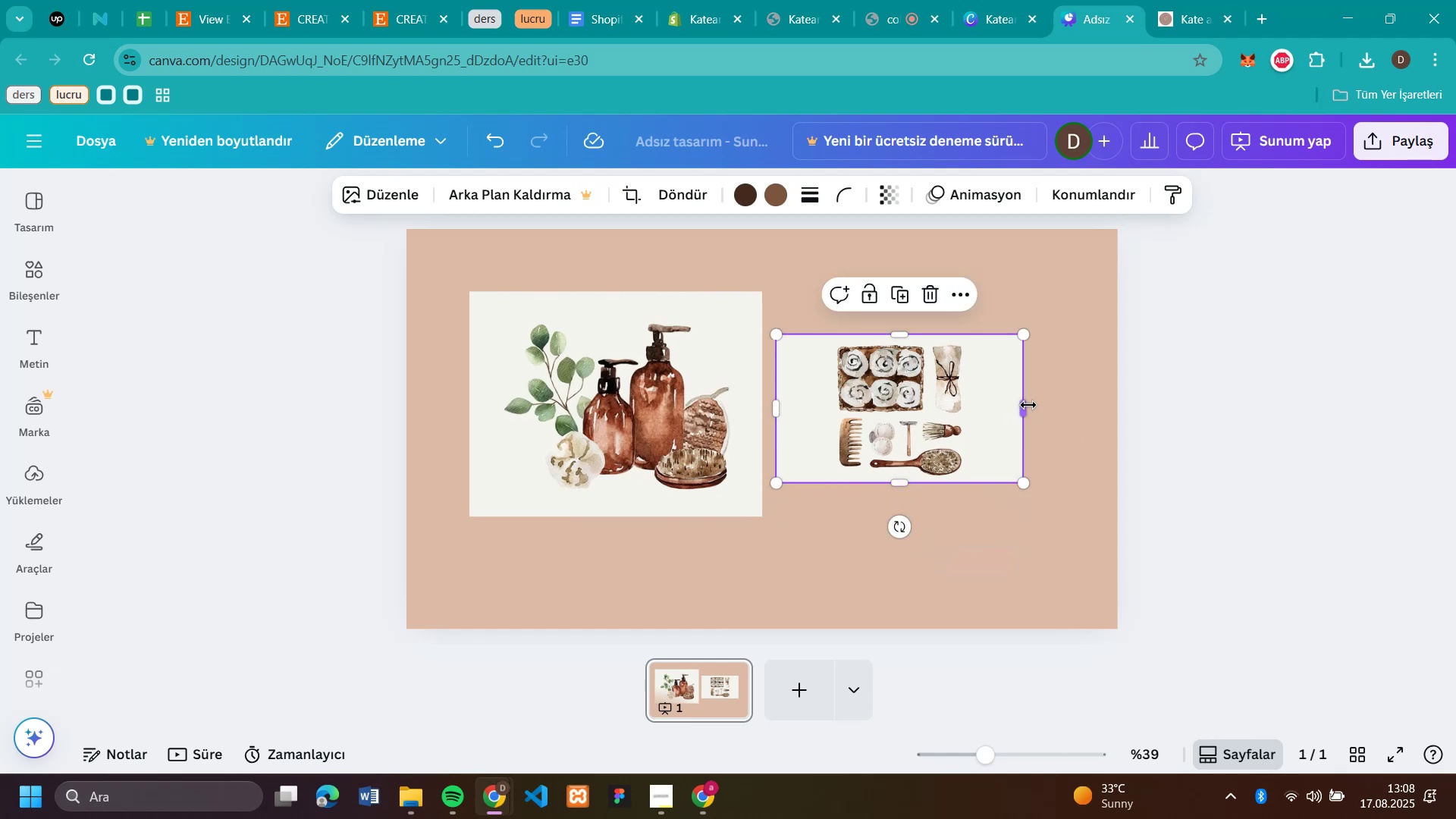 
left_click_drag(start_coordinate=[1029, 405], to_coordinate=[1000, 408])
 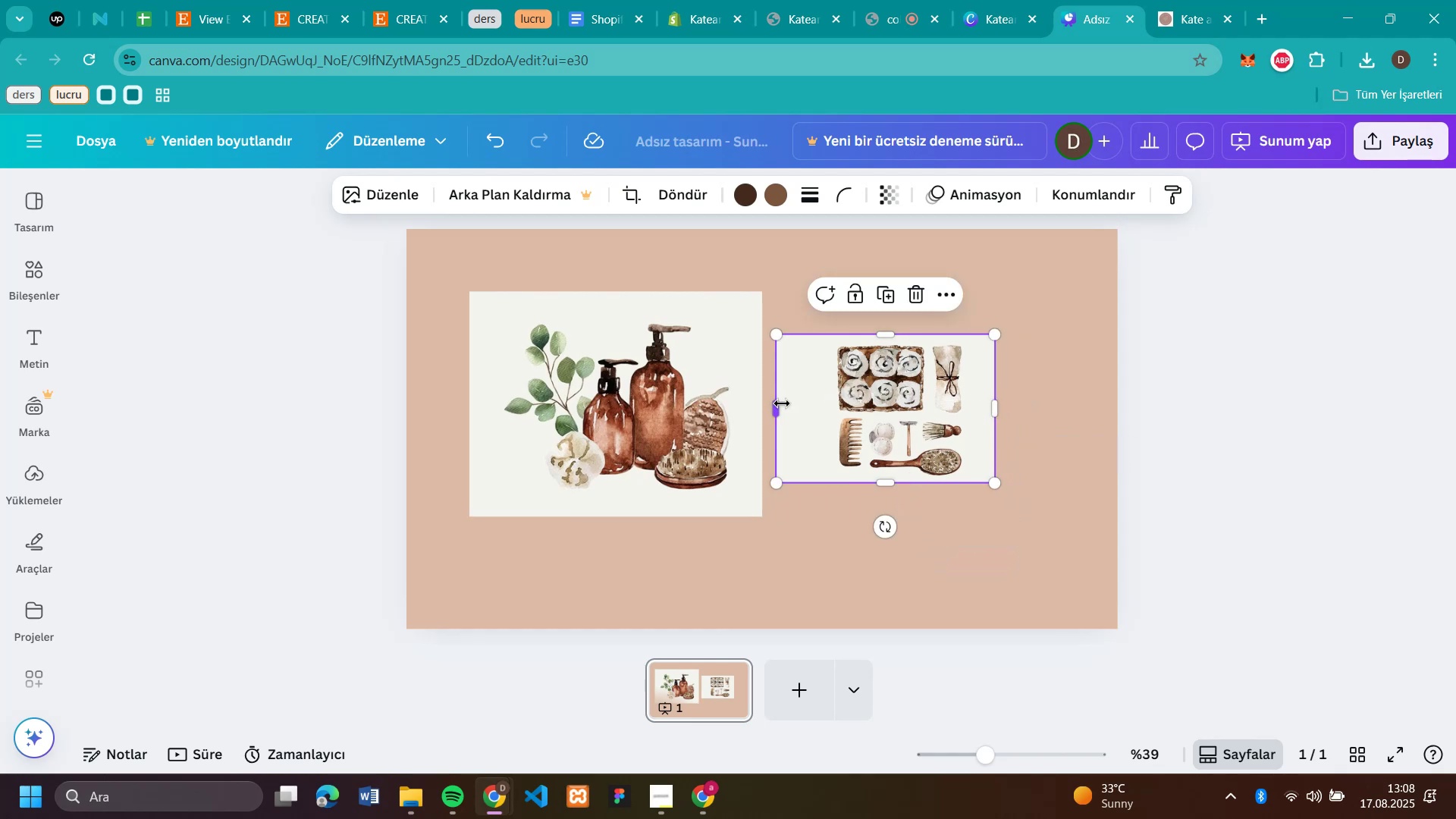 
left_click_drag(start_coordinate=[783, 405], to_coordinate=[801, 415])
 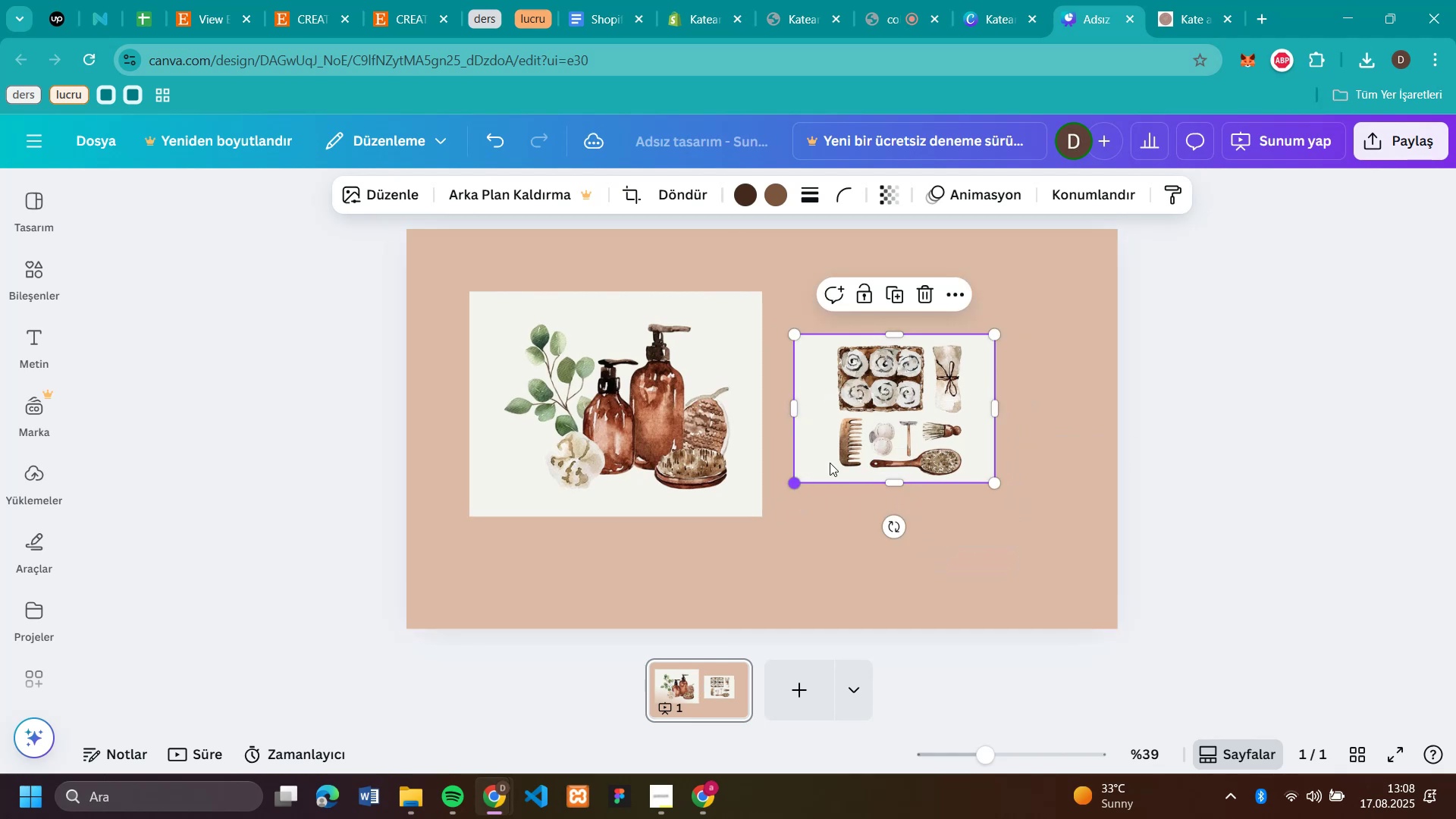 
left_click_drag(start_coordinate=[921, 430], to_coordinate=[1009, 390])
 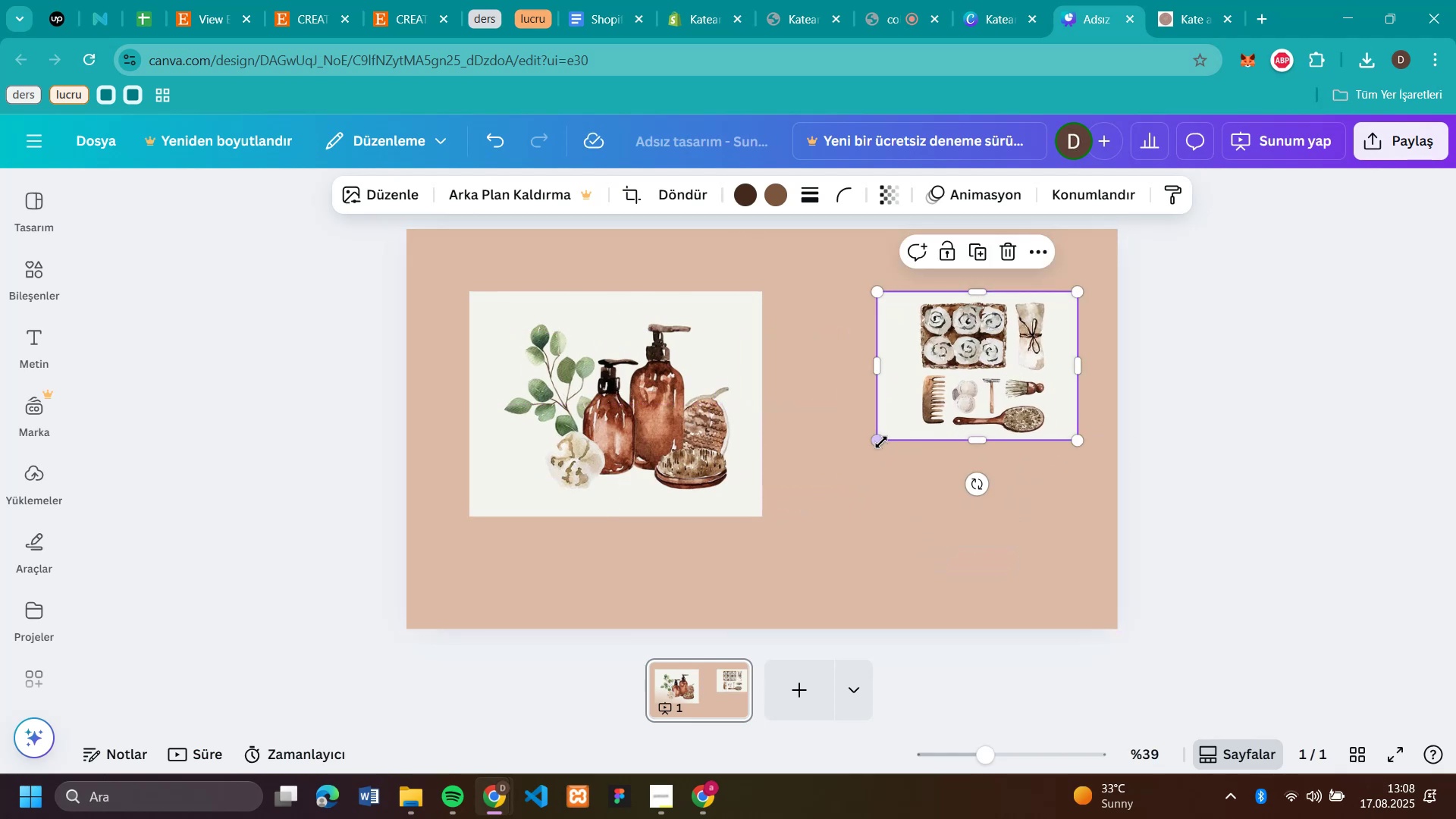 
left_click_drag(start_coordinate=[881, 438], to_coordinate=[786, 538])
 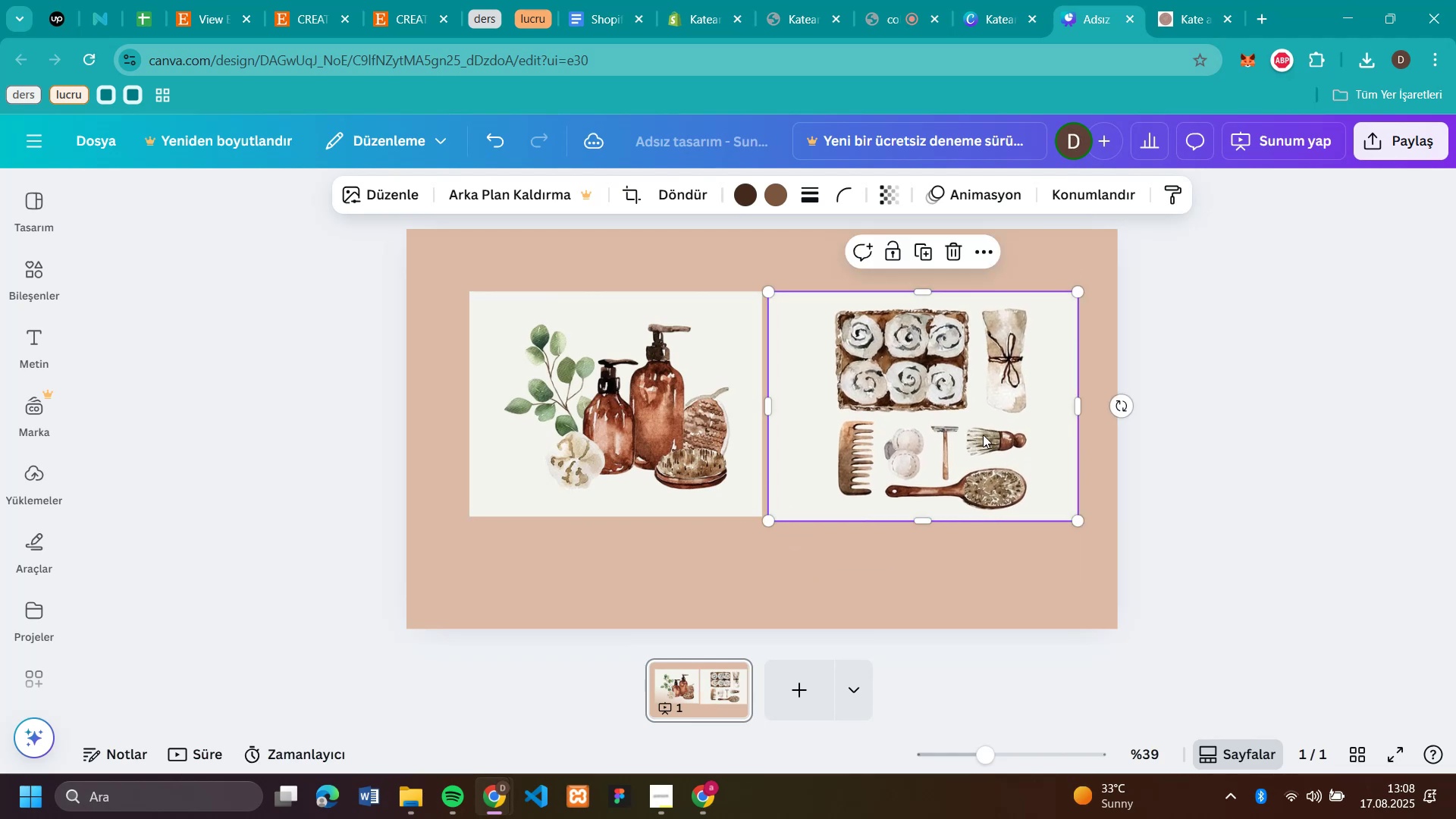 
left_click([1260, 462])
 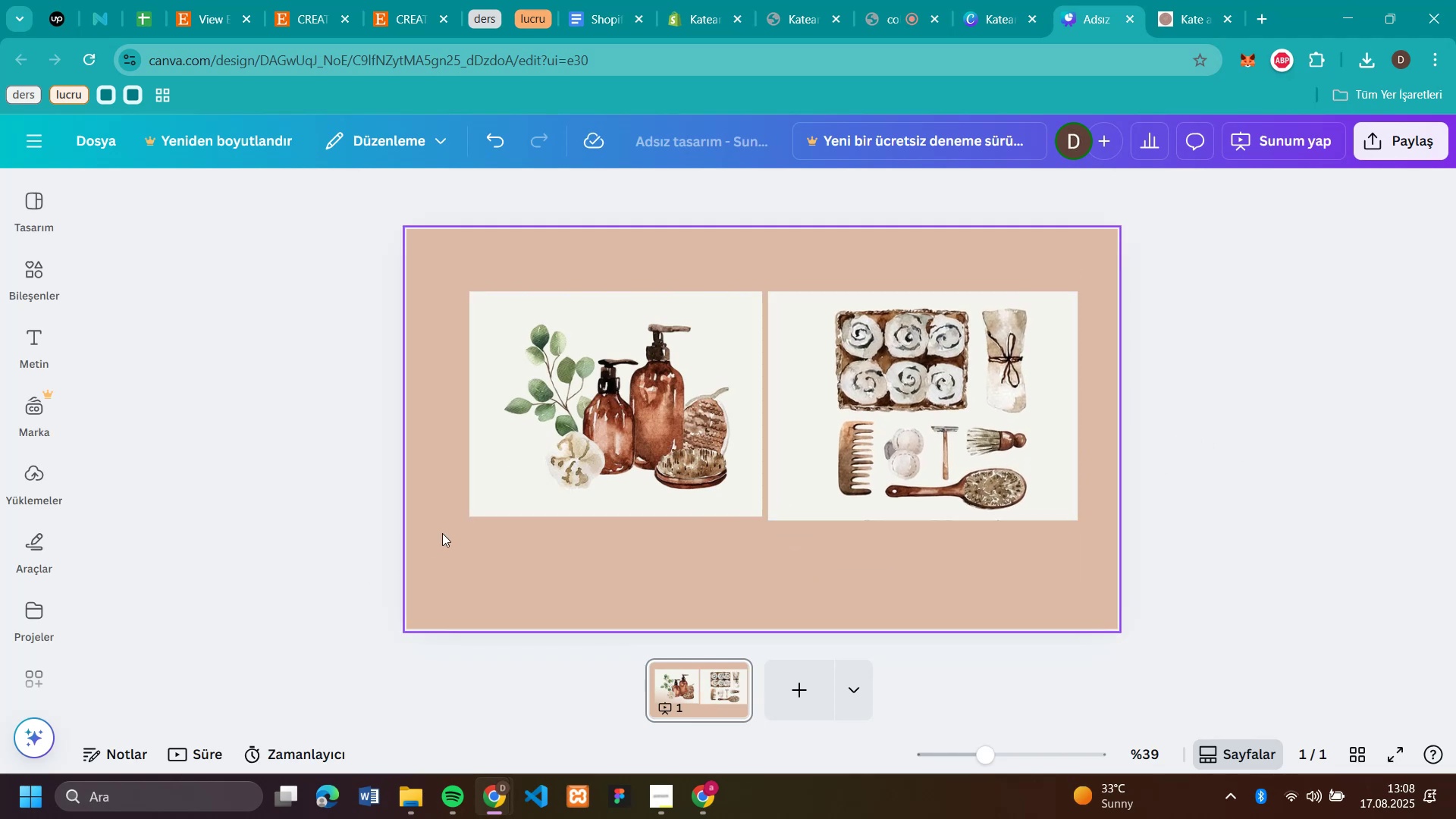 
left_click_drag(start_coordinate=[467, 519], to_coordinate=[424, 560])
 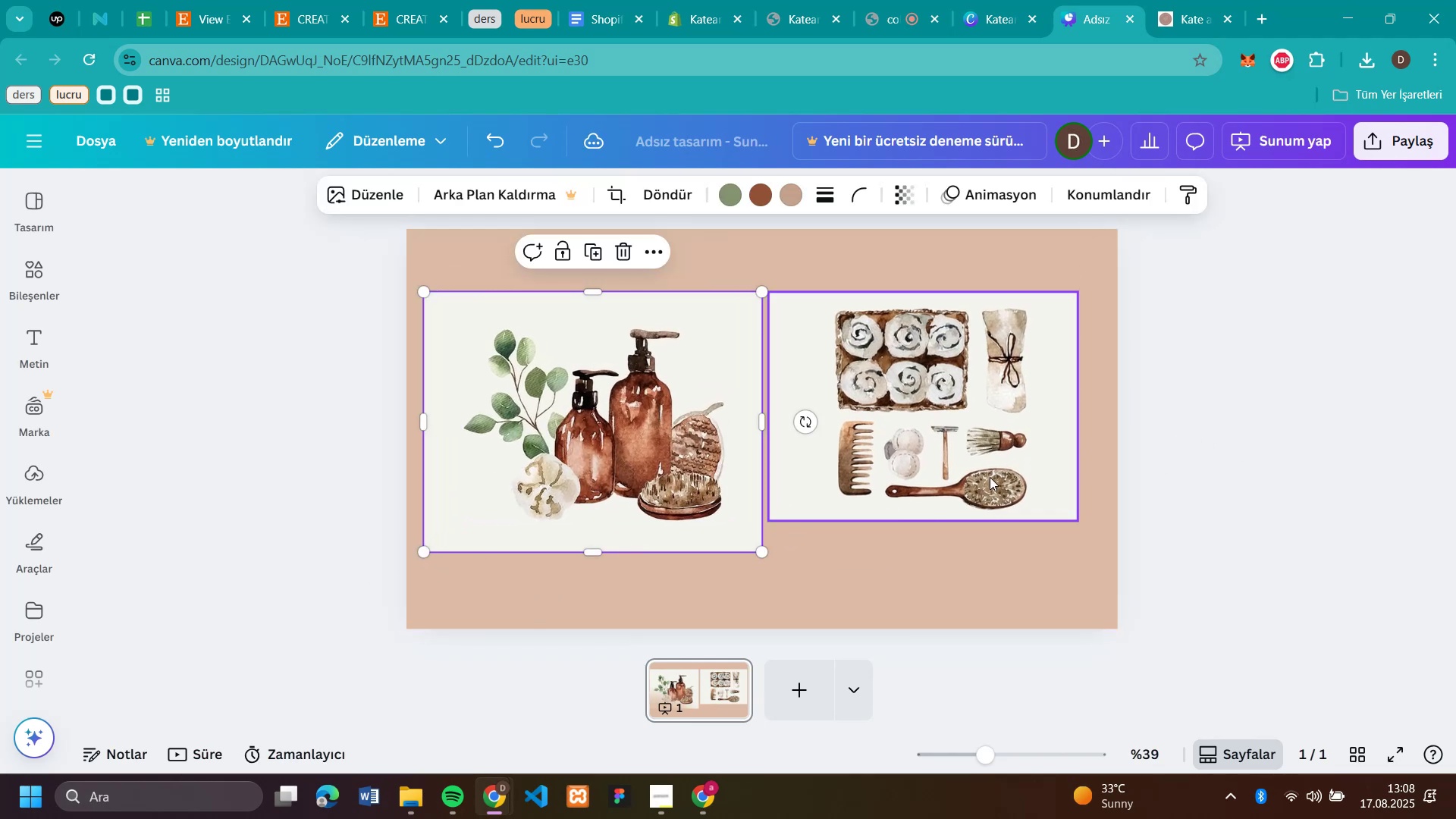 
left_click([990, 477])
 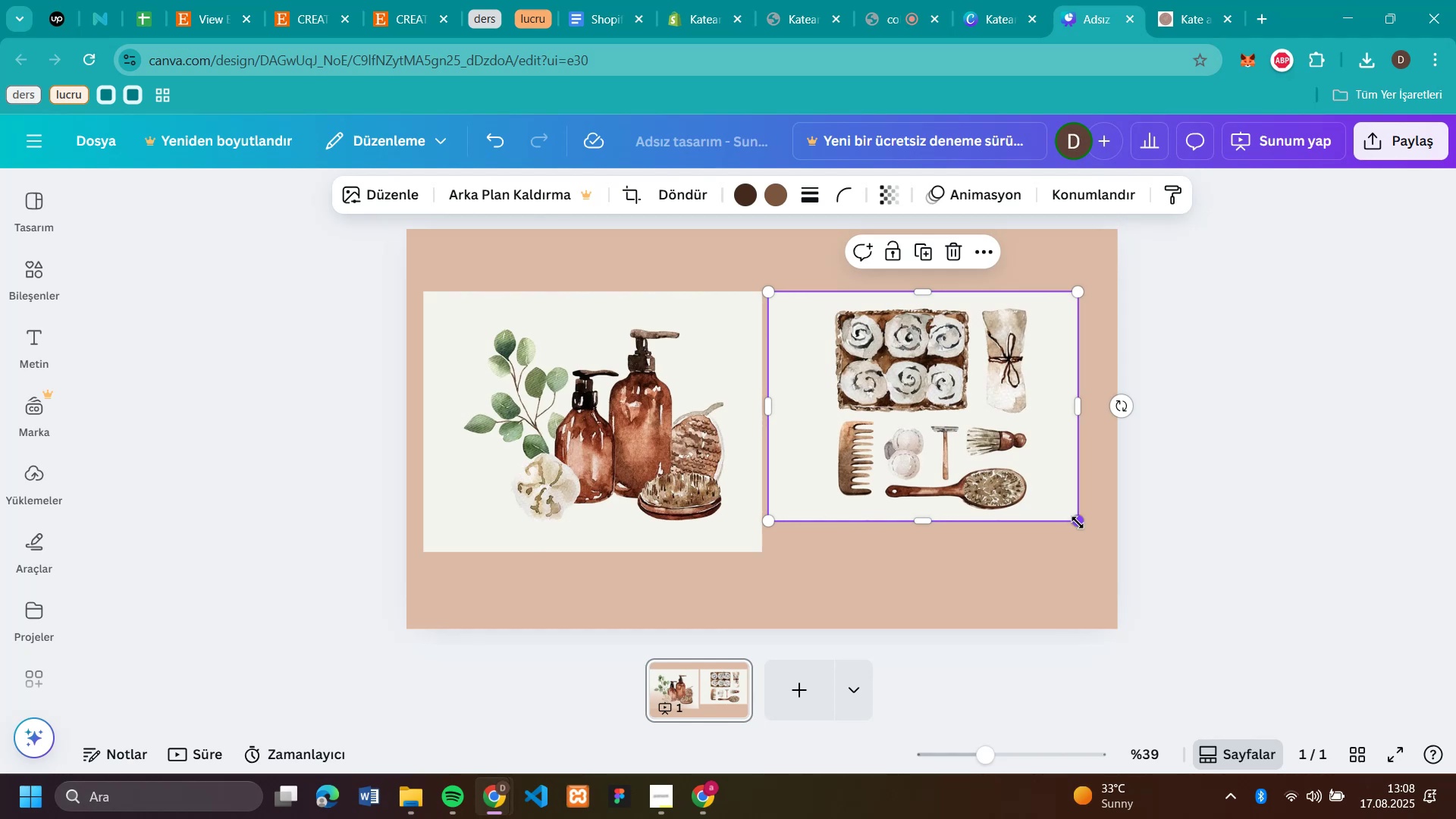 
left_click_drag(start_coordinate=[1083, 522], to_coordinate=[1107, 564])
 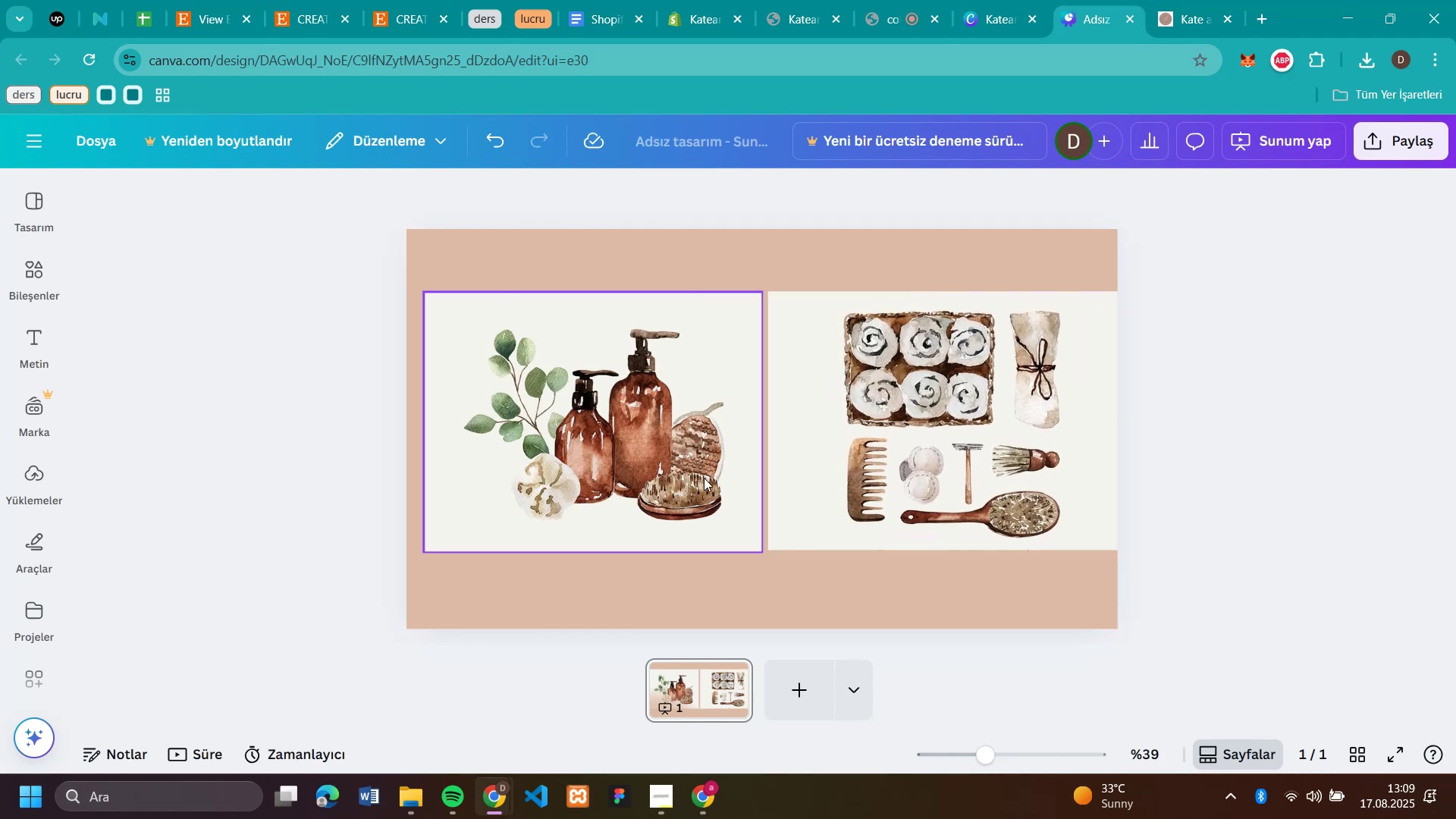 
left_click_drag(start_coordinate=[692, 468], to_coordinate=[682, 475])
 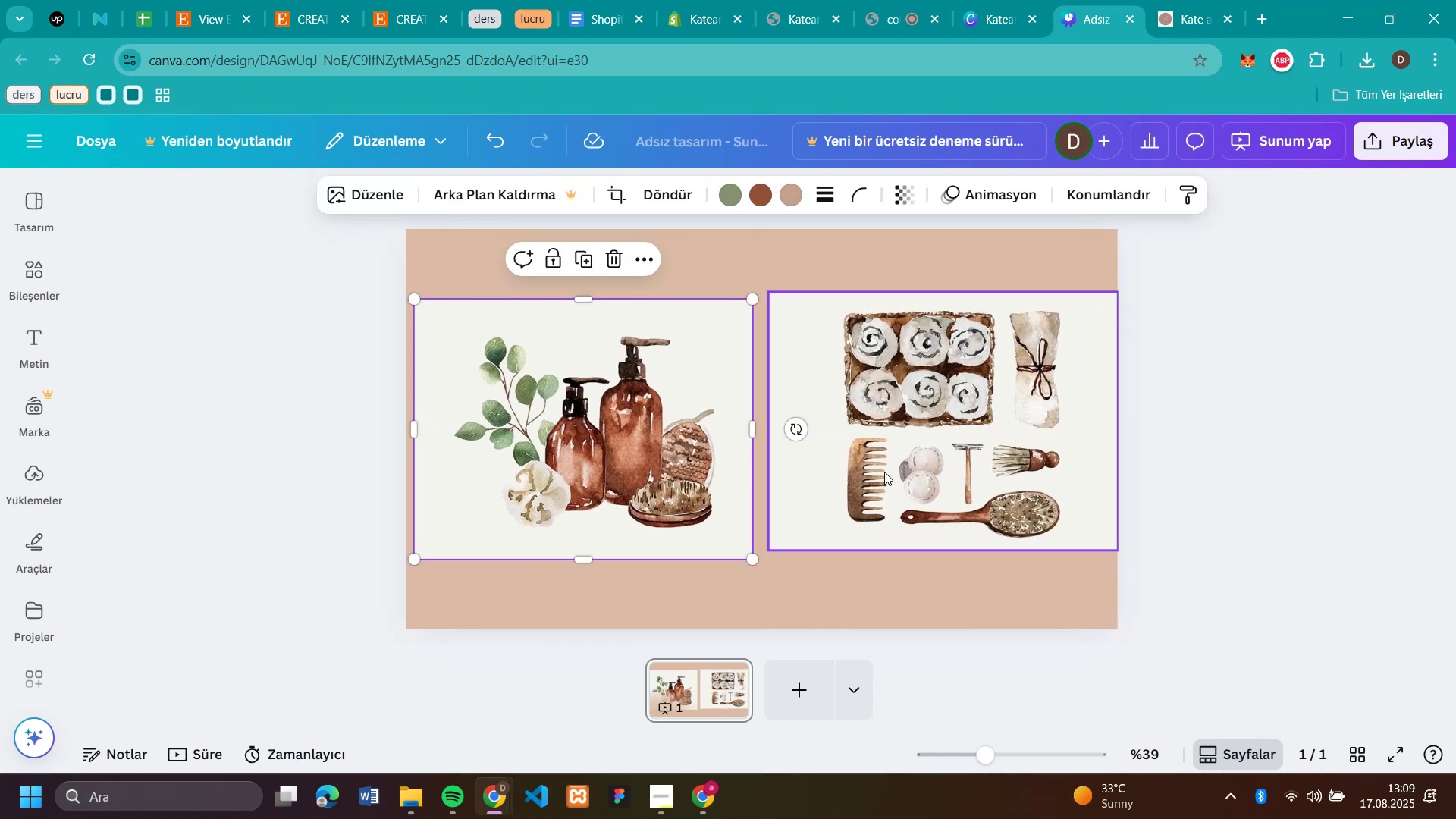 
left_click_drag(start_coordinate=[889, 472], to_coordinate=[884, 482])
 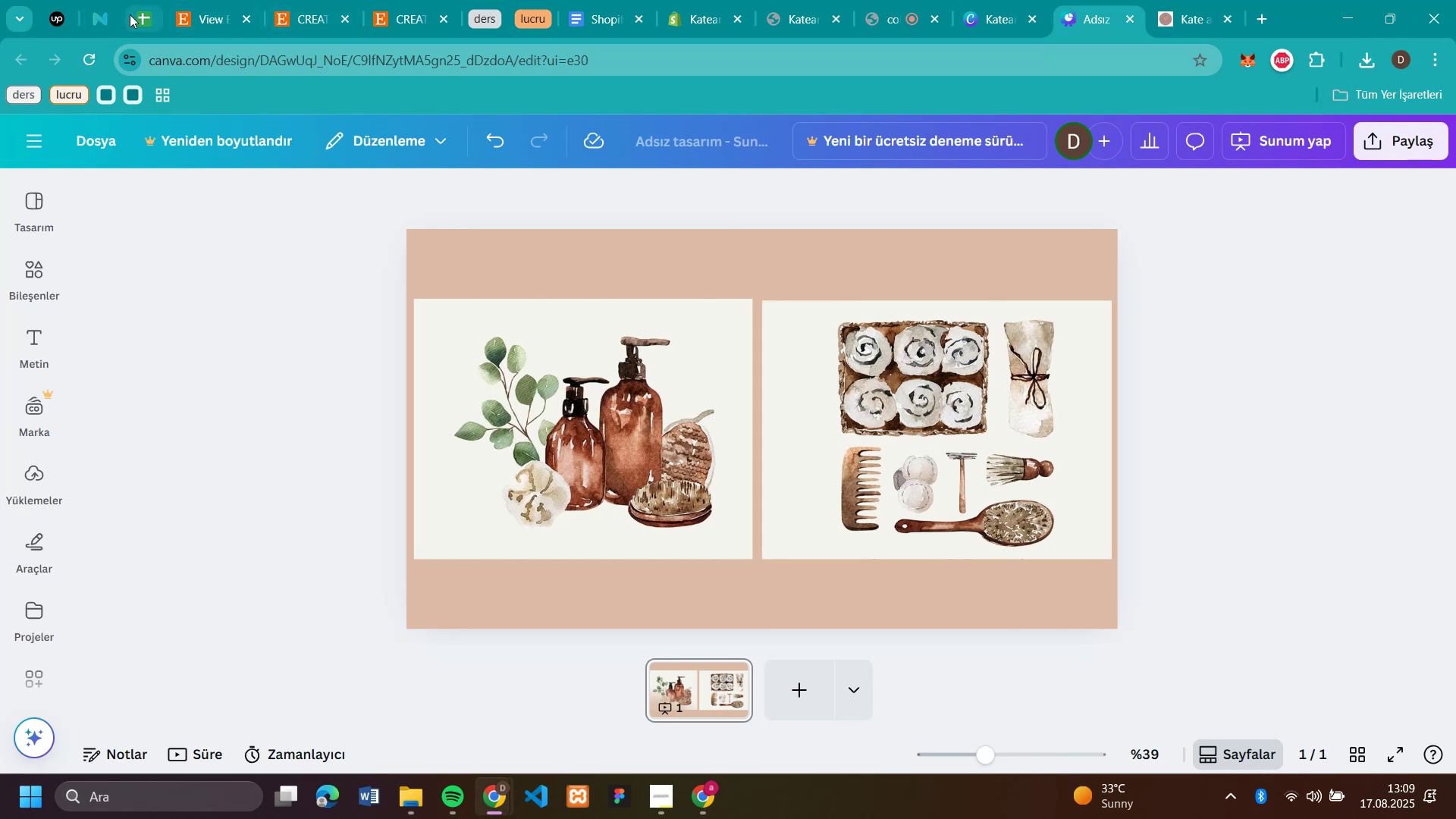 
wait(5.79)
 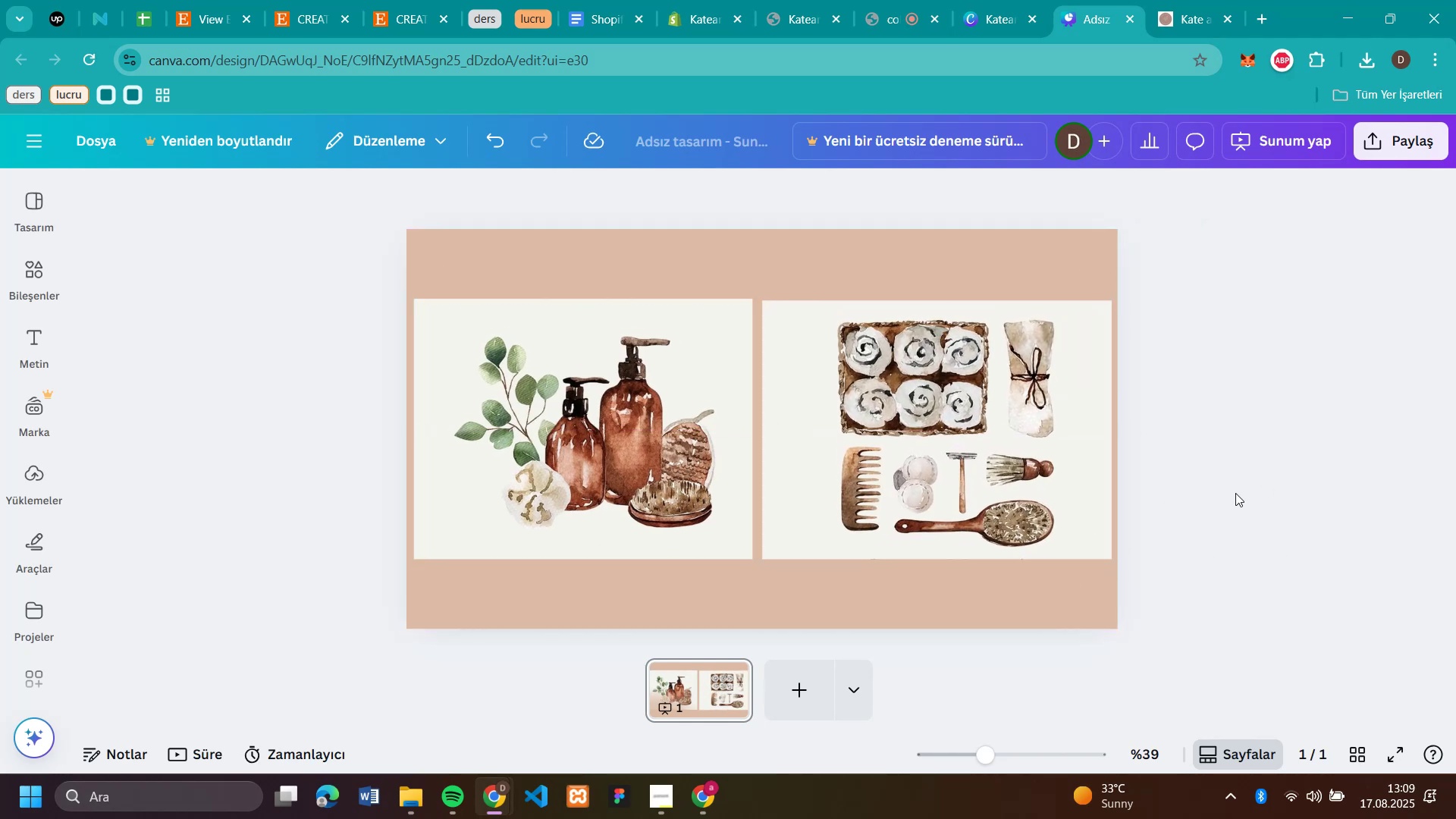 
left_click([197, 15])
 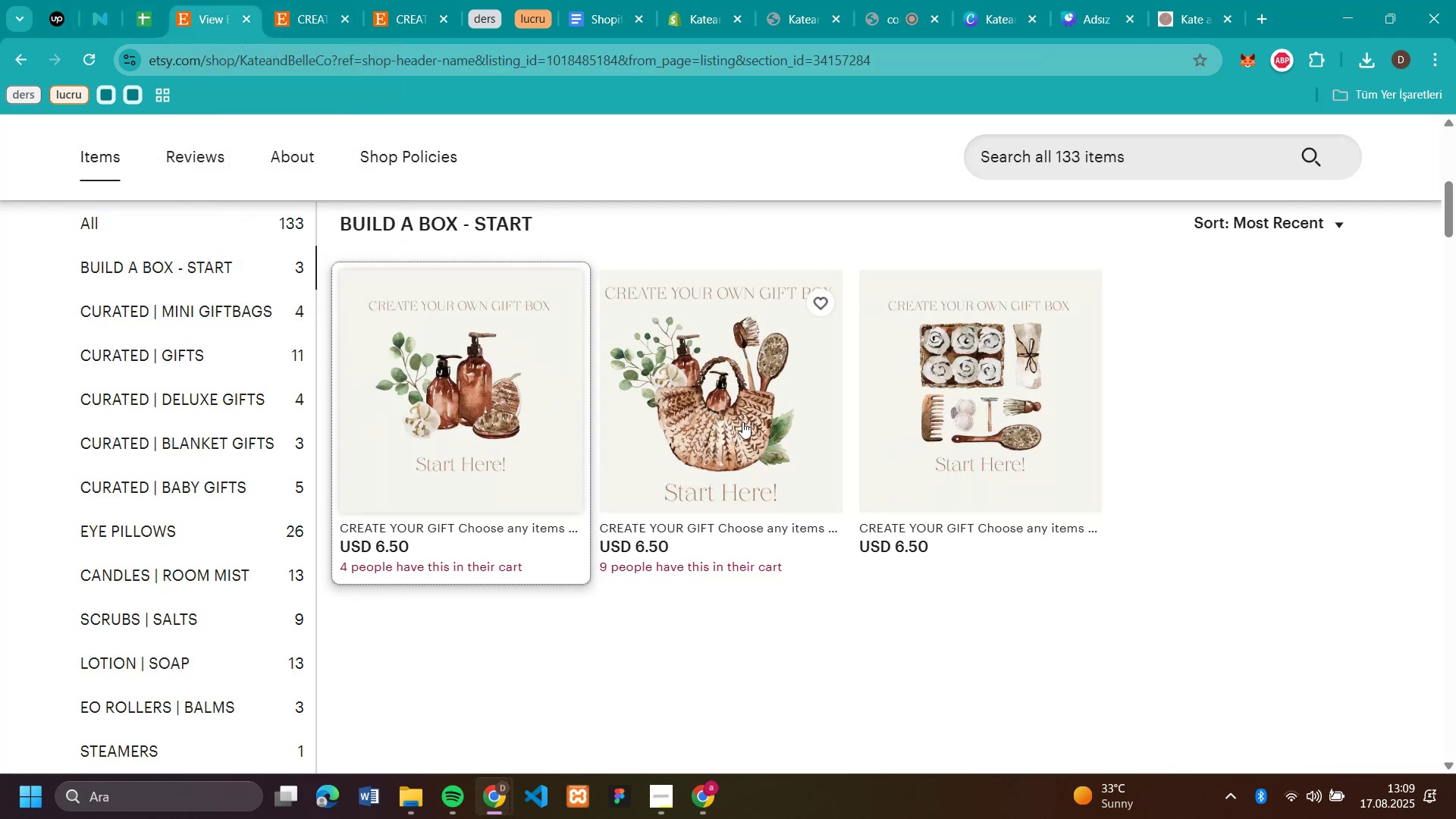 
scroll: coordinate [843, 496], scroll_direction: up, amount: 7.0
 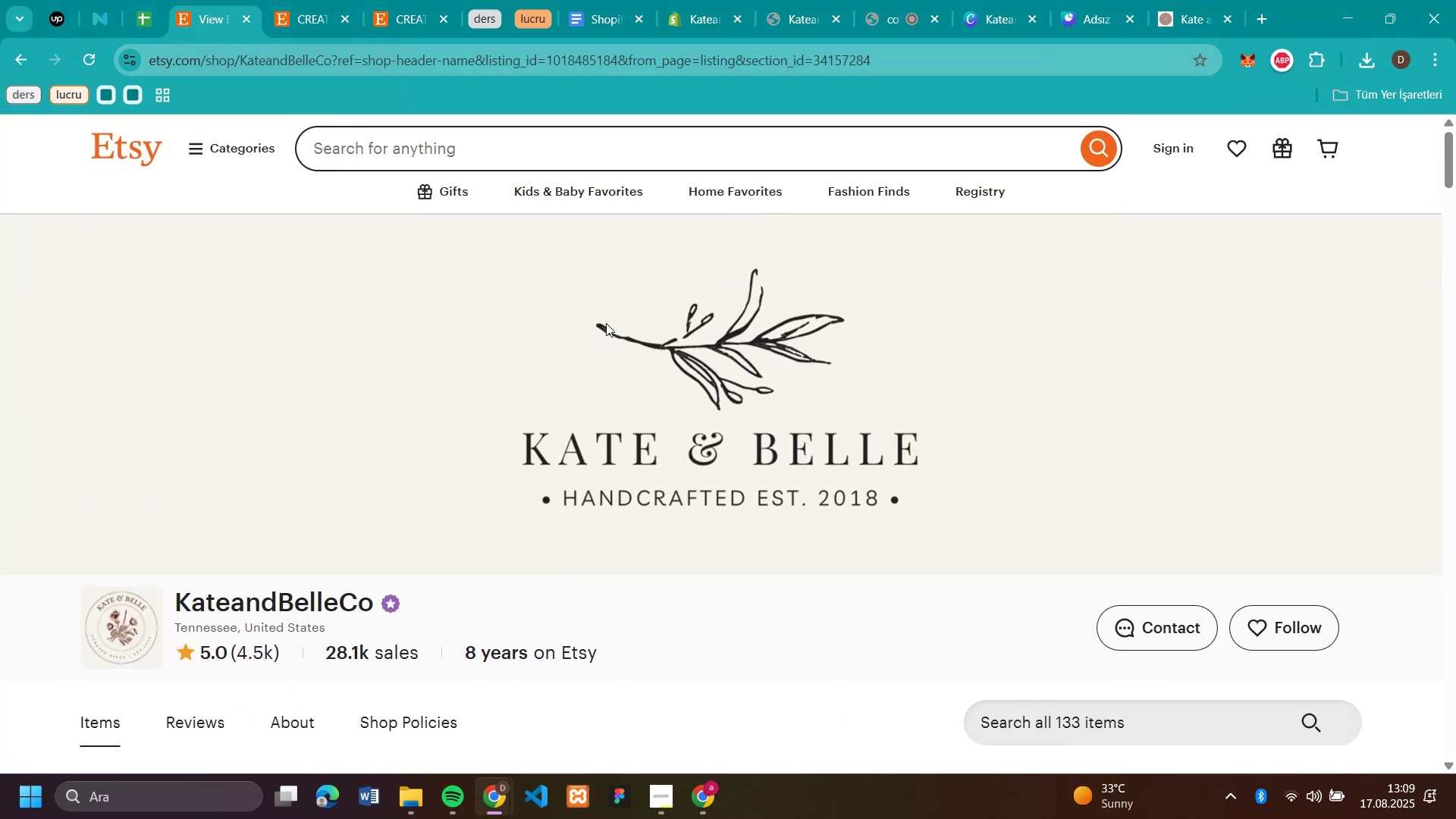 
left_click_drag(start_coordinate=[576, 301], to_coordinate=[827, 347])
 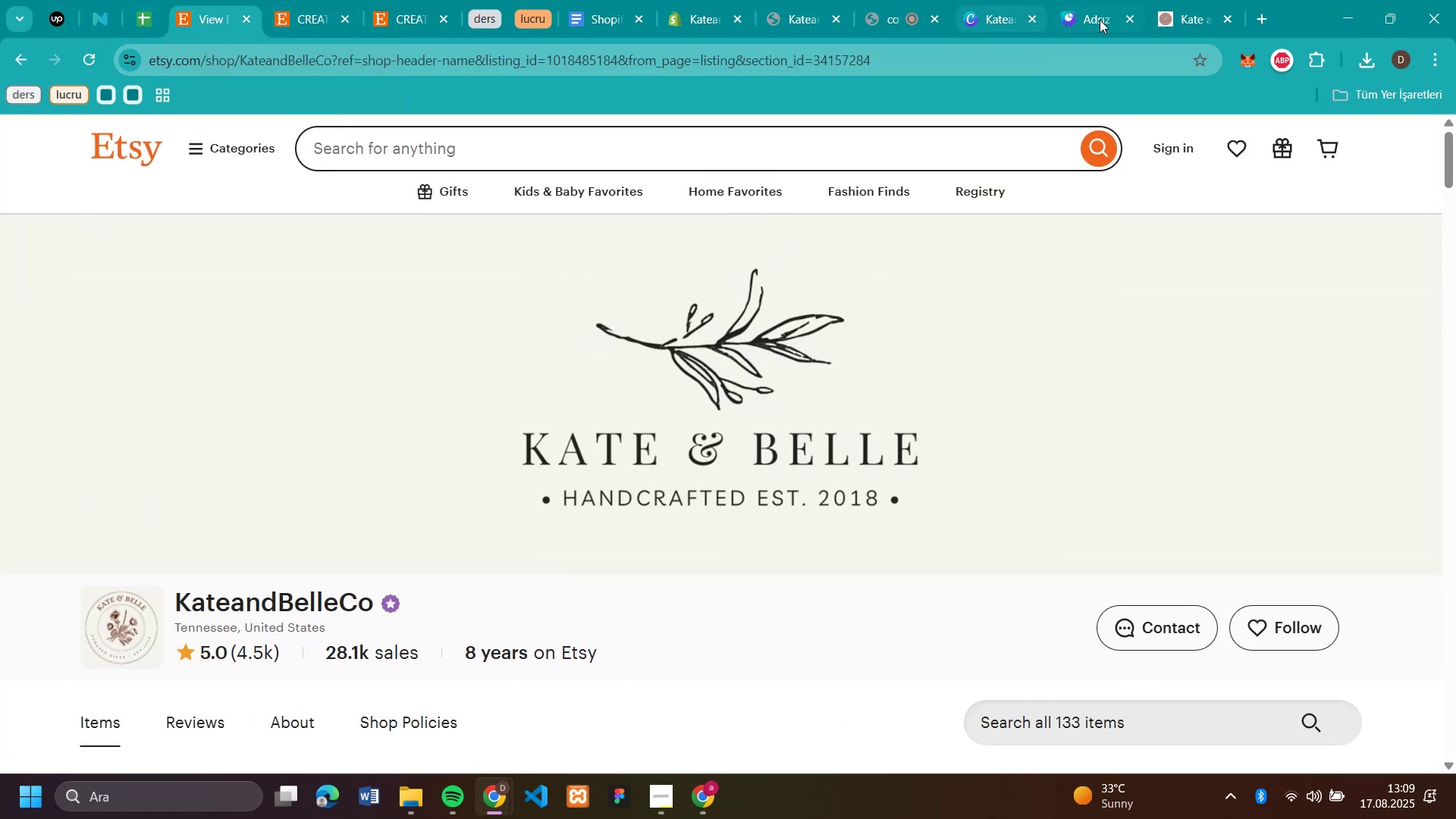 
left_click([1178, 18])
 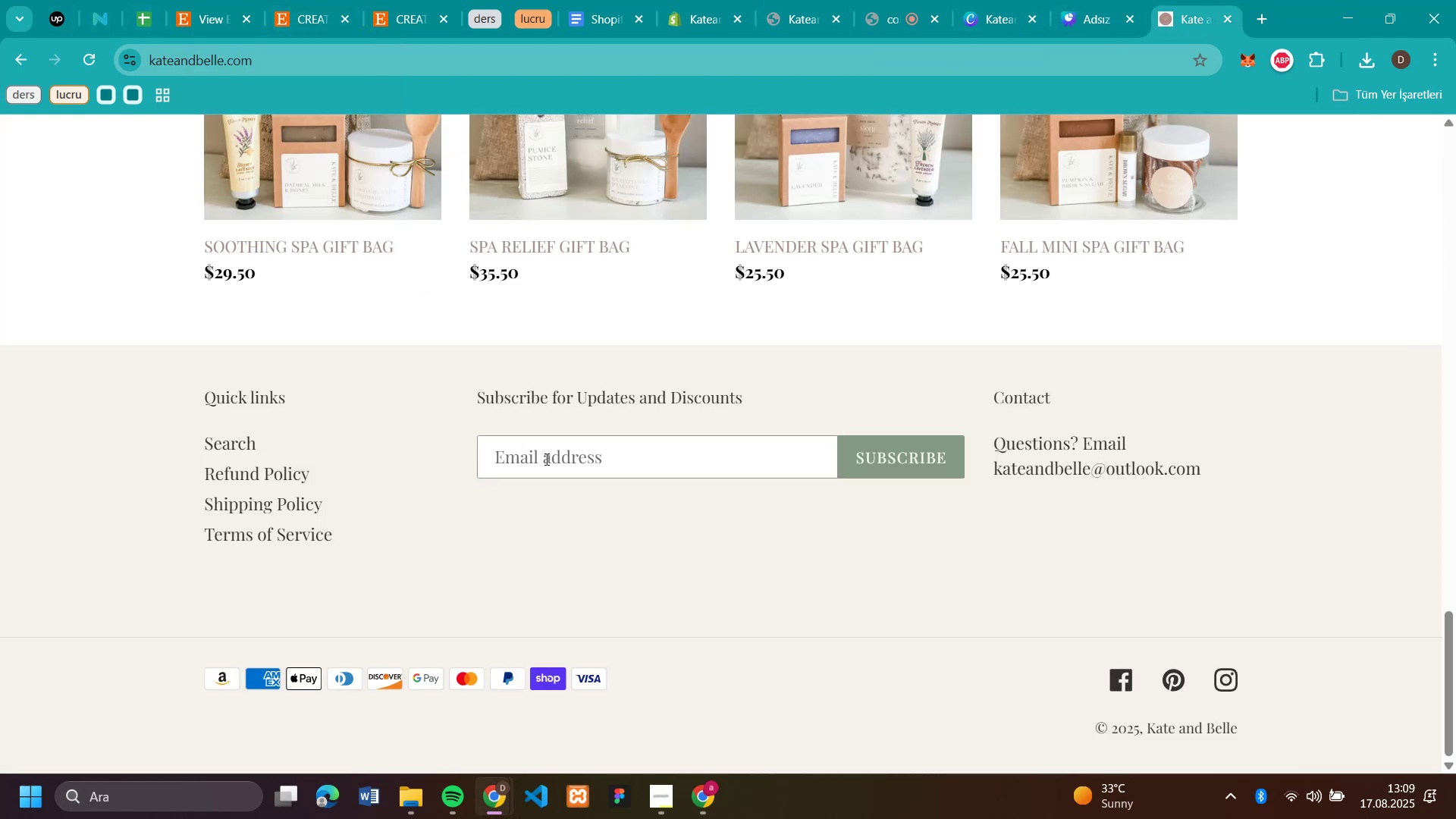 
scroll: coordinate [572, 445], scroll_direction: up, amount: 1.0
 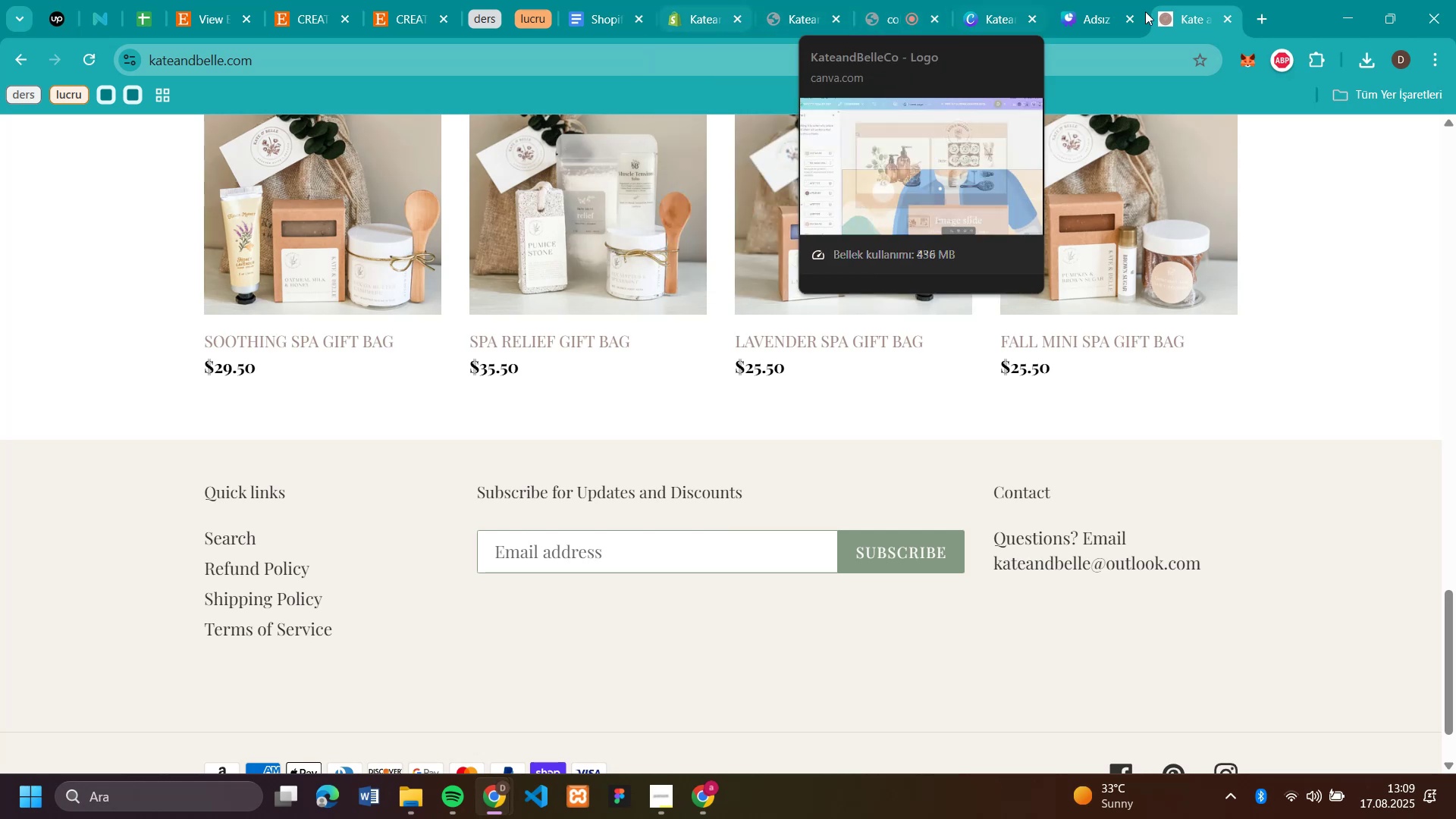 
left_click([1081, 20])
 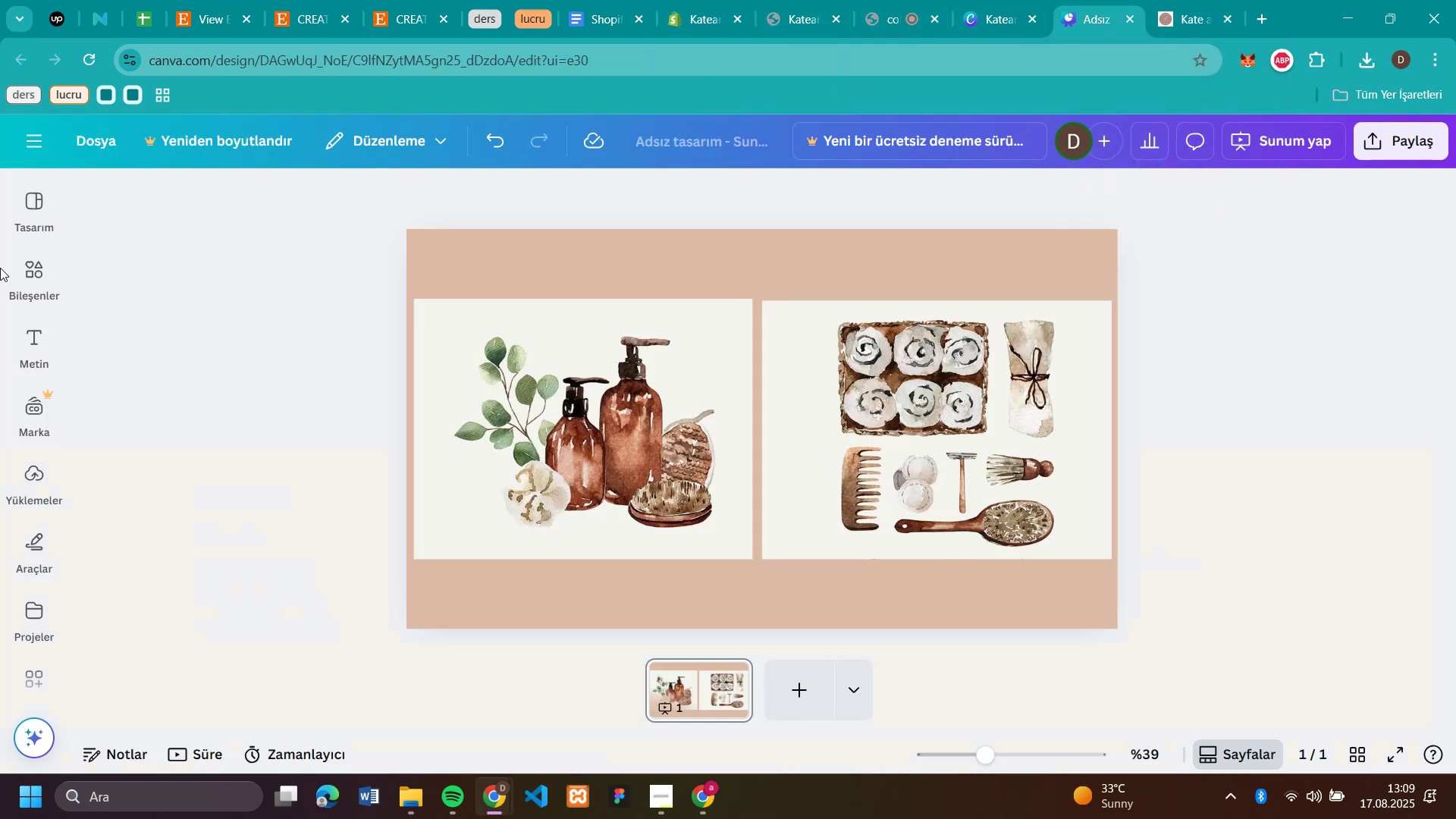 
mouse_move([27, 290])
 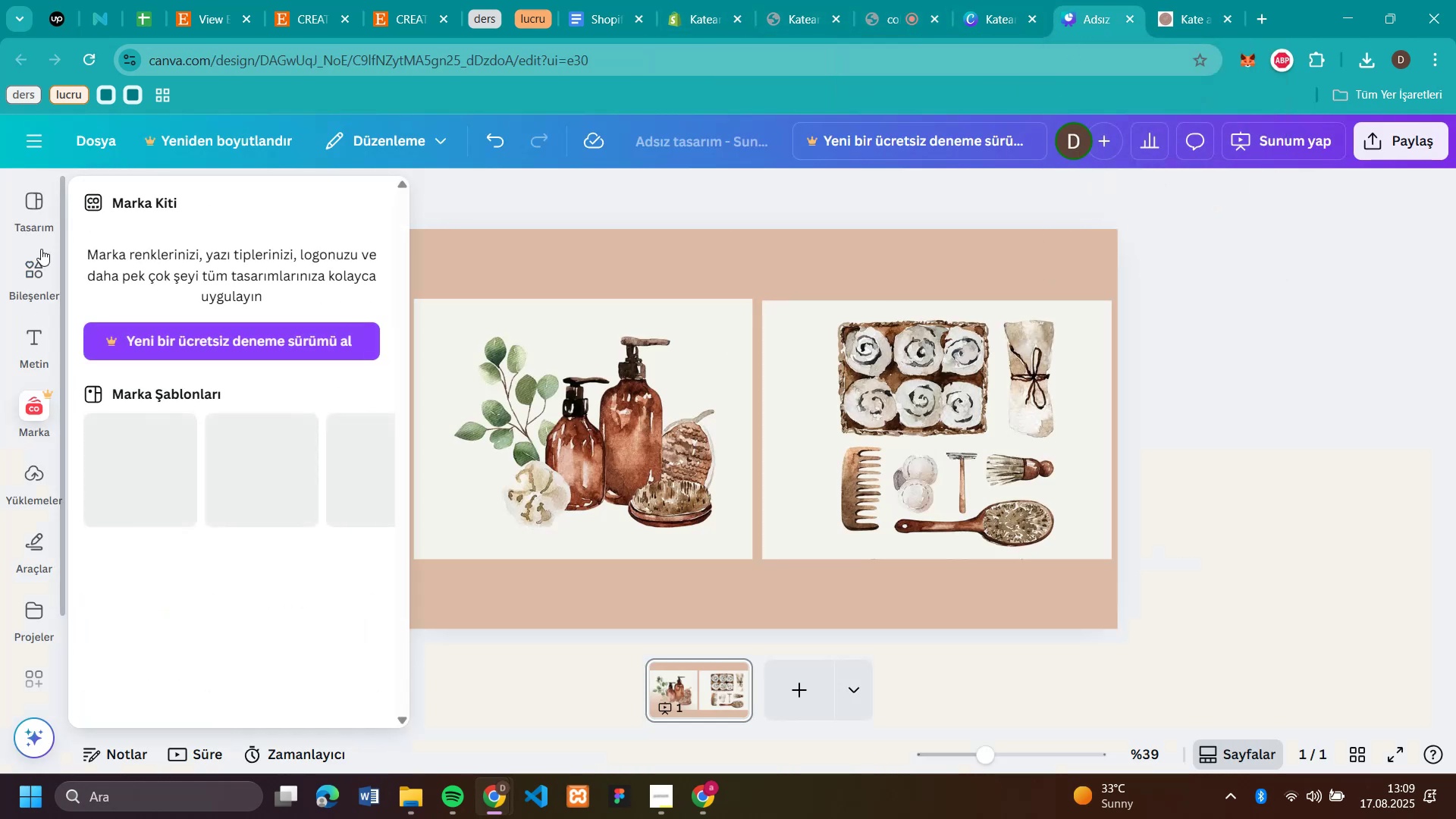 
left_click_drag(start_coordinate=[21, 292], to_coordinate=[23, 285])
 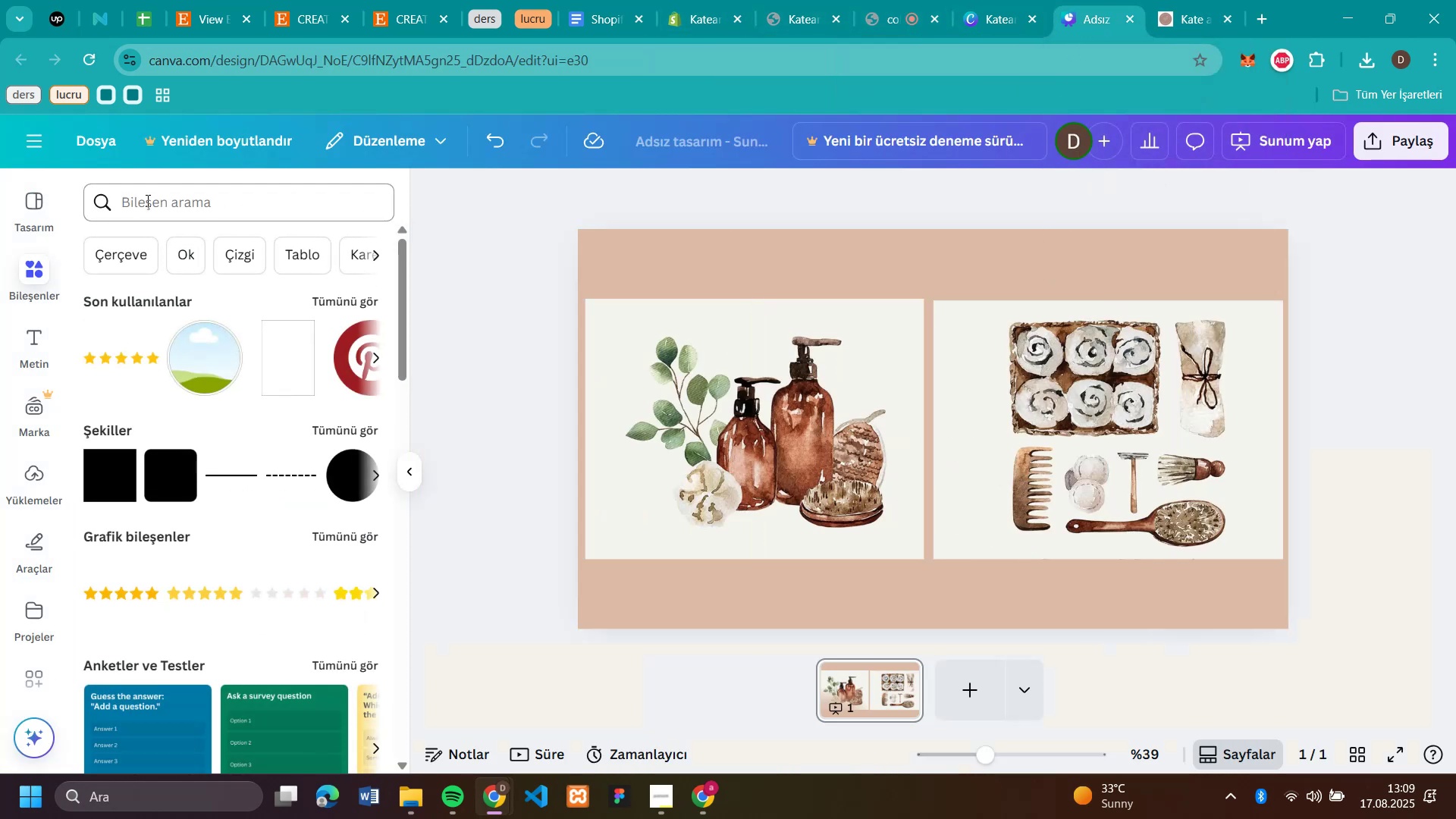 
left_click([146, 200])
 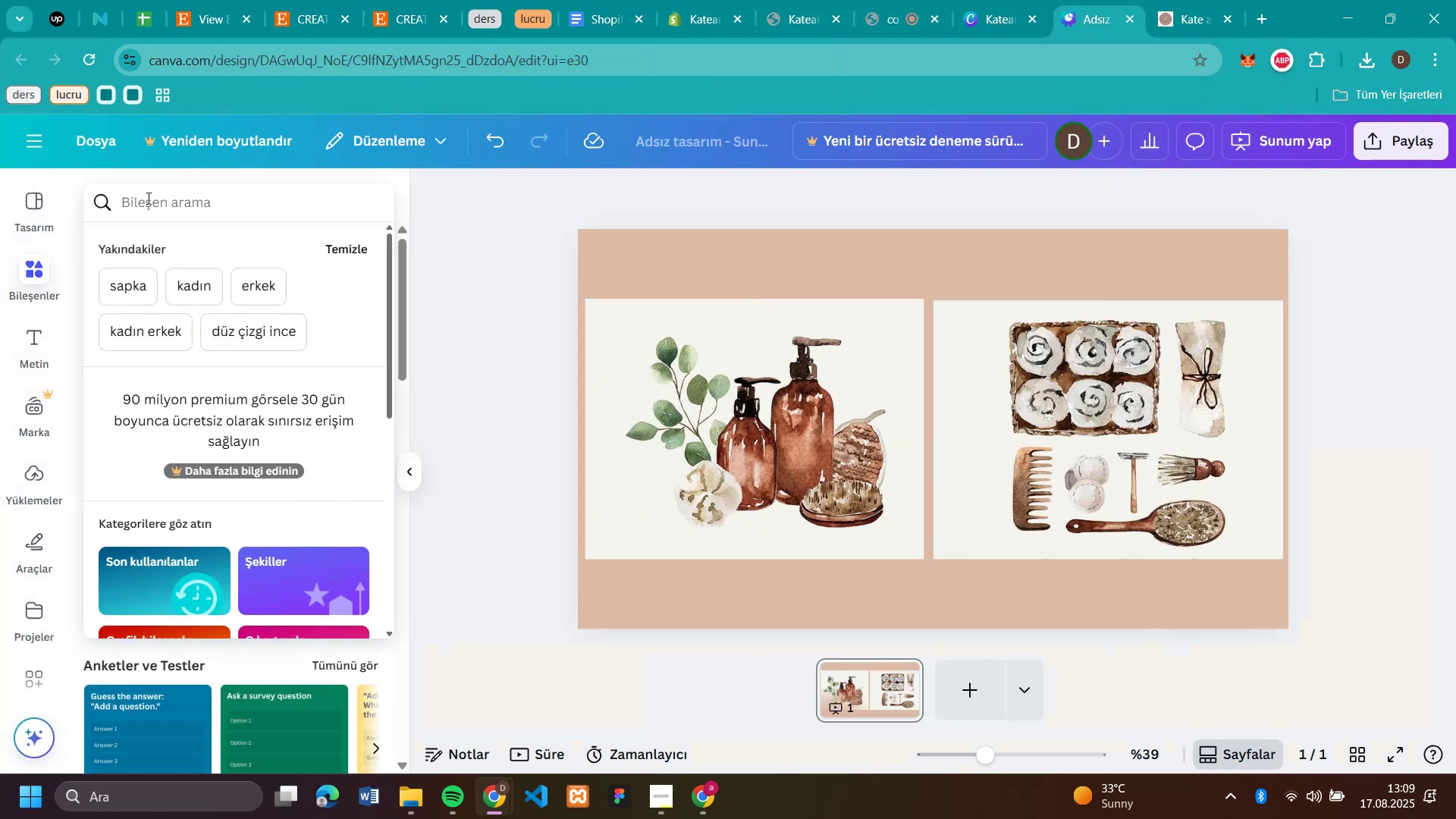 
type(dal)
 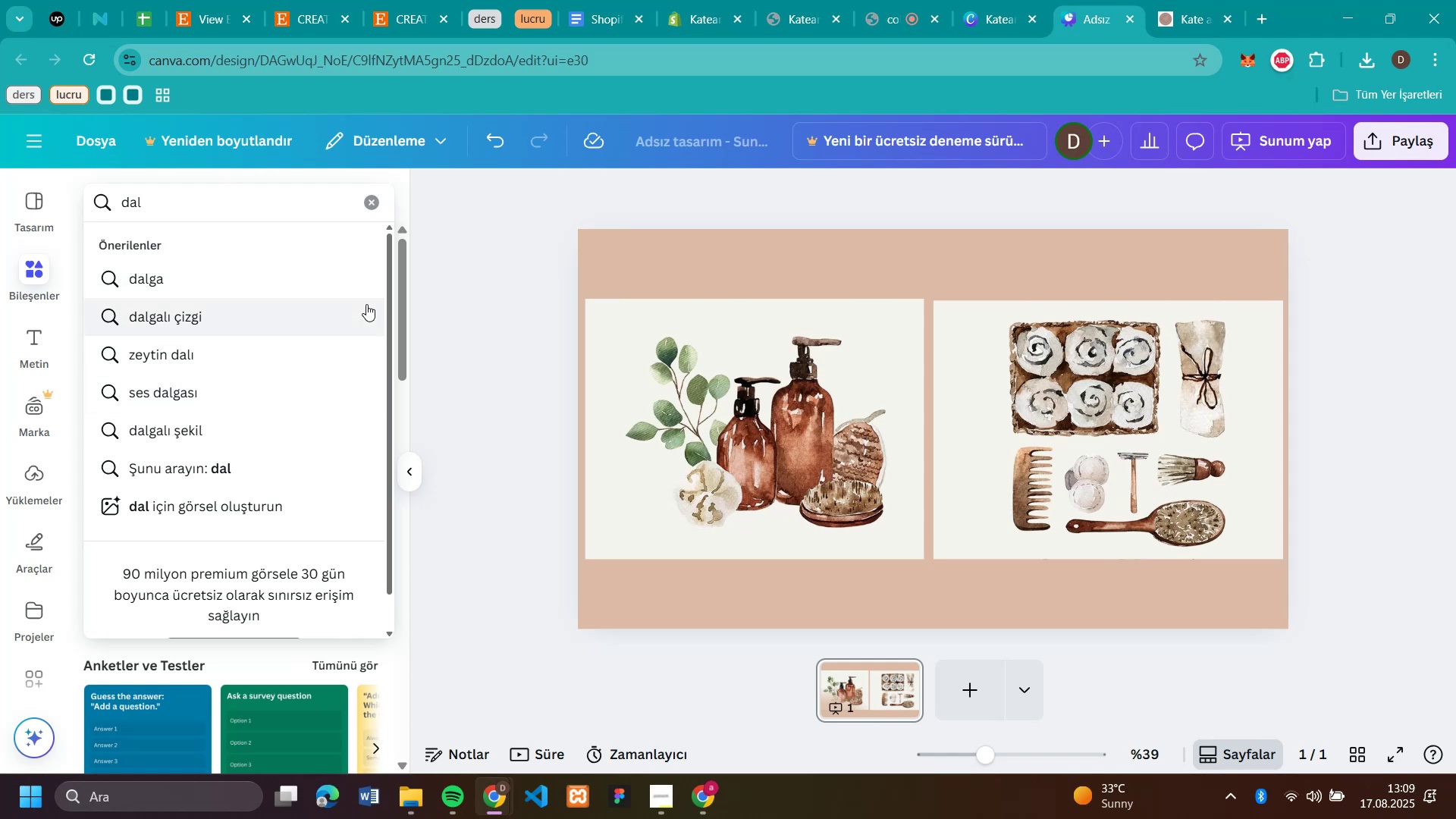 
key(Enter)
 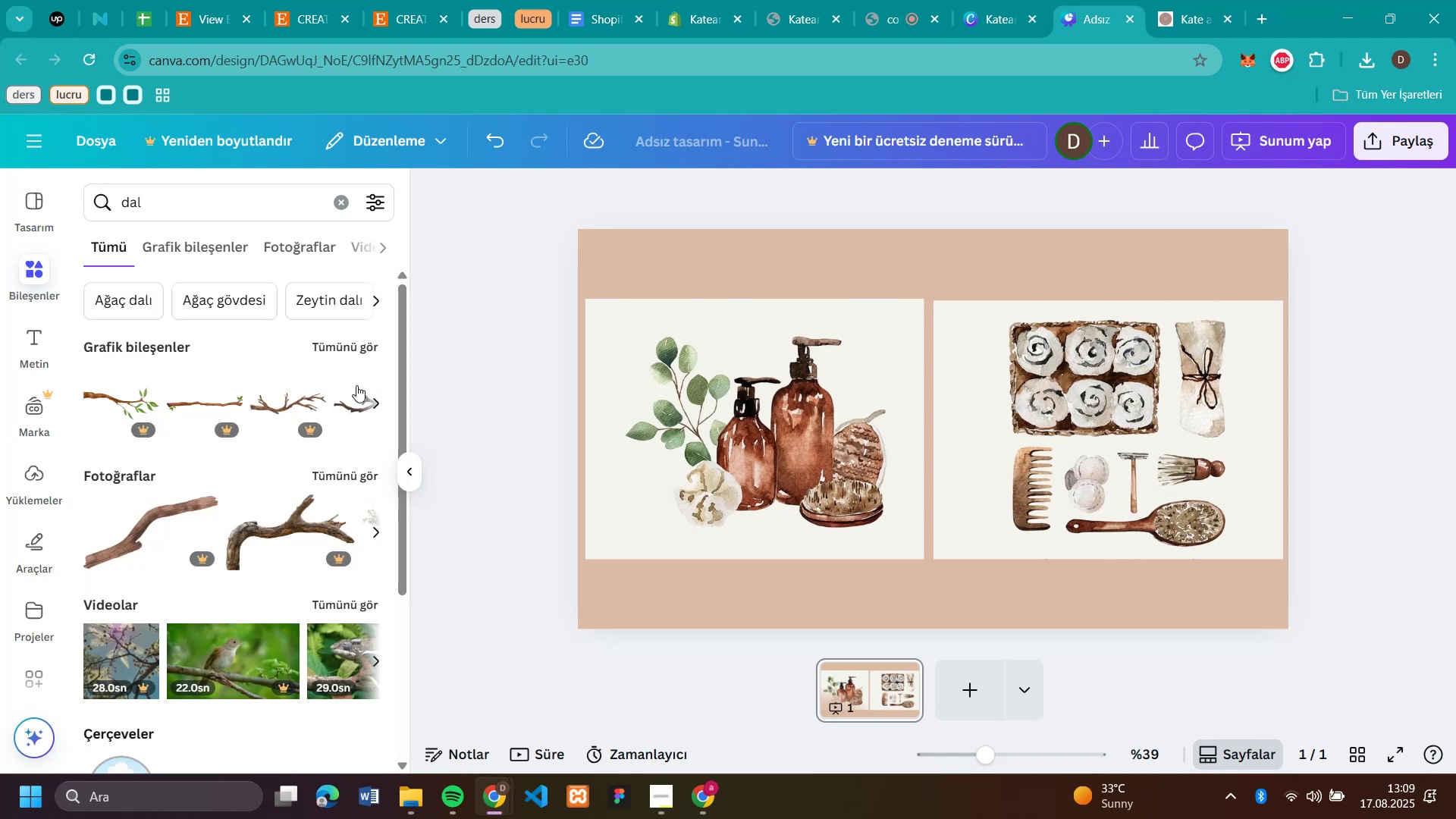 
left_click([380, 399])
 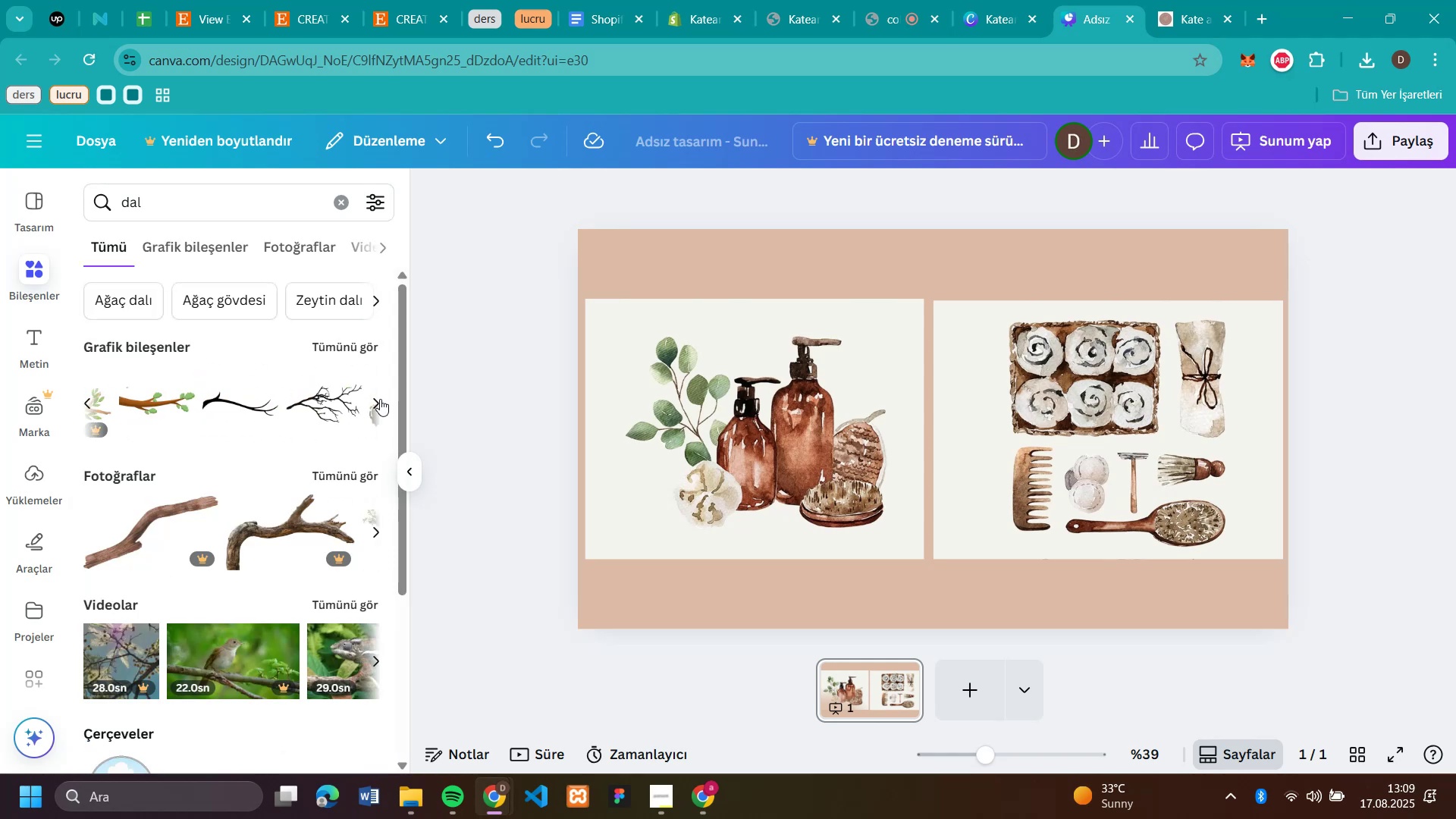 
double_click([380, 399])
 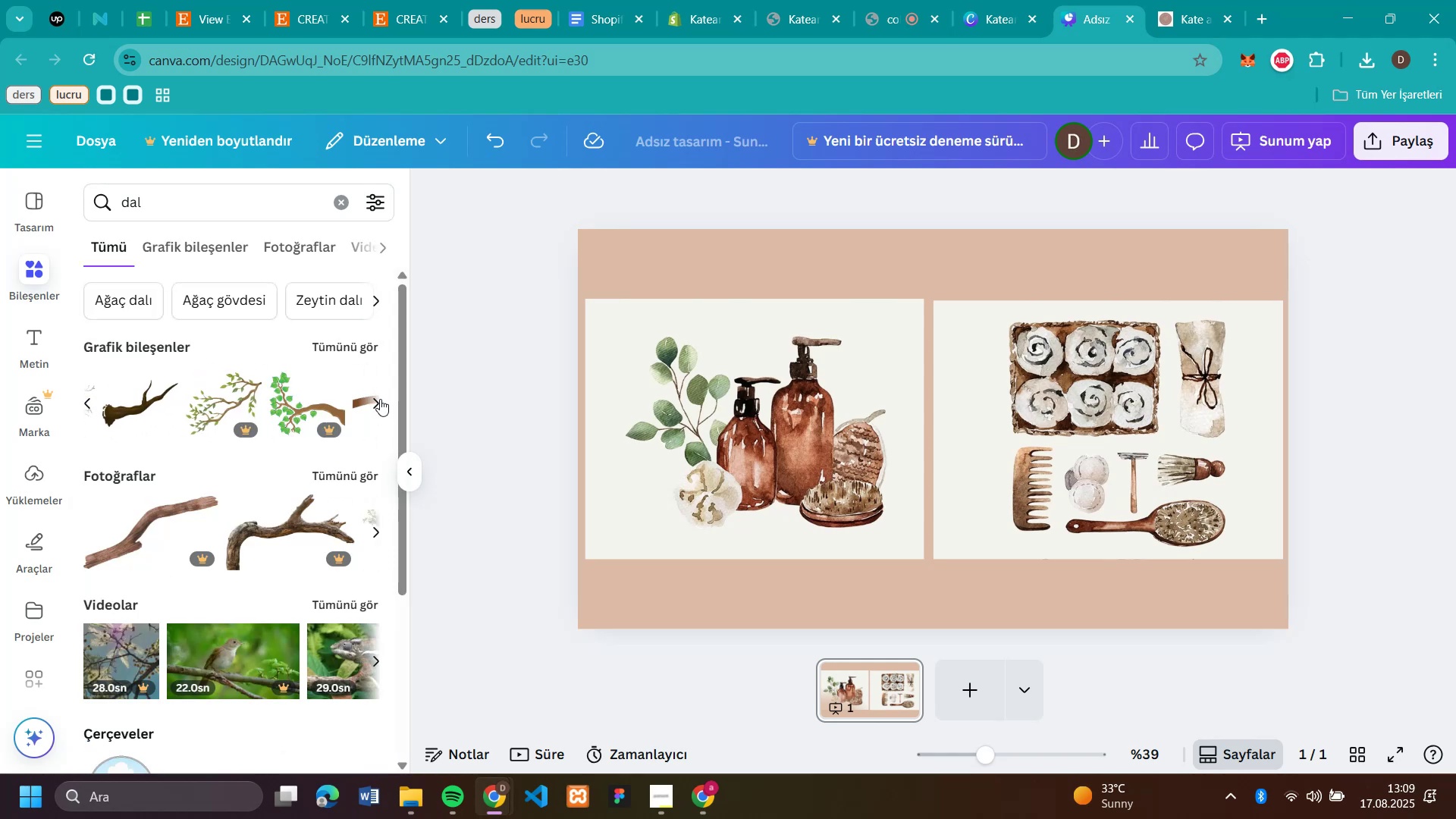 
triple_click([380, 399])
 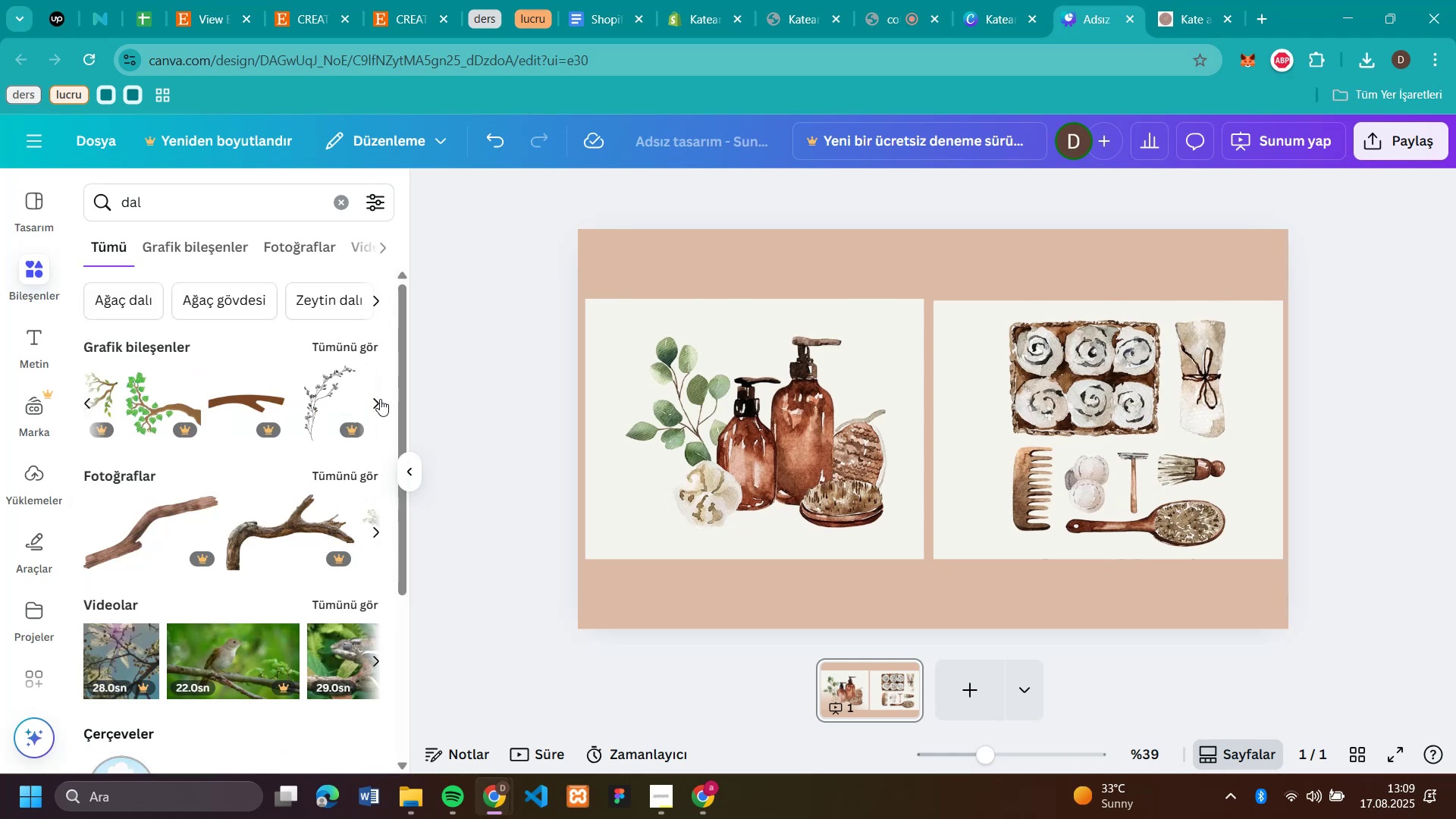 
triple_click([380, 399])
 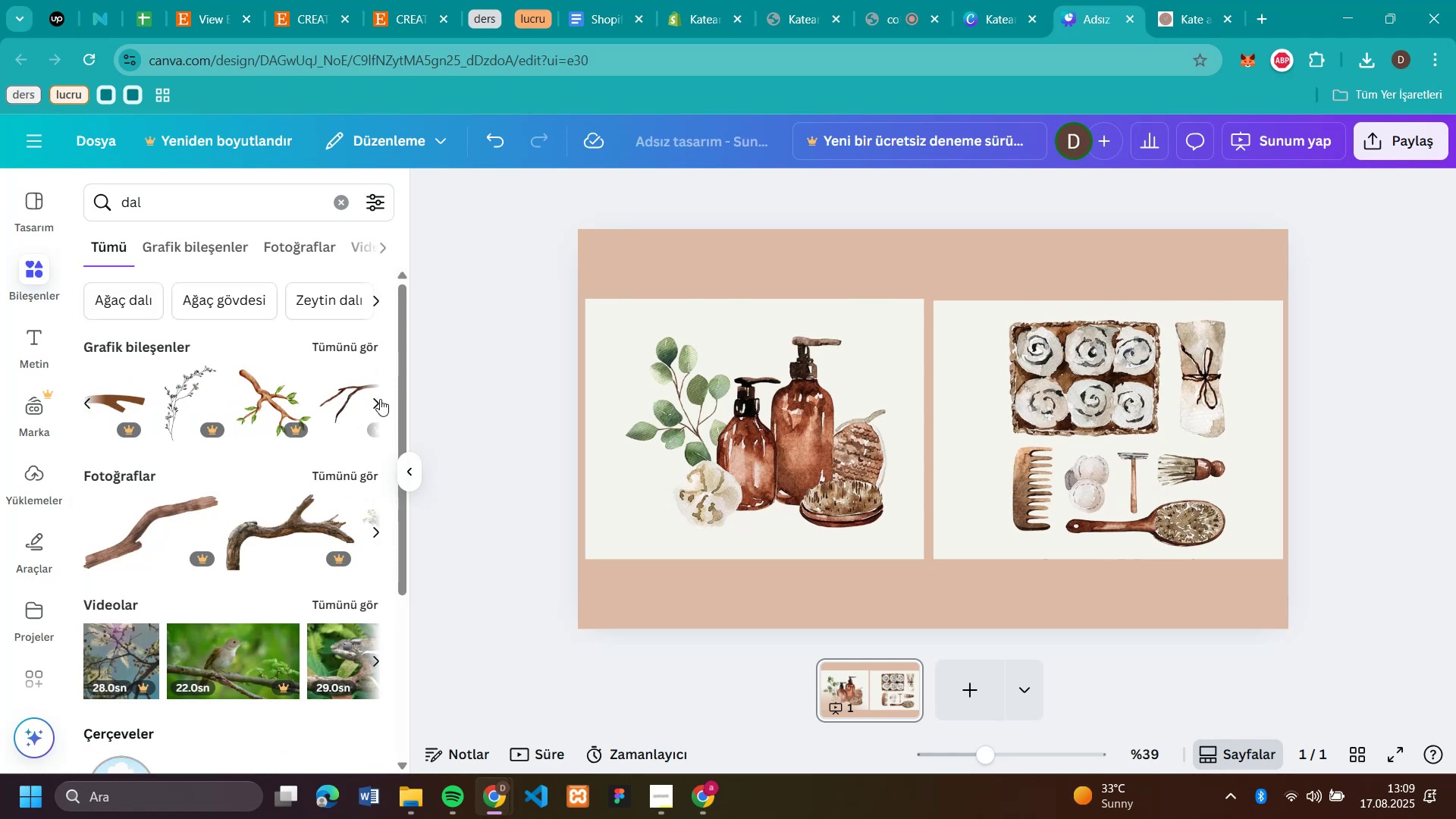 
triple_click([380, 399])
 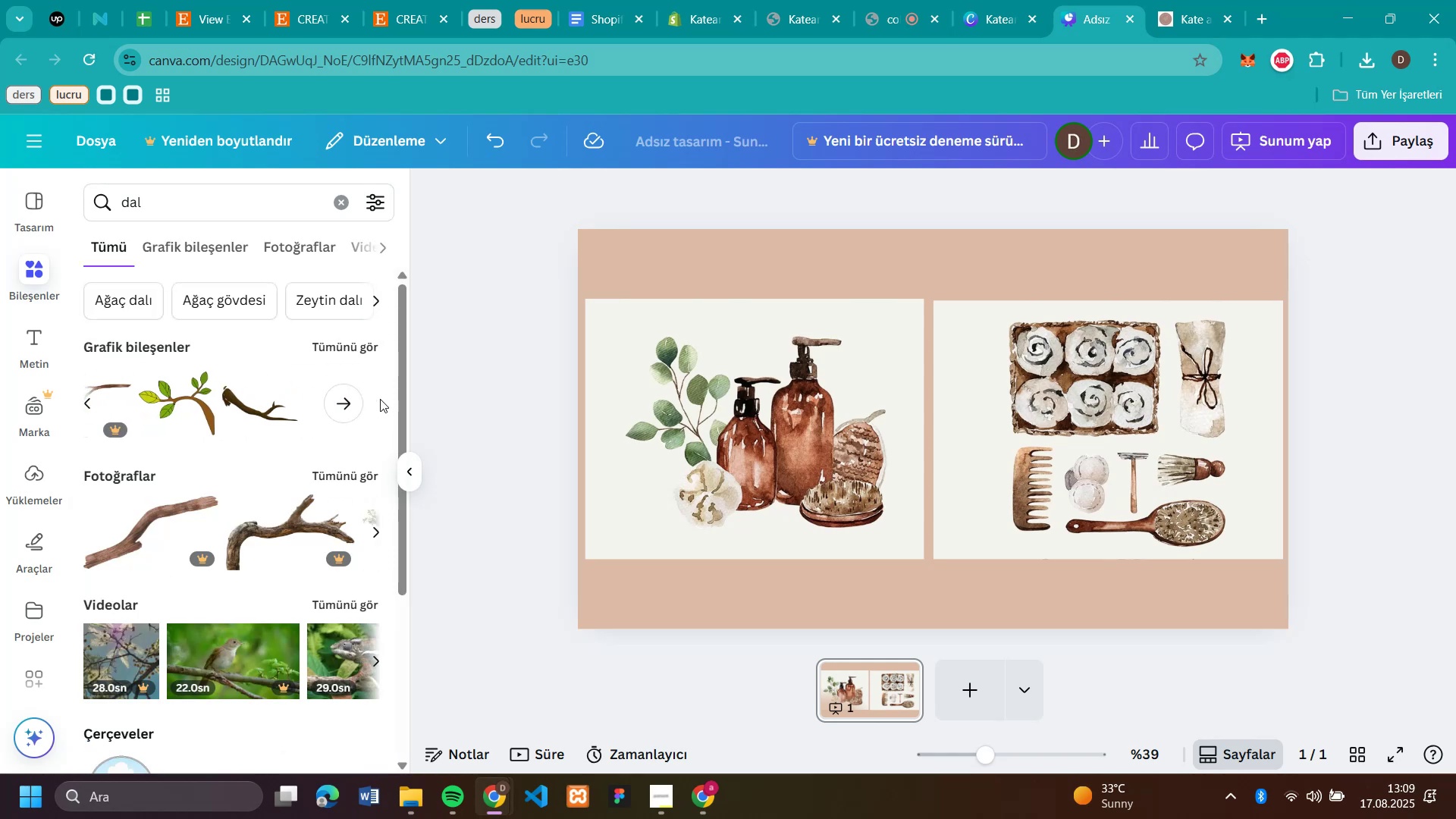 
triple_click([380, 399])
 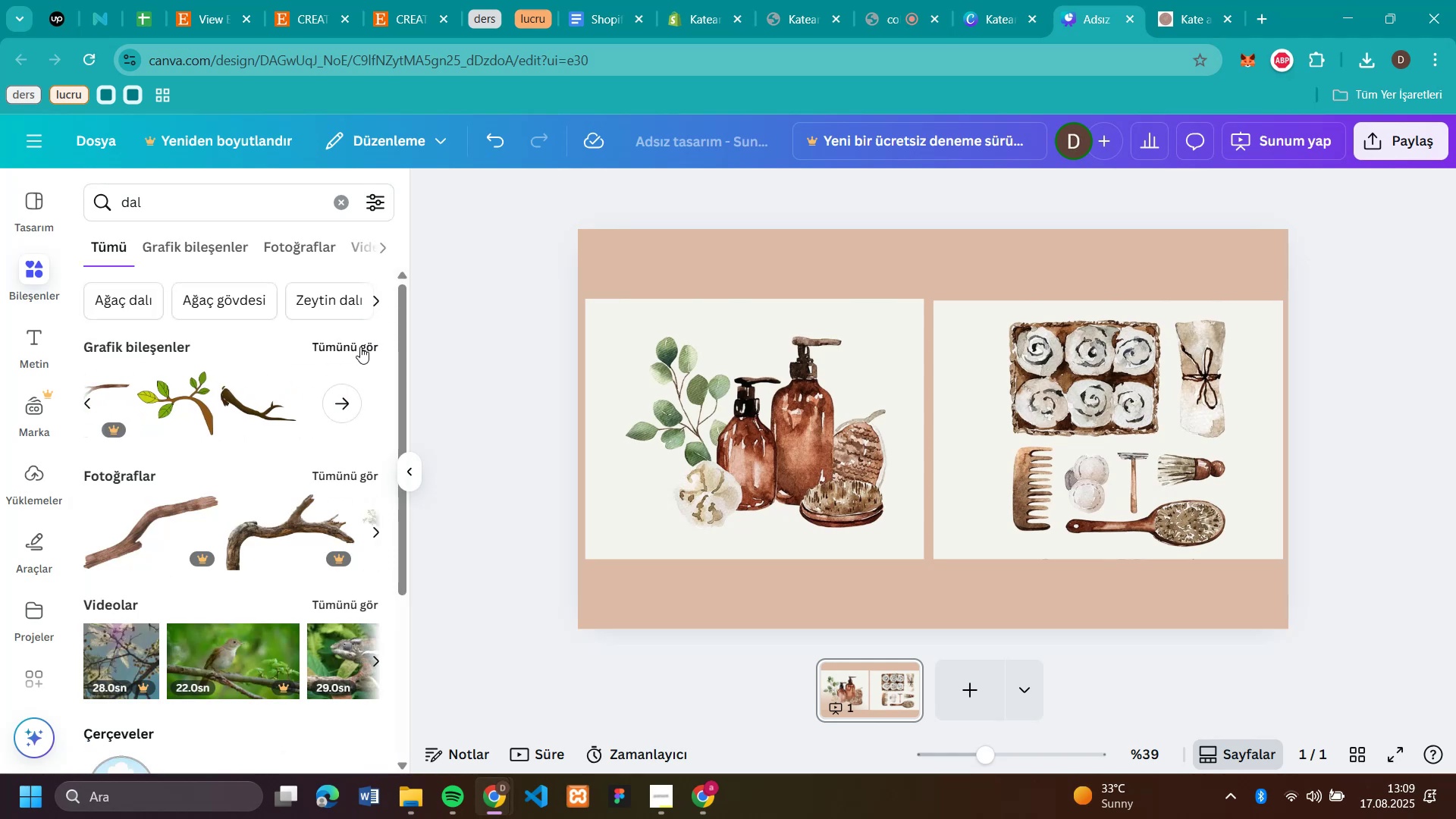 
left_click([360, 347])
 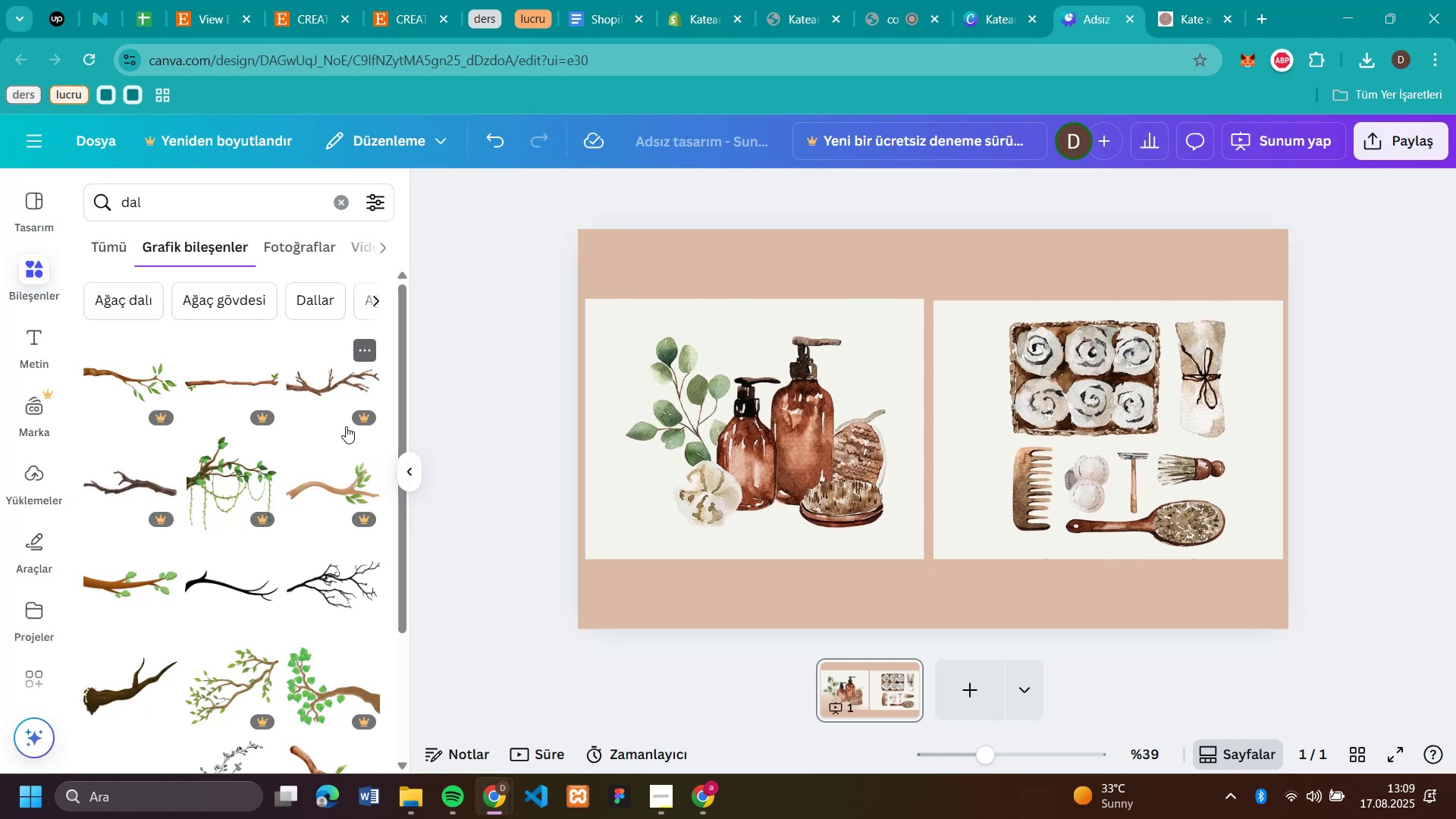 
scroll: coordinate [344, 433], scroll_direction: down, amount: 11.0
 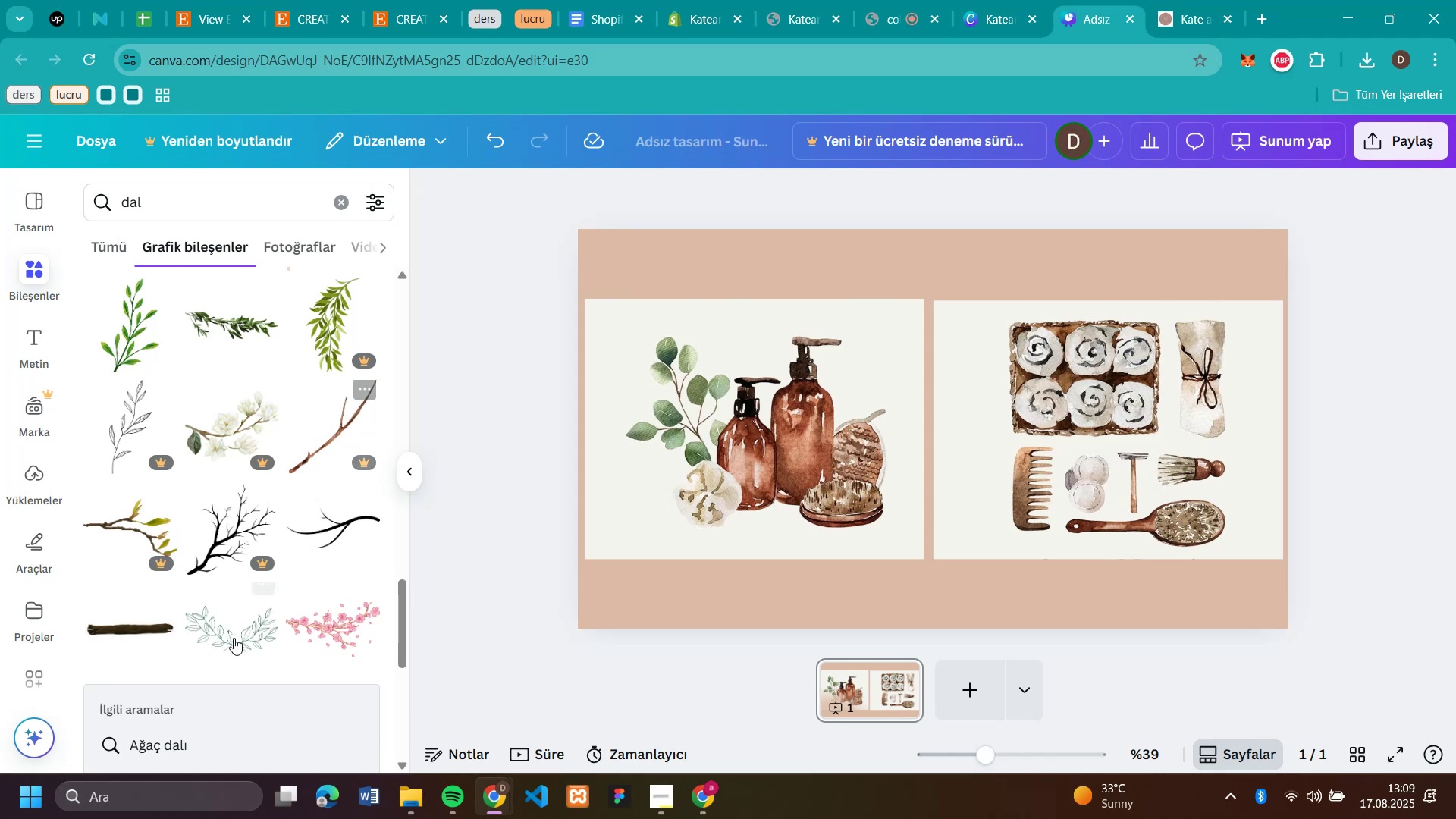 
left_click_drag(start_coordinate=[231, 642], to_coordinate=[832, 245])
 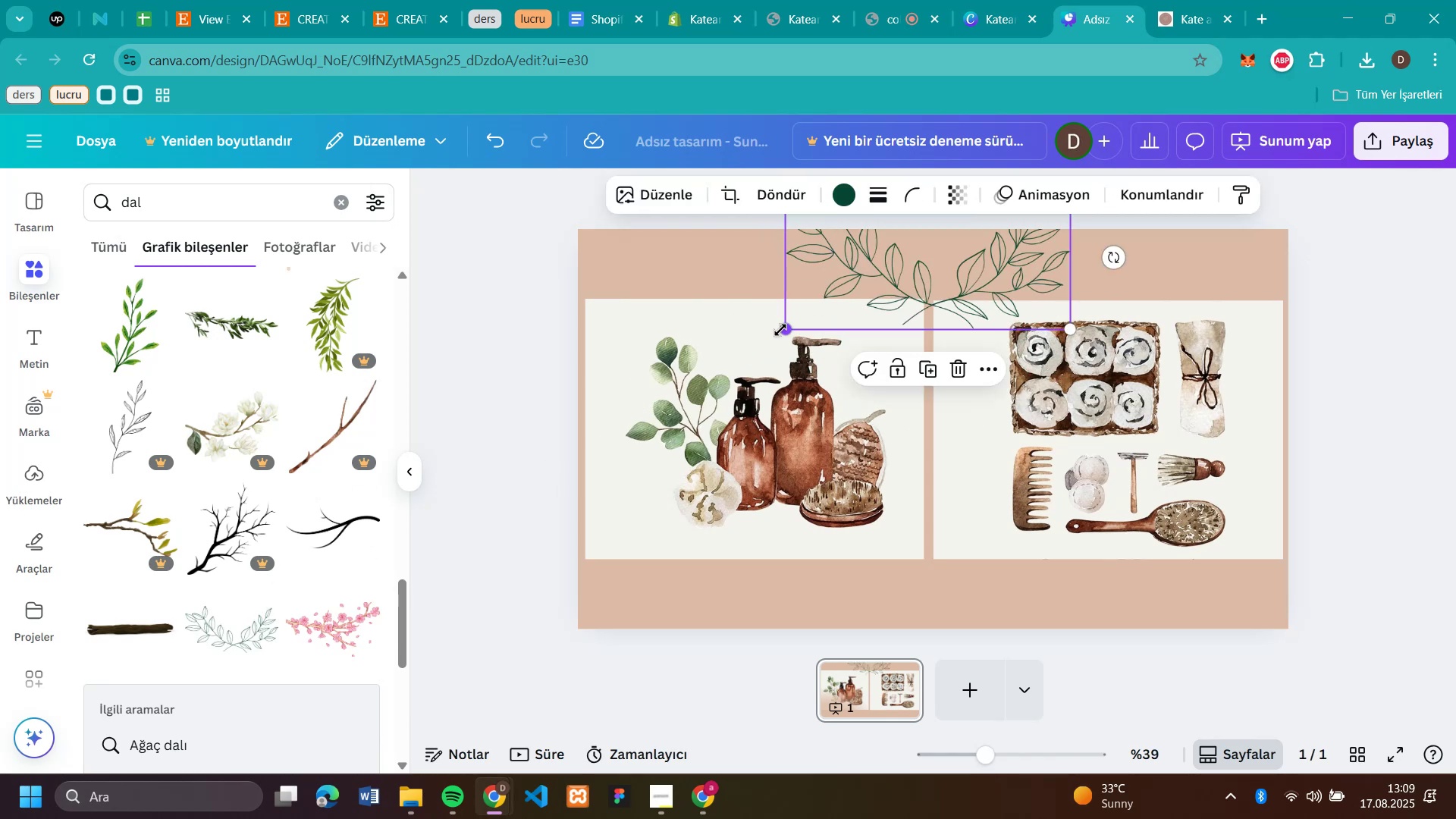 
left_click_drag(start_coordinate=[788, 328], to_coordinate=[904, 267])
 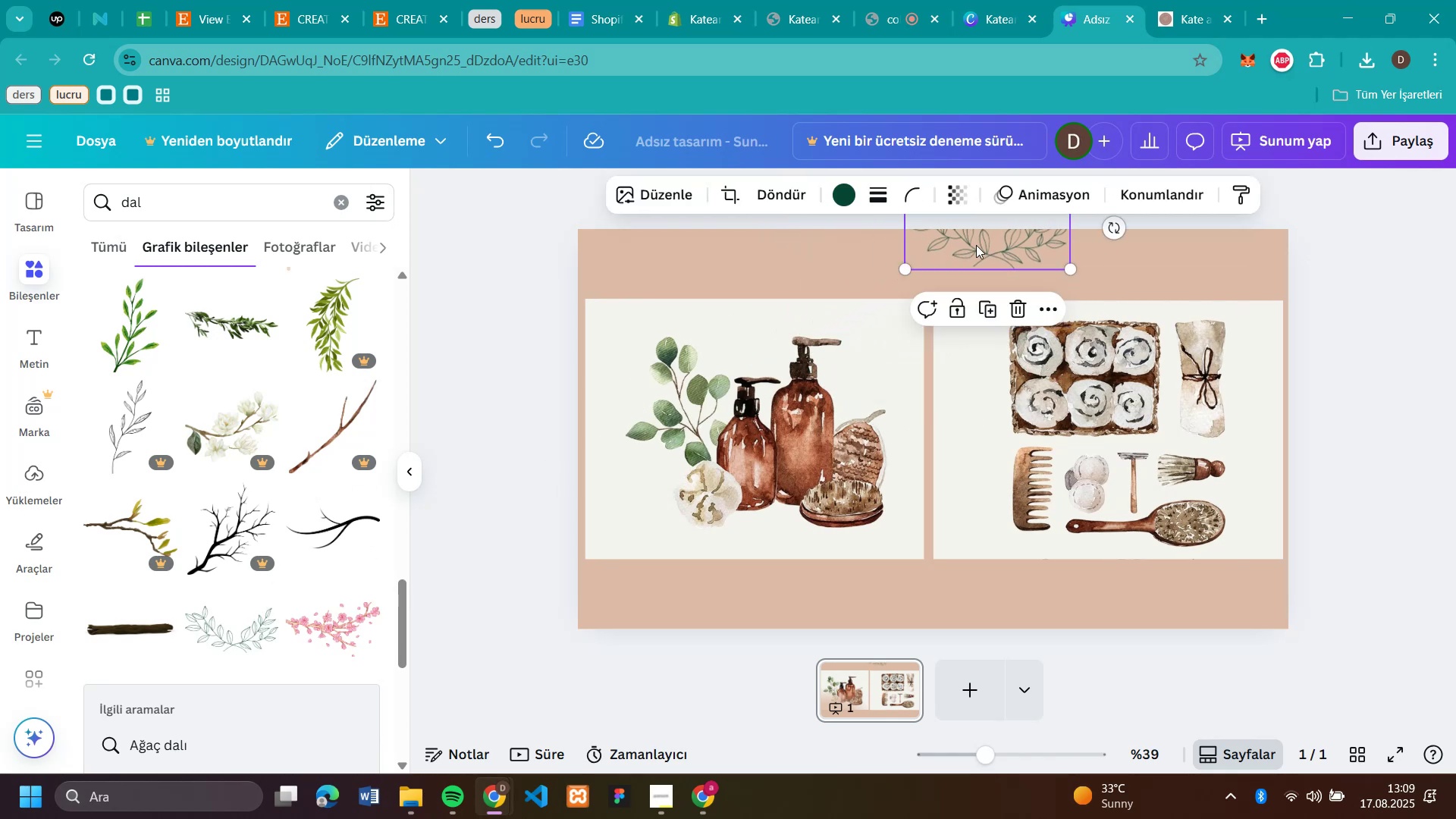 
left_click_drag(start_coordinate=[977, 244], to_coordinate=[910, 275])
 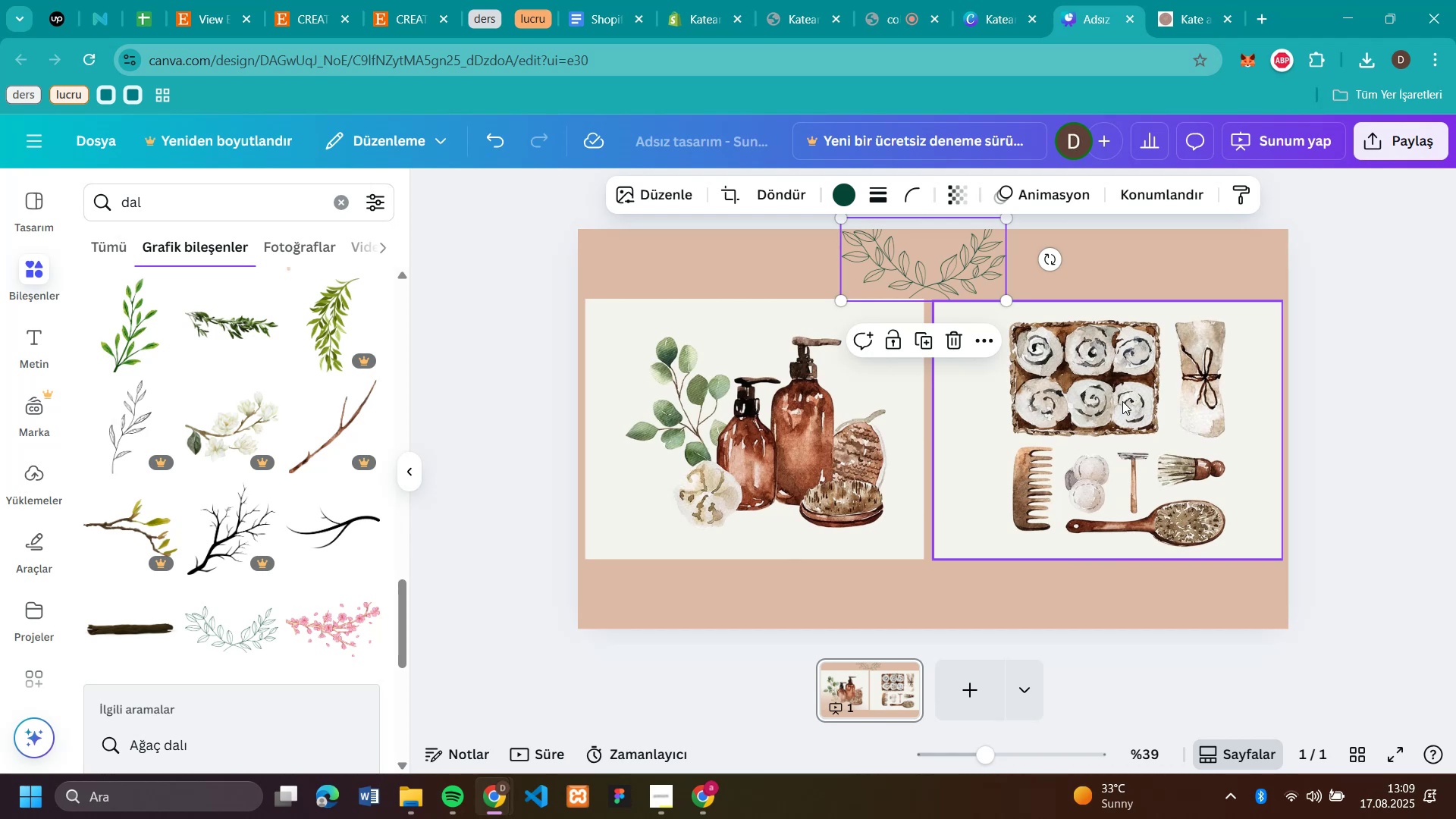 
wait(5.49)
 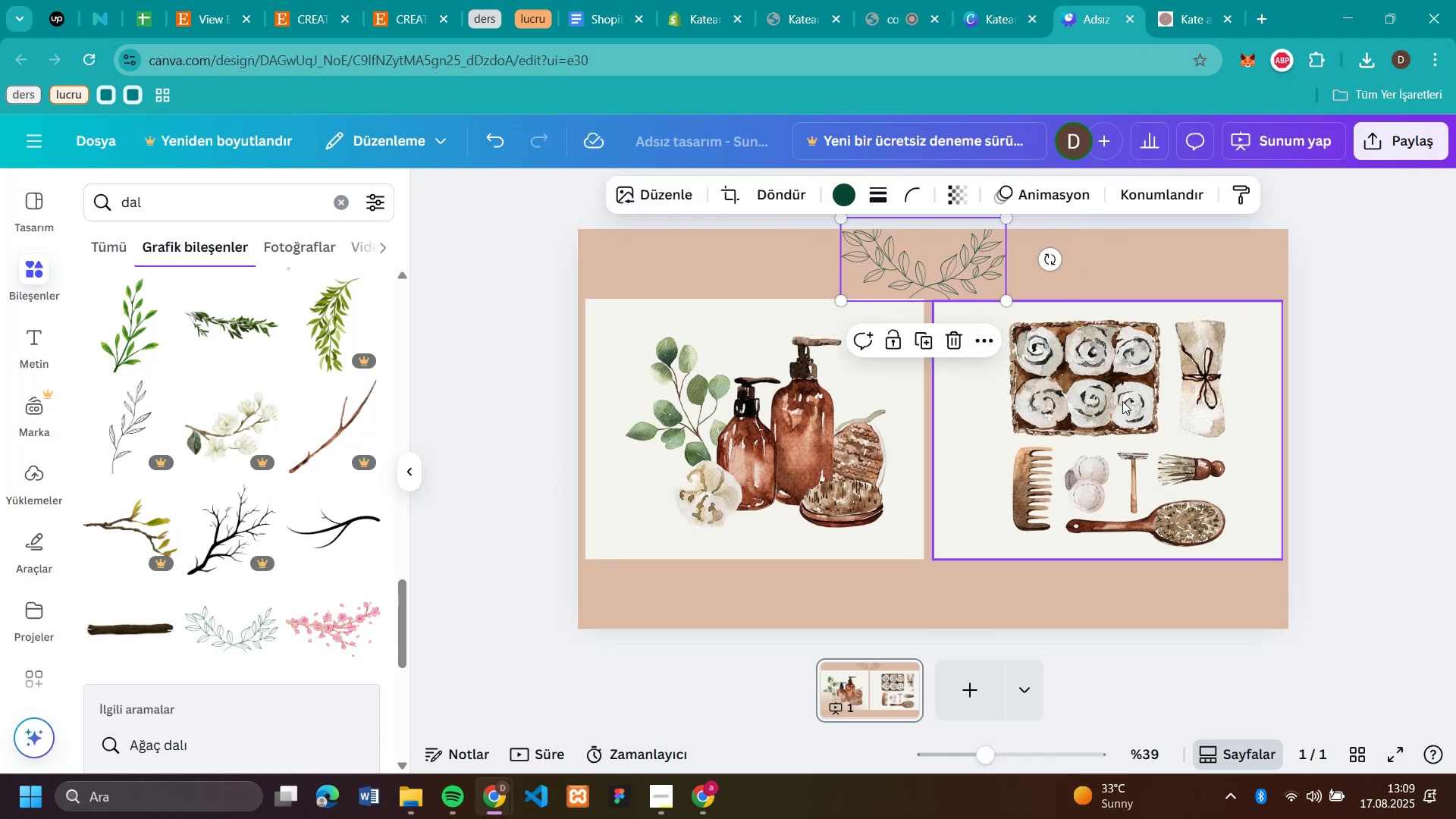 
left_click_drag(start_coordinate=[842, 299], to_coordinate=[881, 282])
 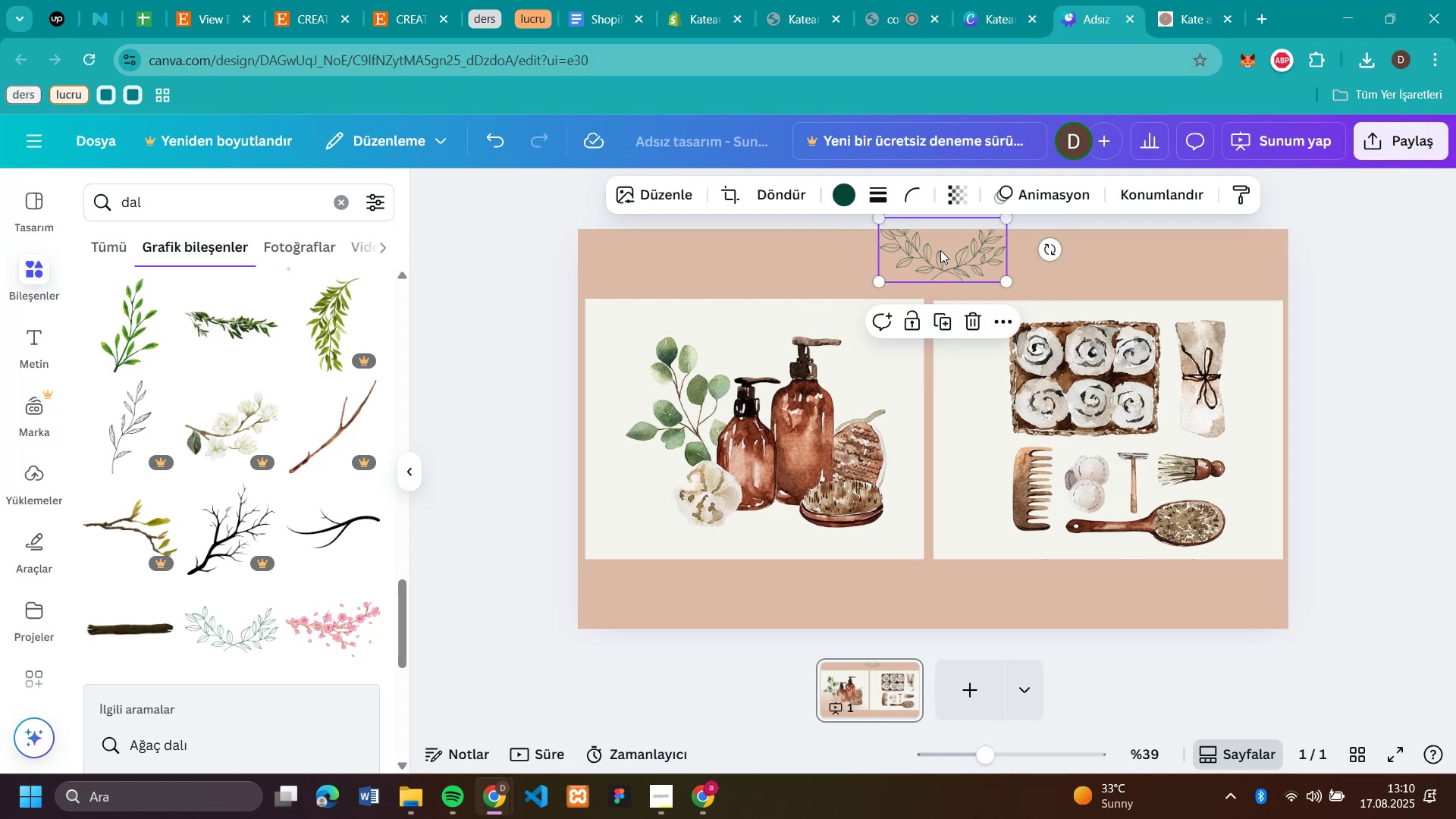 
left_click_drag(start_coordinate=[940, 250], to_coordinate=[921, 264])
 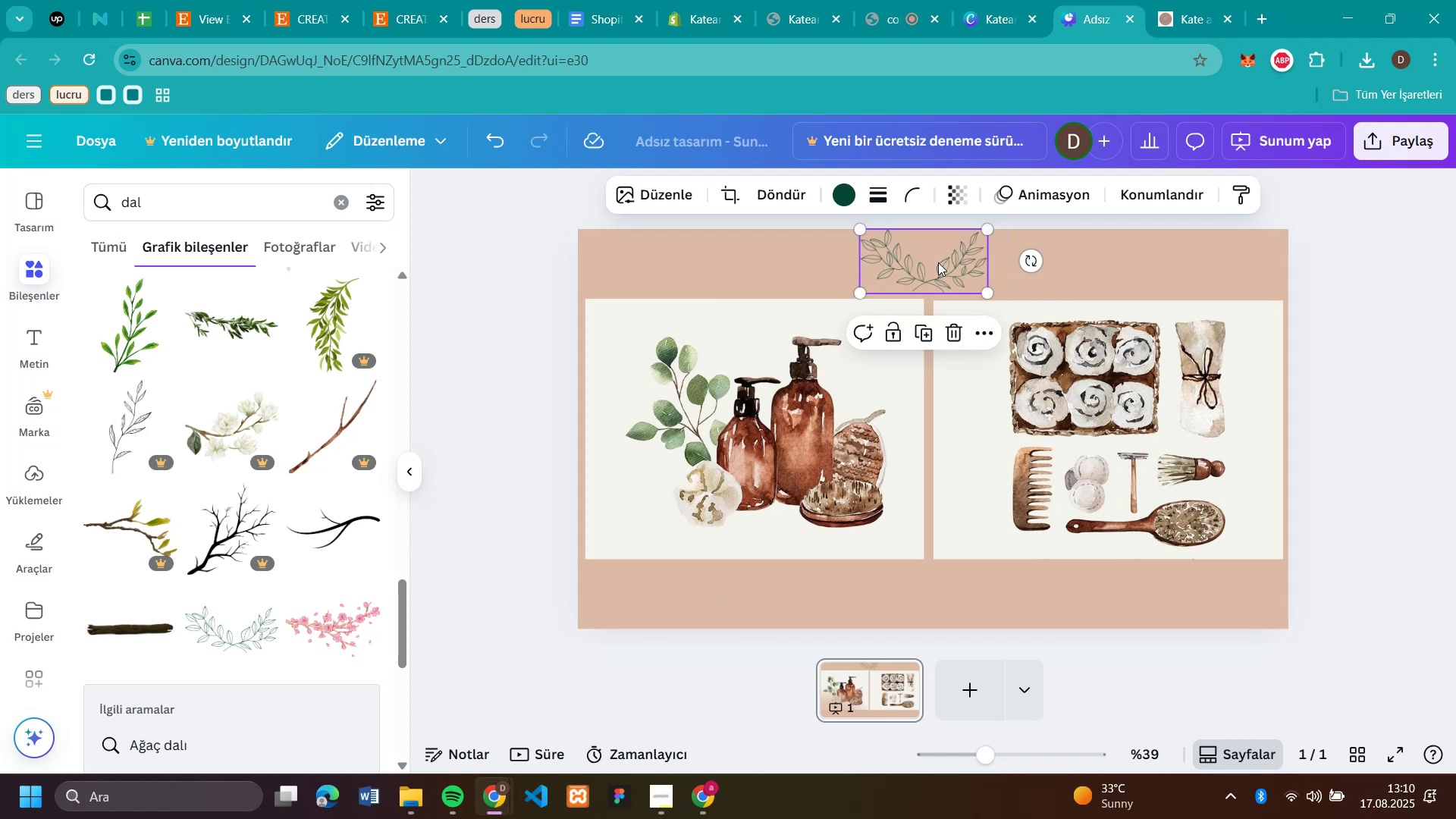 
left_click([843, 202])
 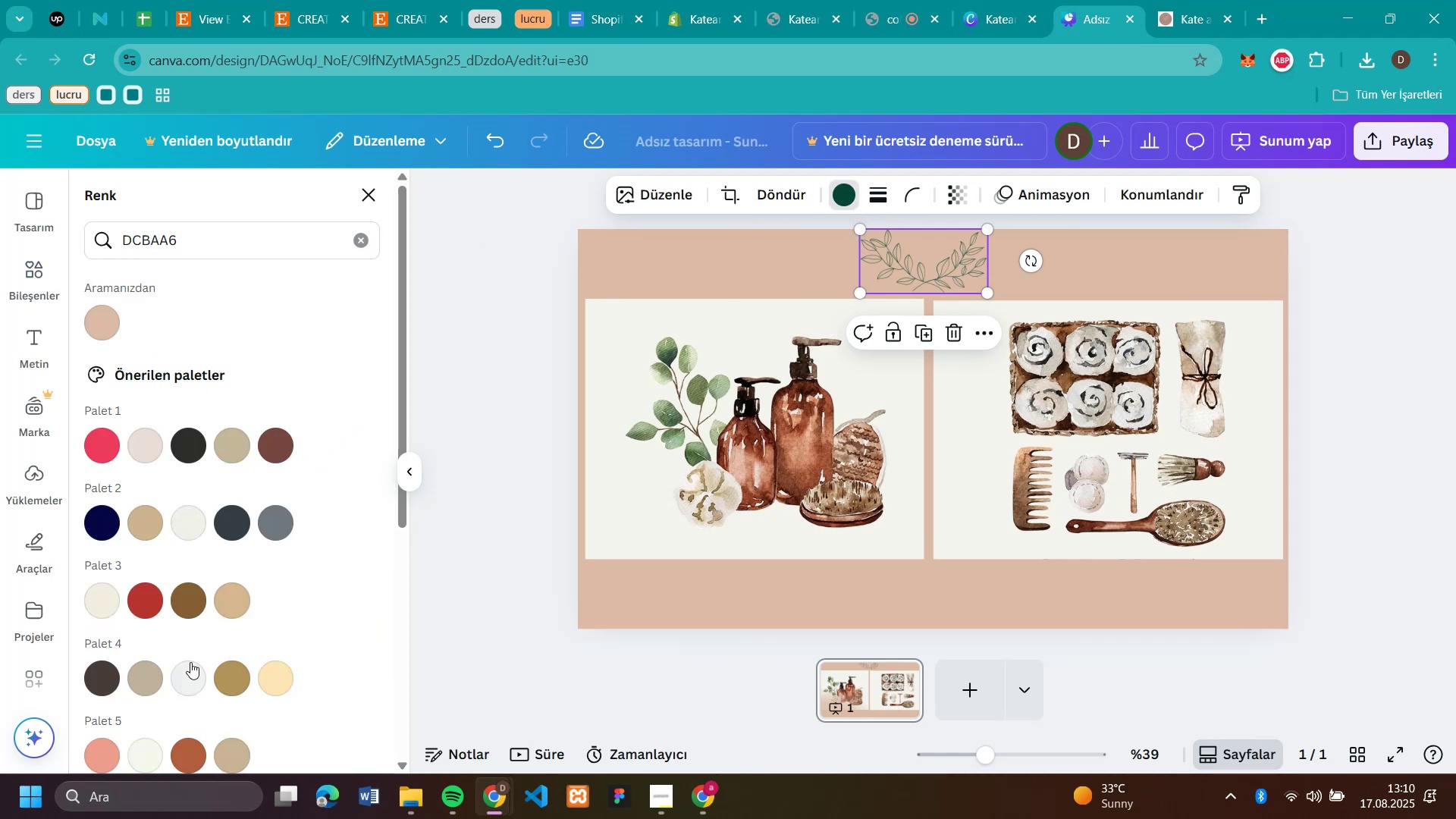 
scroll: coordinate [272, 574], scroll_direction: down, amount: 1.0
 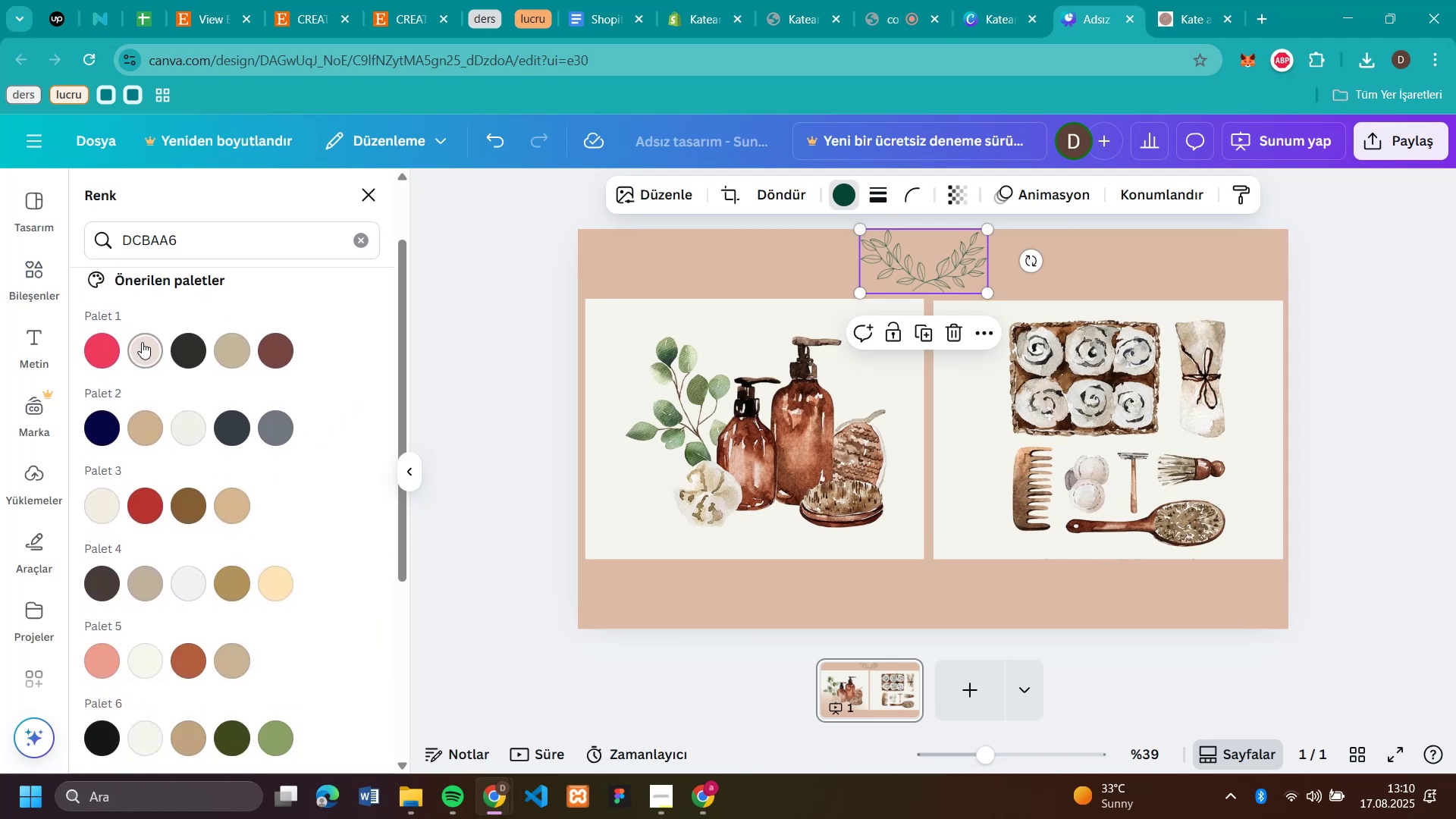 
left_click([143, 342])
 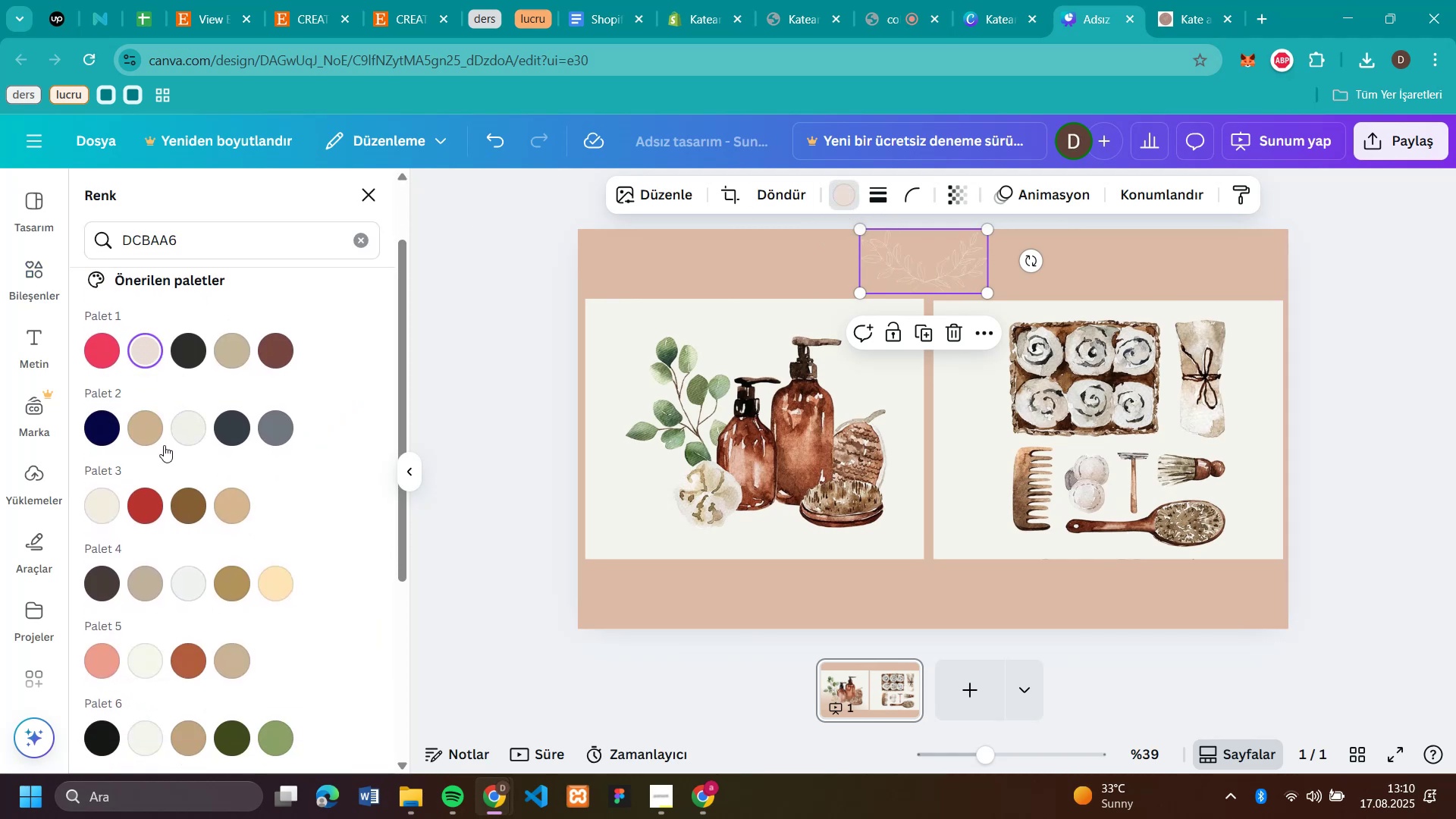 
scroll: coordinate [193, 615], scroll_direction: down, amount: 4.0
 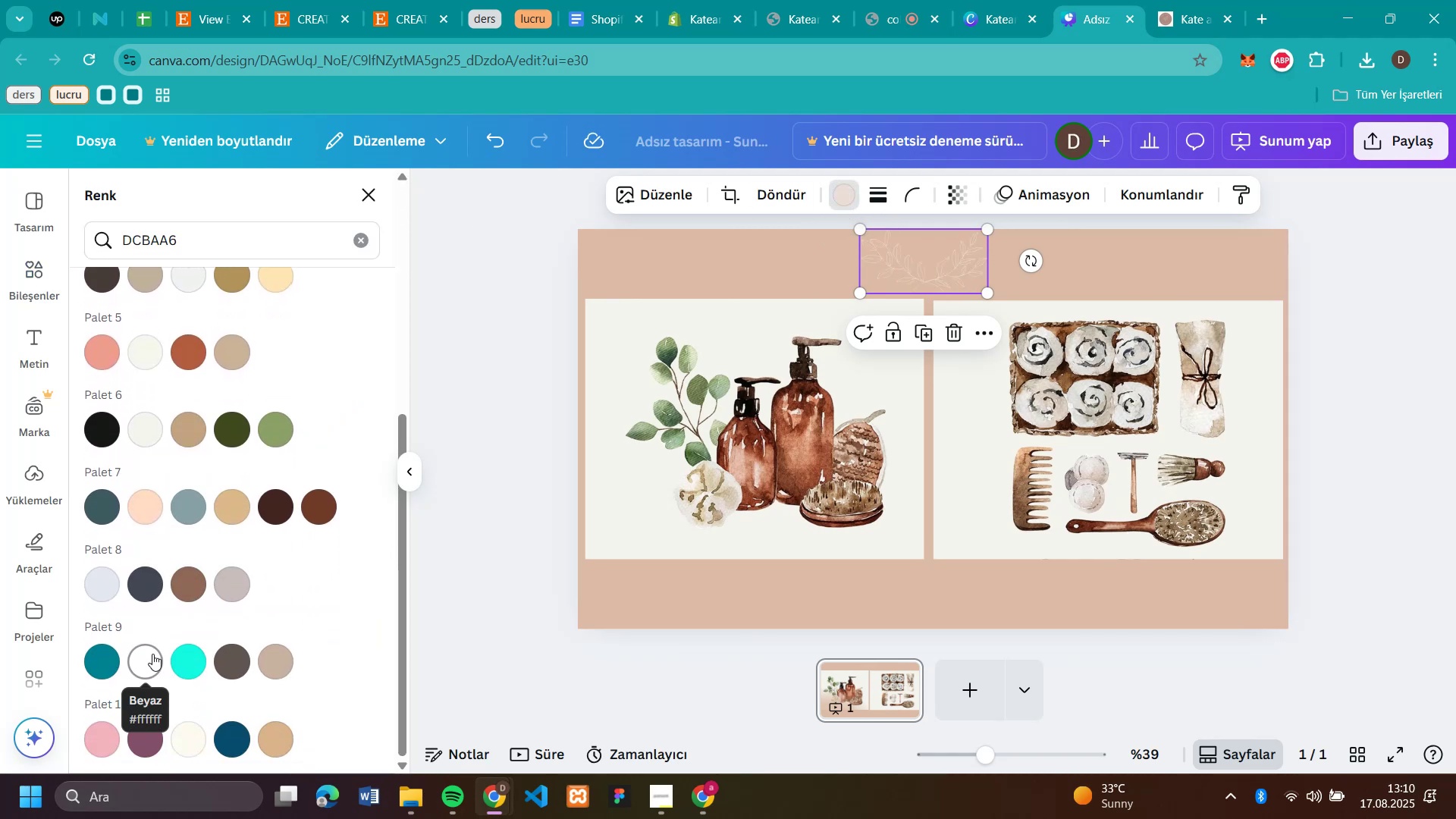 
left_click([152, 654])
 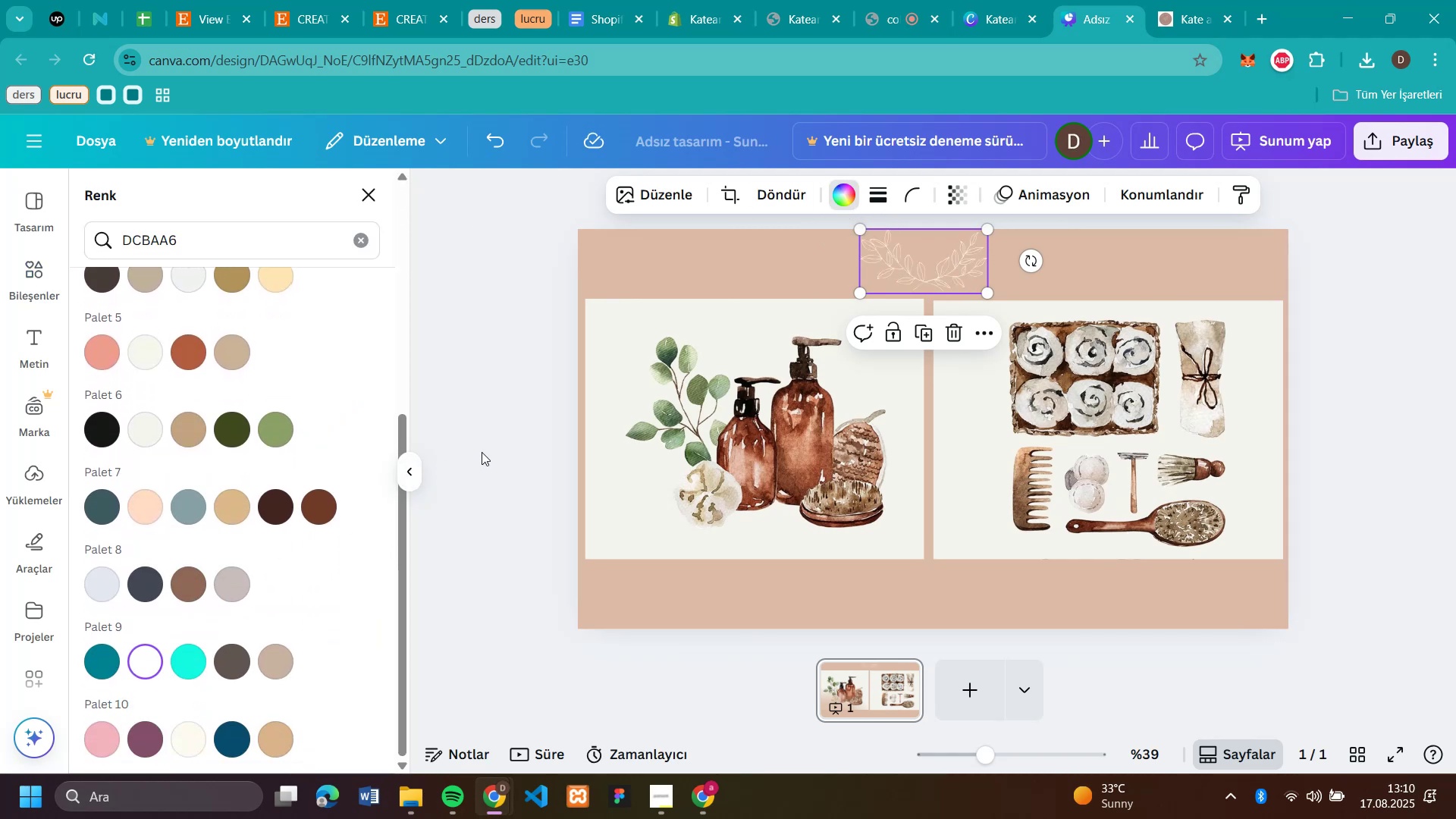 
left_click([485, 451])
 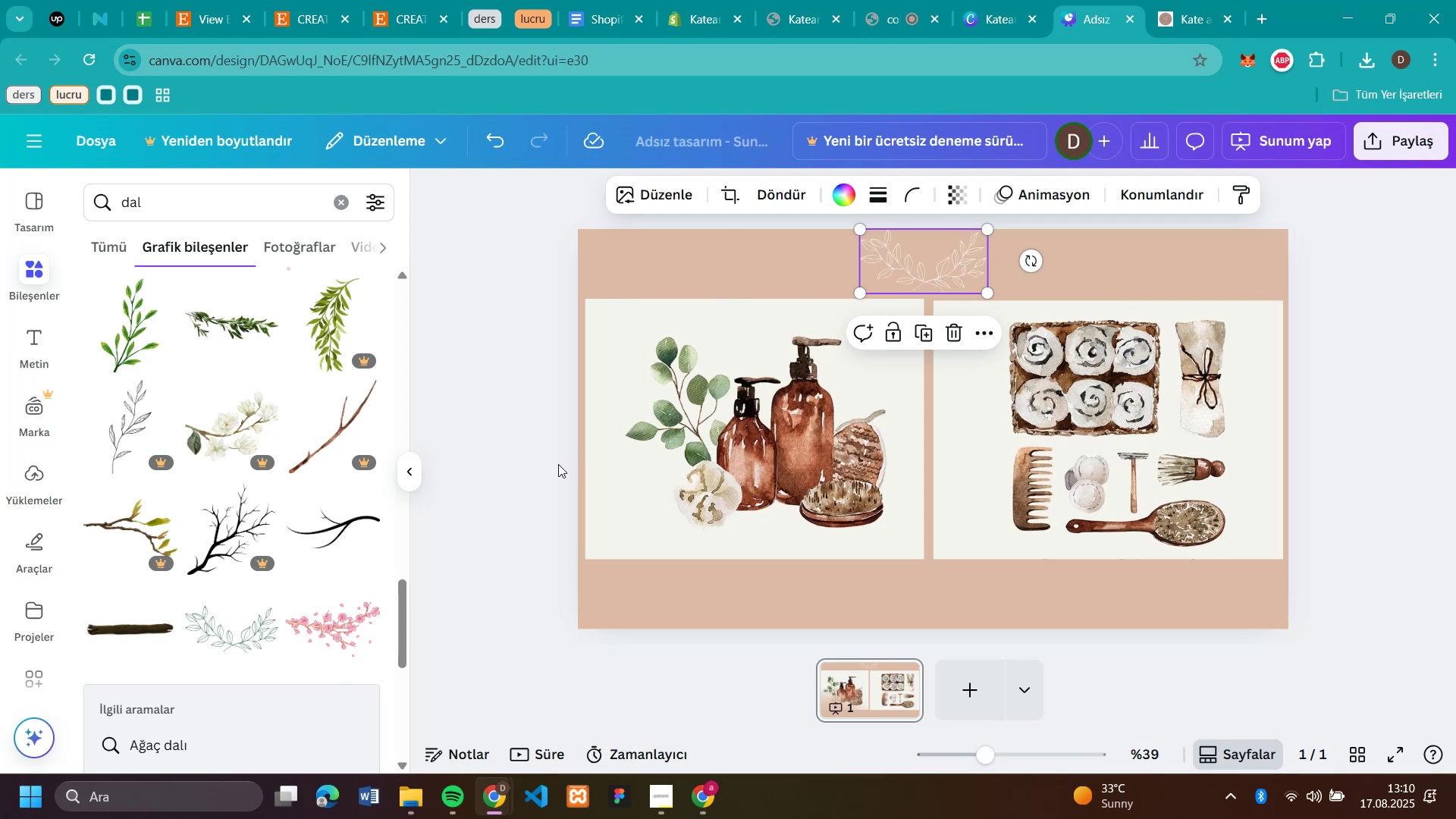 
left_click([554, 464])
 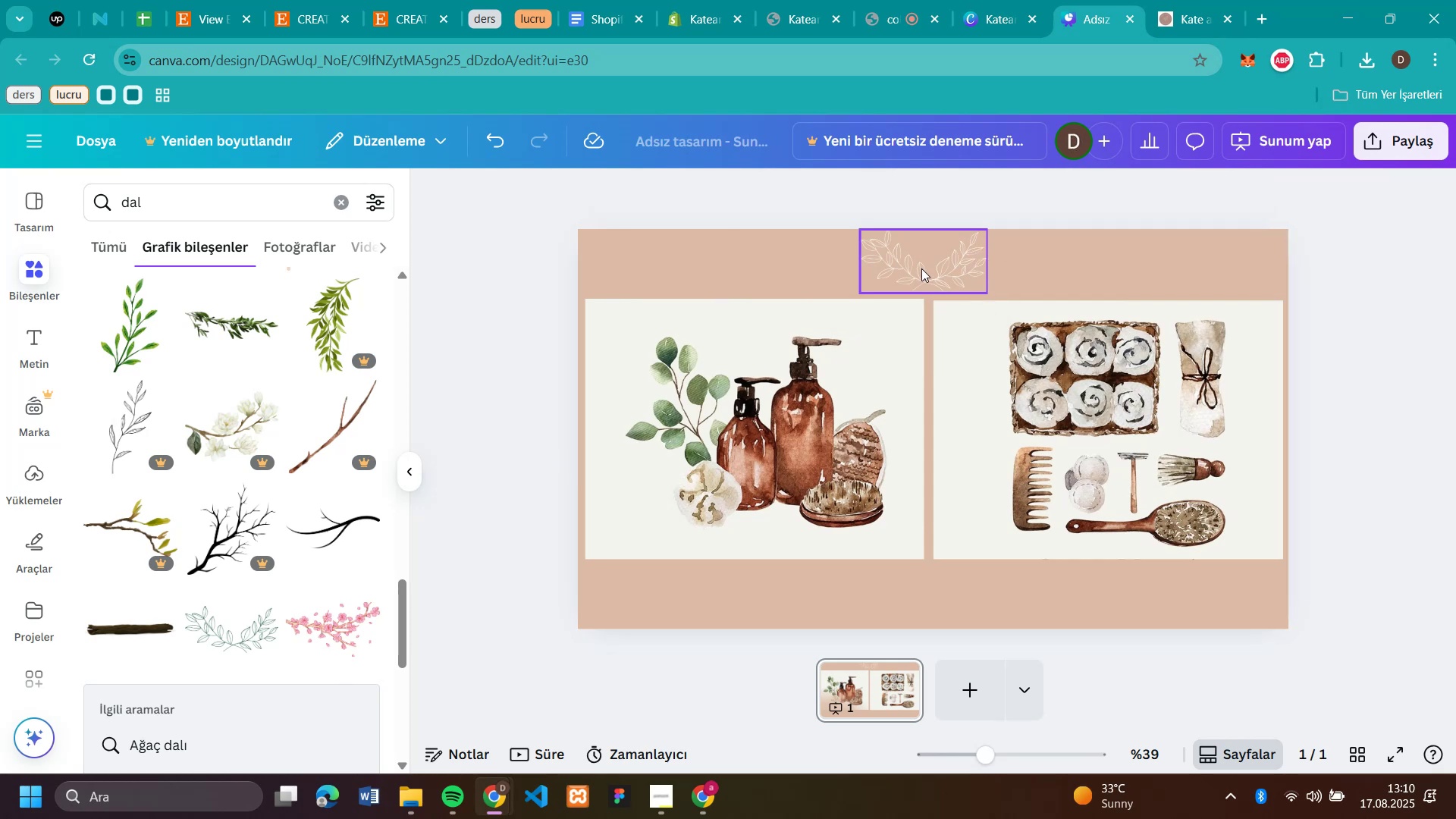 
wait(6.58)
 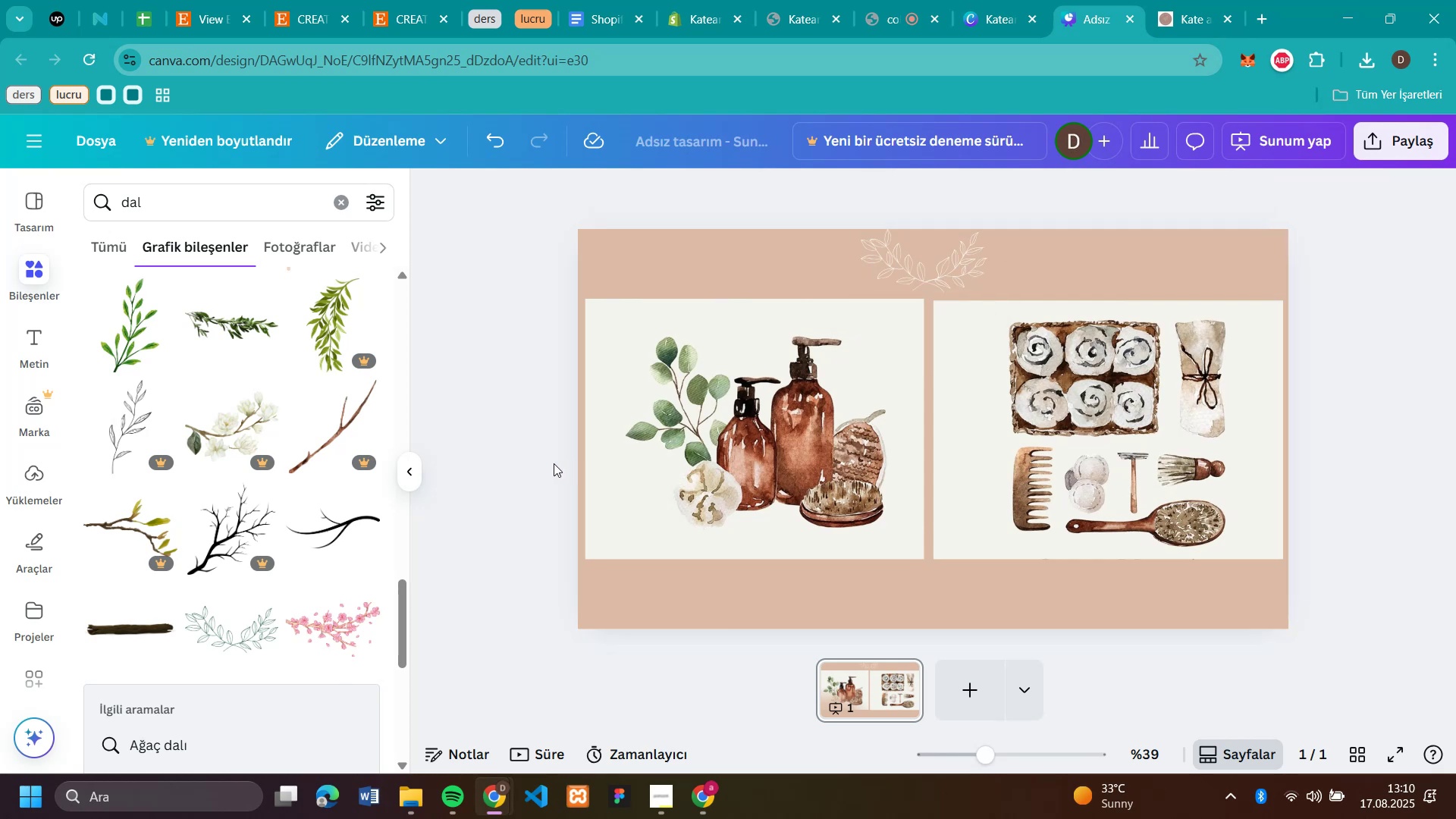 
left_click([921, 269])
 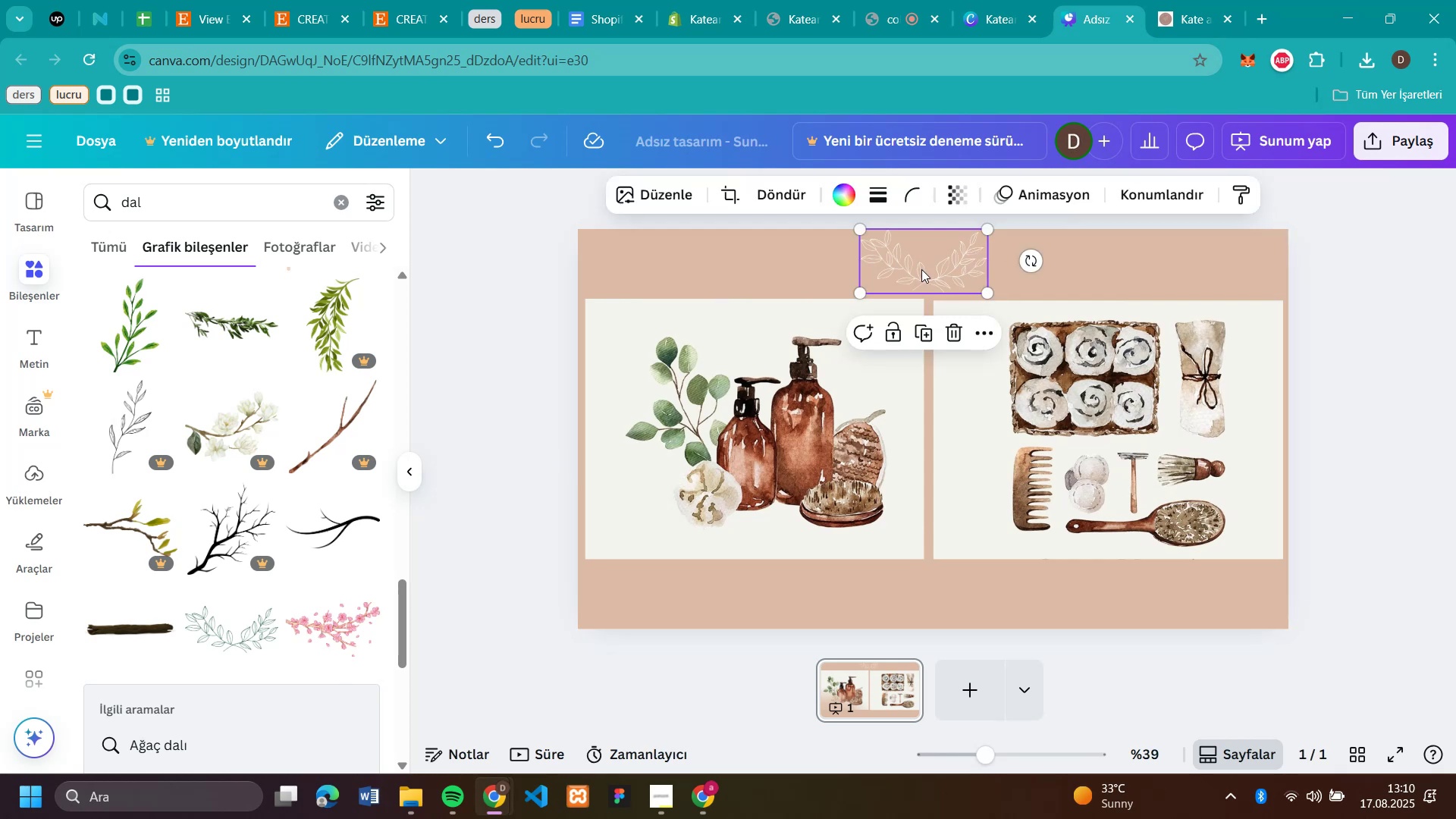 
key(Backspace)
 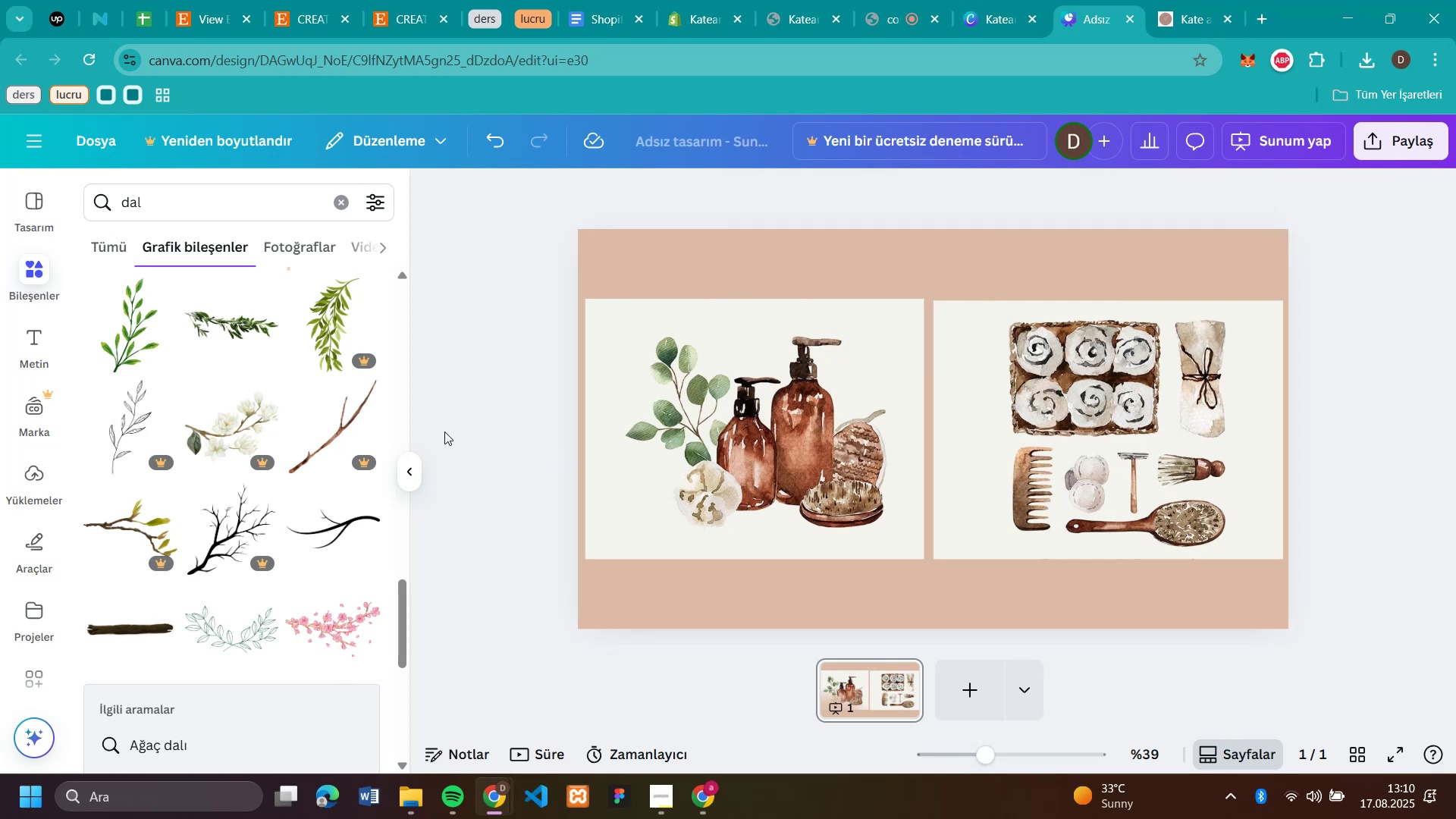 
scroll: coordinate [347, 460], scroll_direction: up, amount: 2.0
 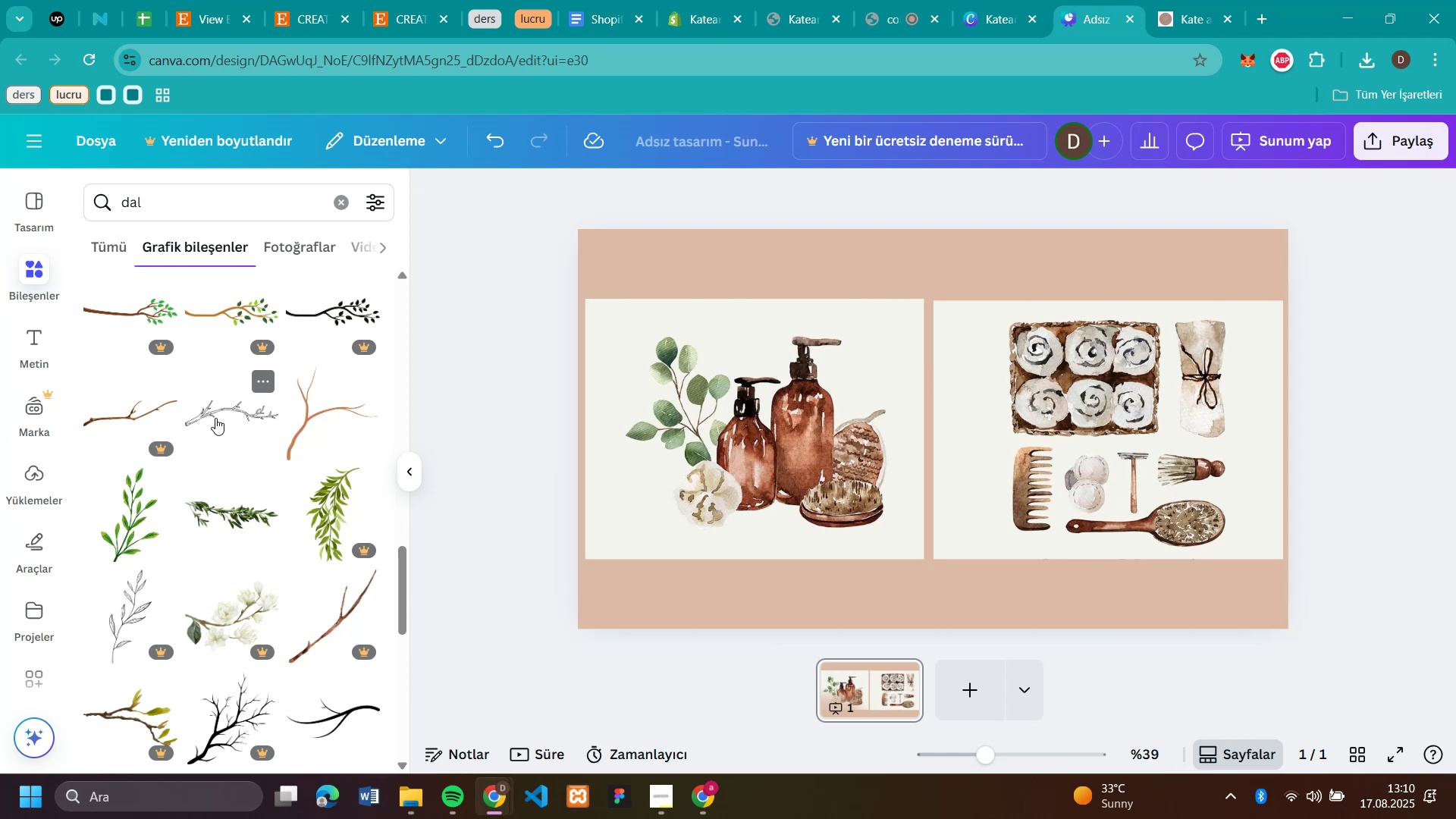 
scroll: coordinate [279, 444], scroll_direction: down, amount: 3.0
 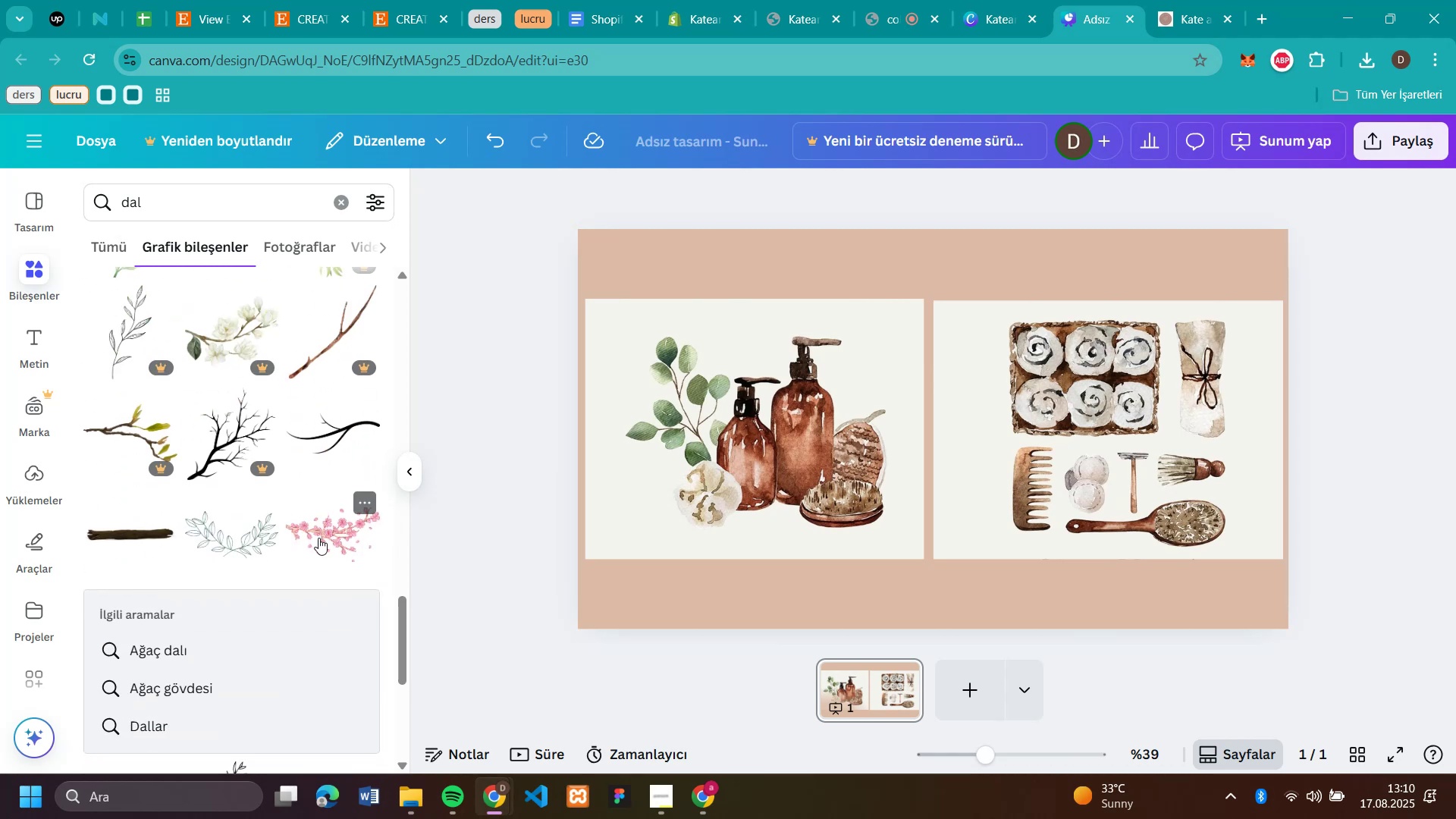 
left_click([318, 538])
 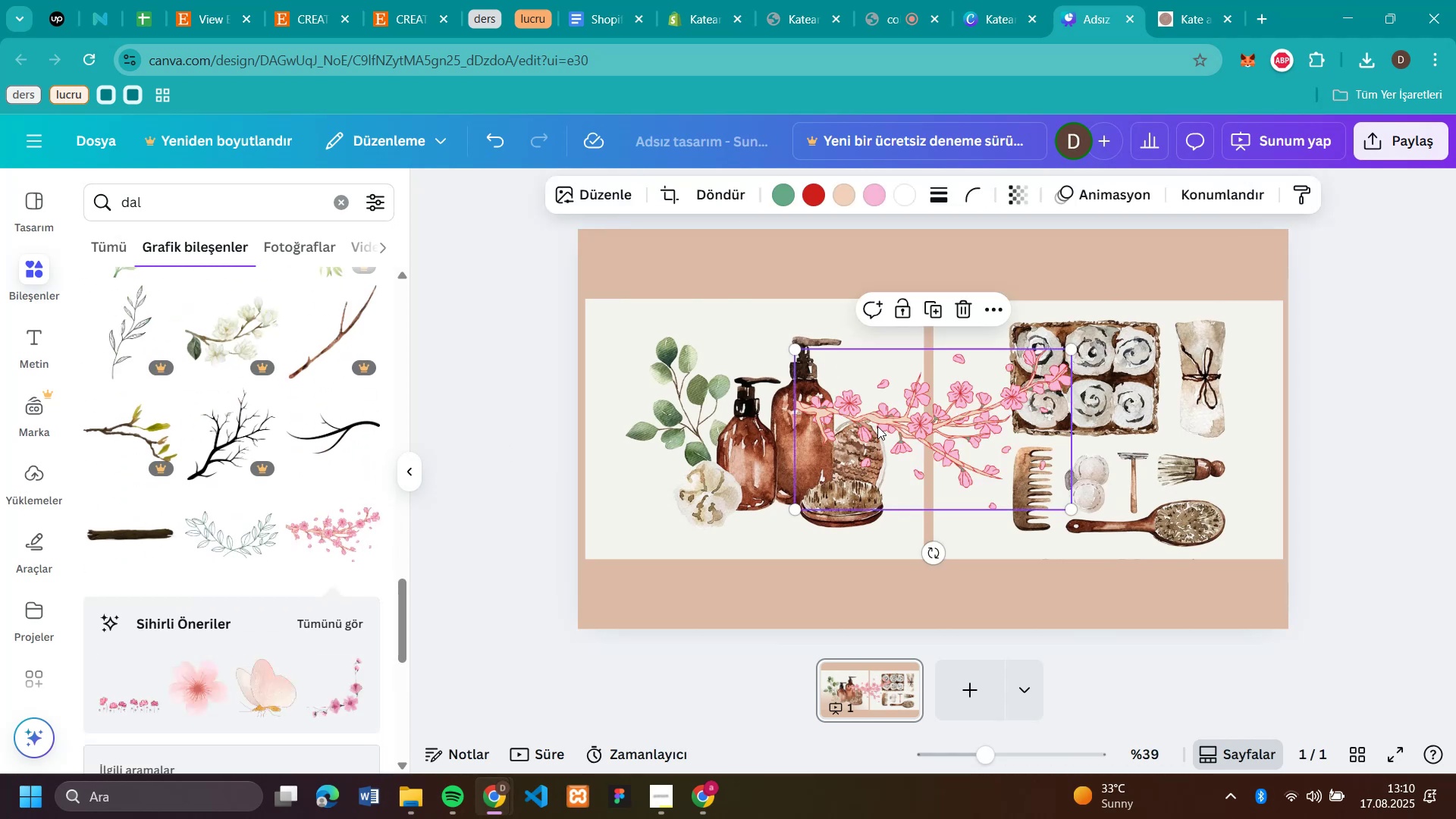 
left_click([896, 422])
 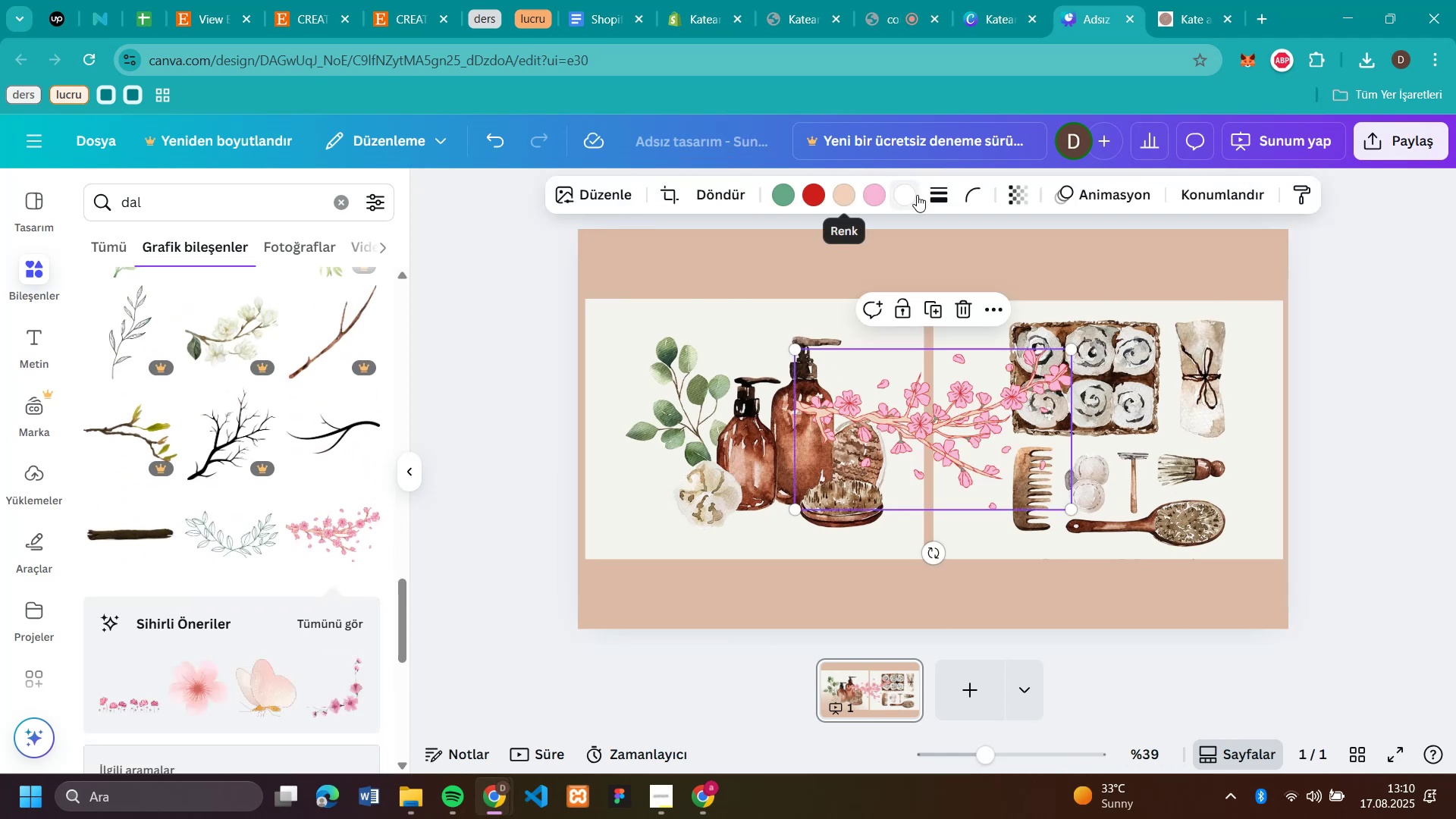 
left_click([908, 196])
 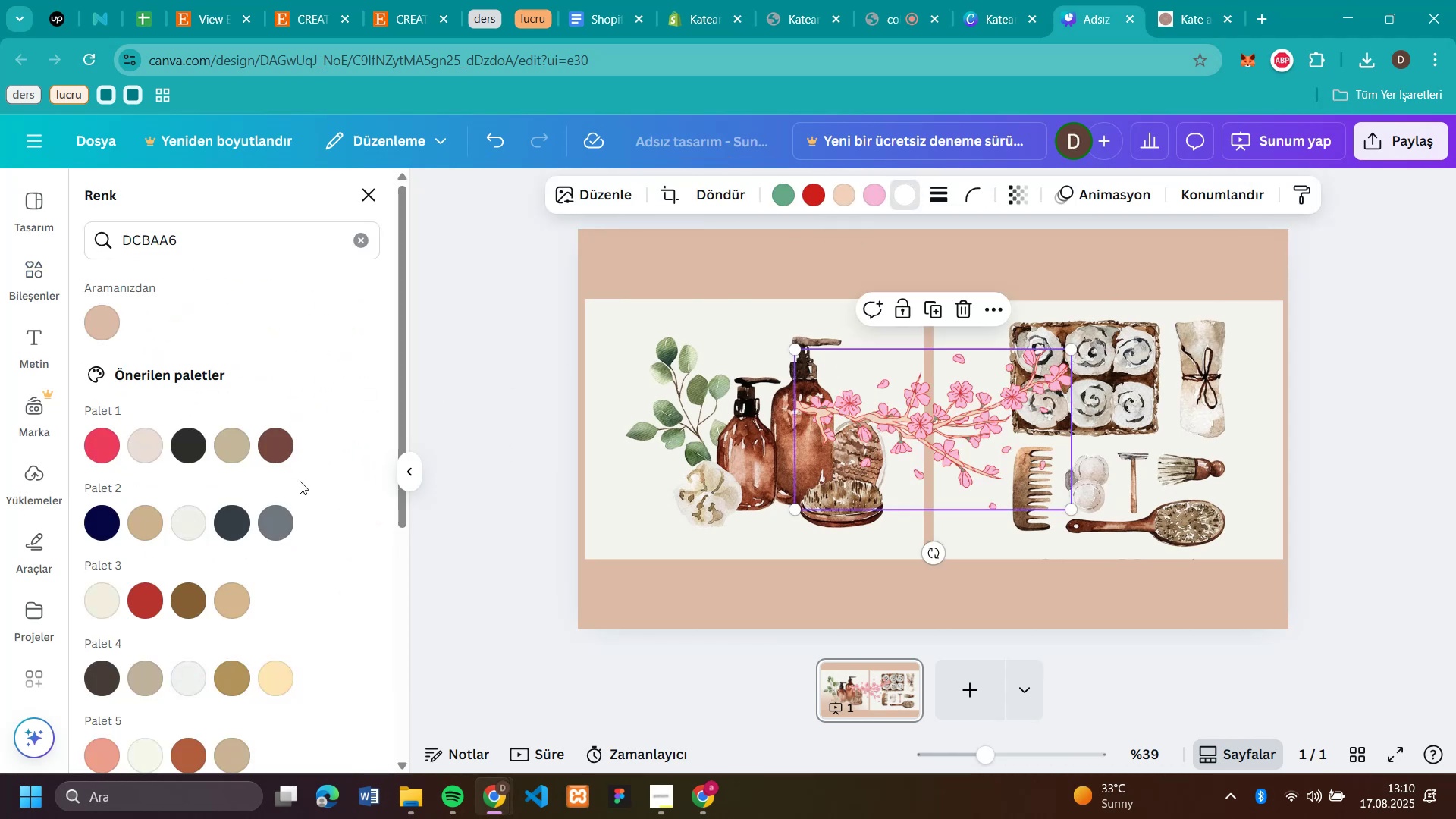 
scroll: coordinate [315, 498], scroll_direction: down, amount: 4.0
 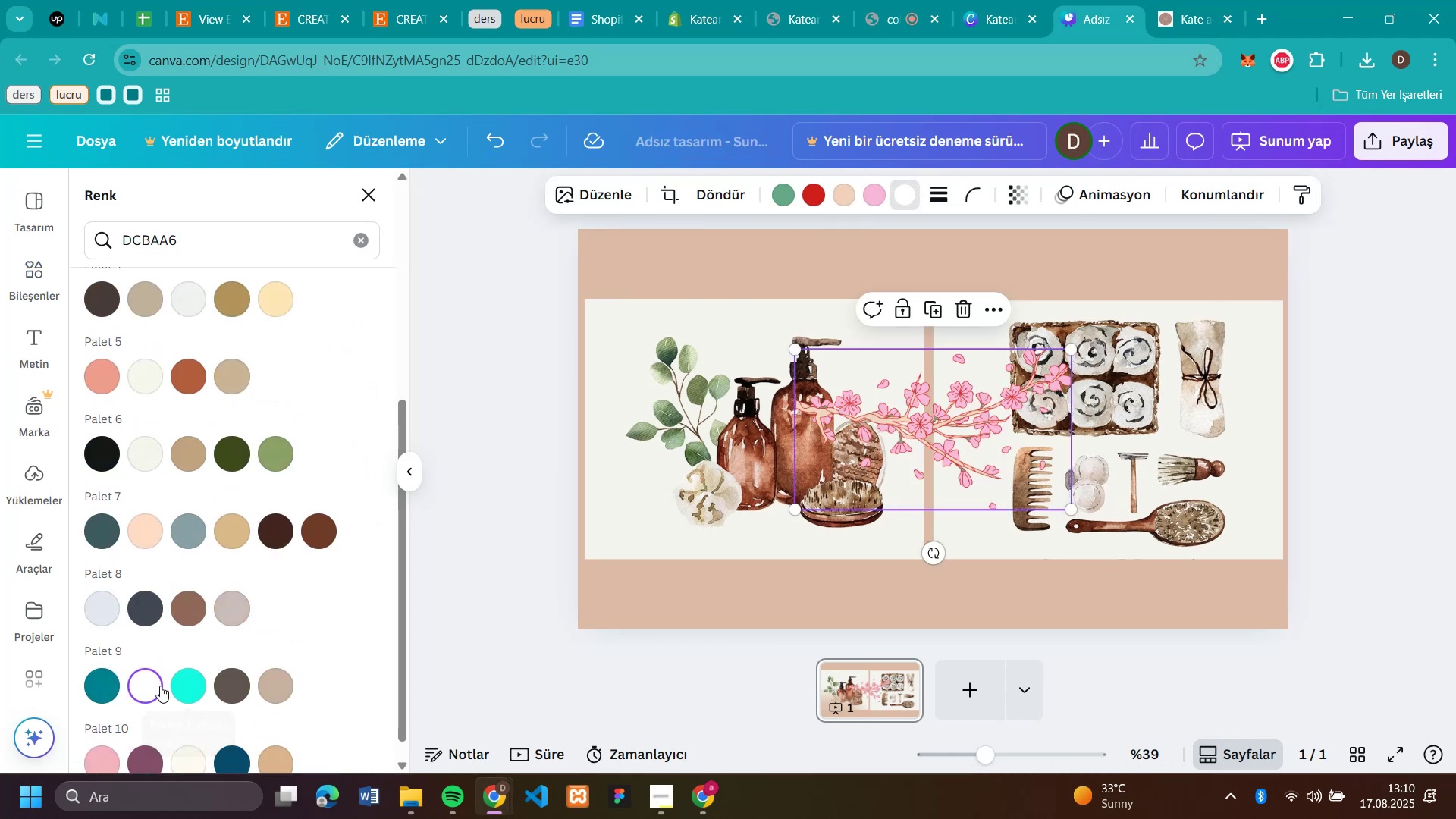 
left_click([152, 685])
 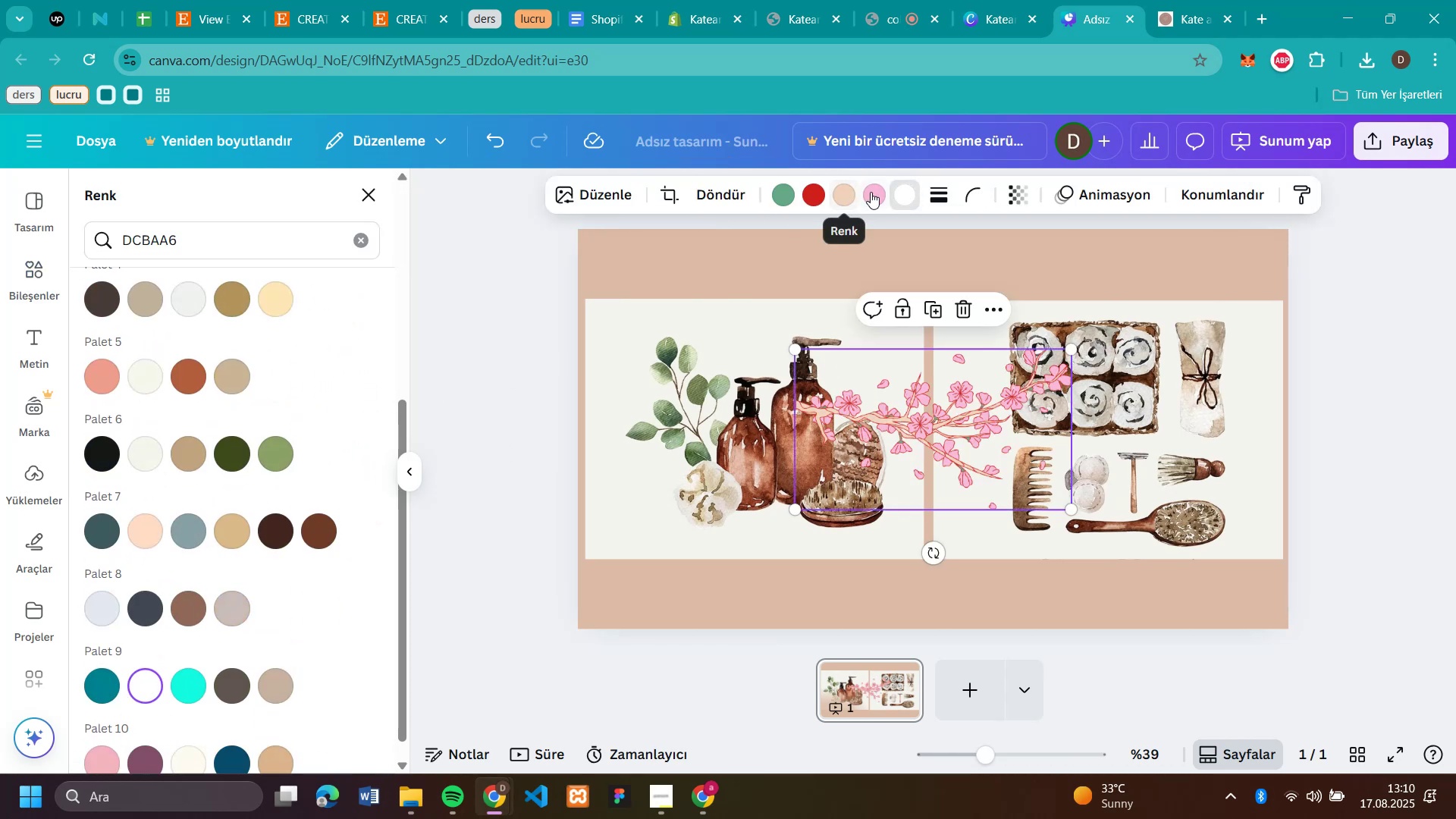 
left_click([879, 191])
 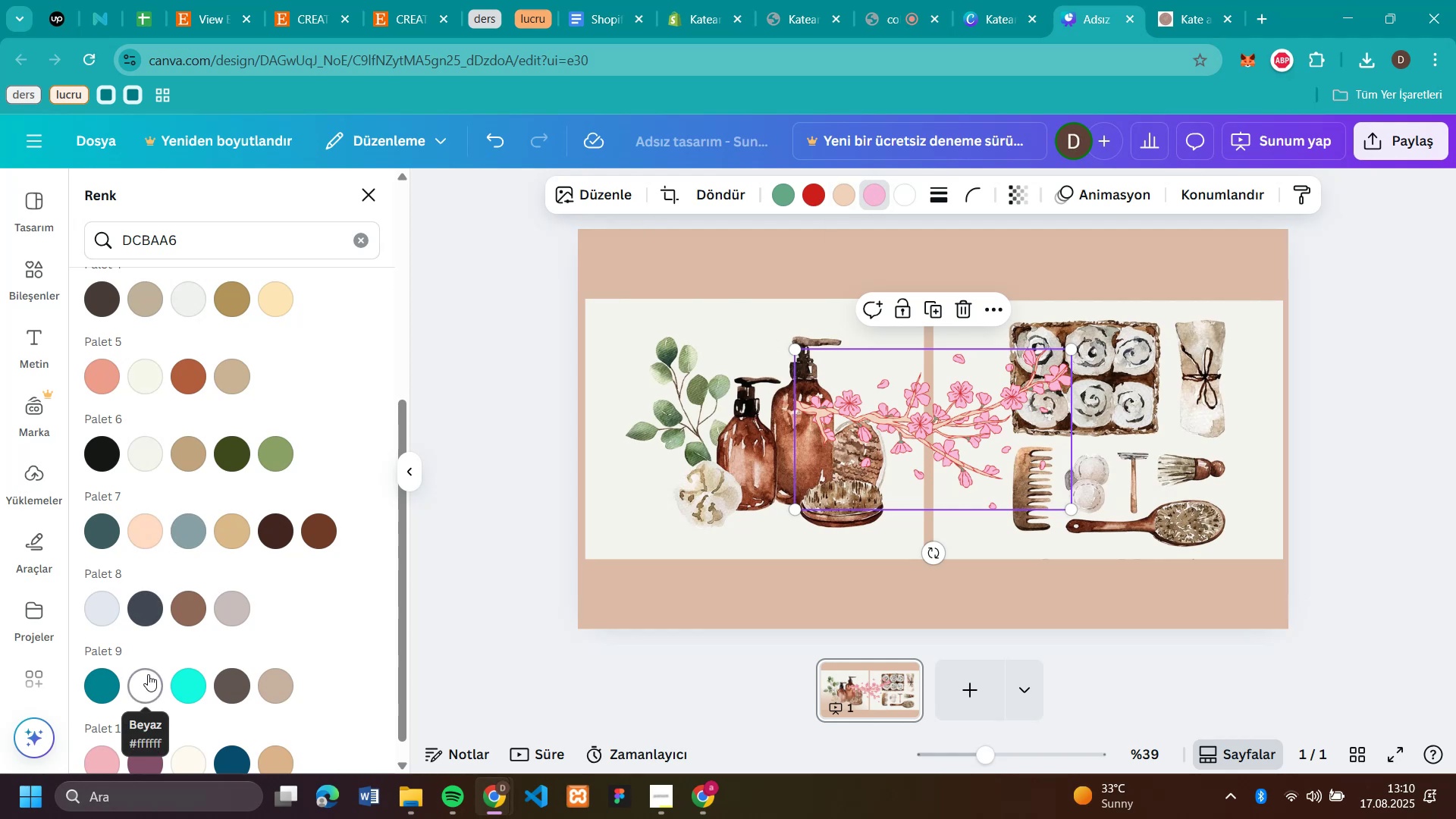 
left_click([148, 674])
 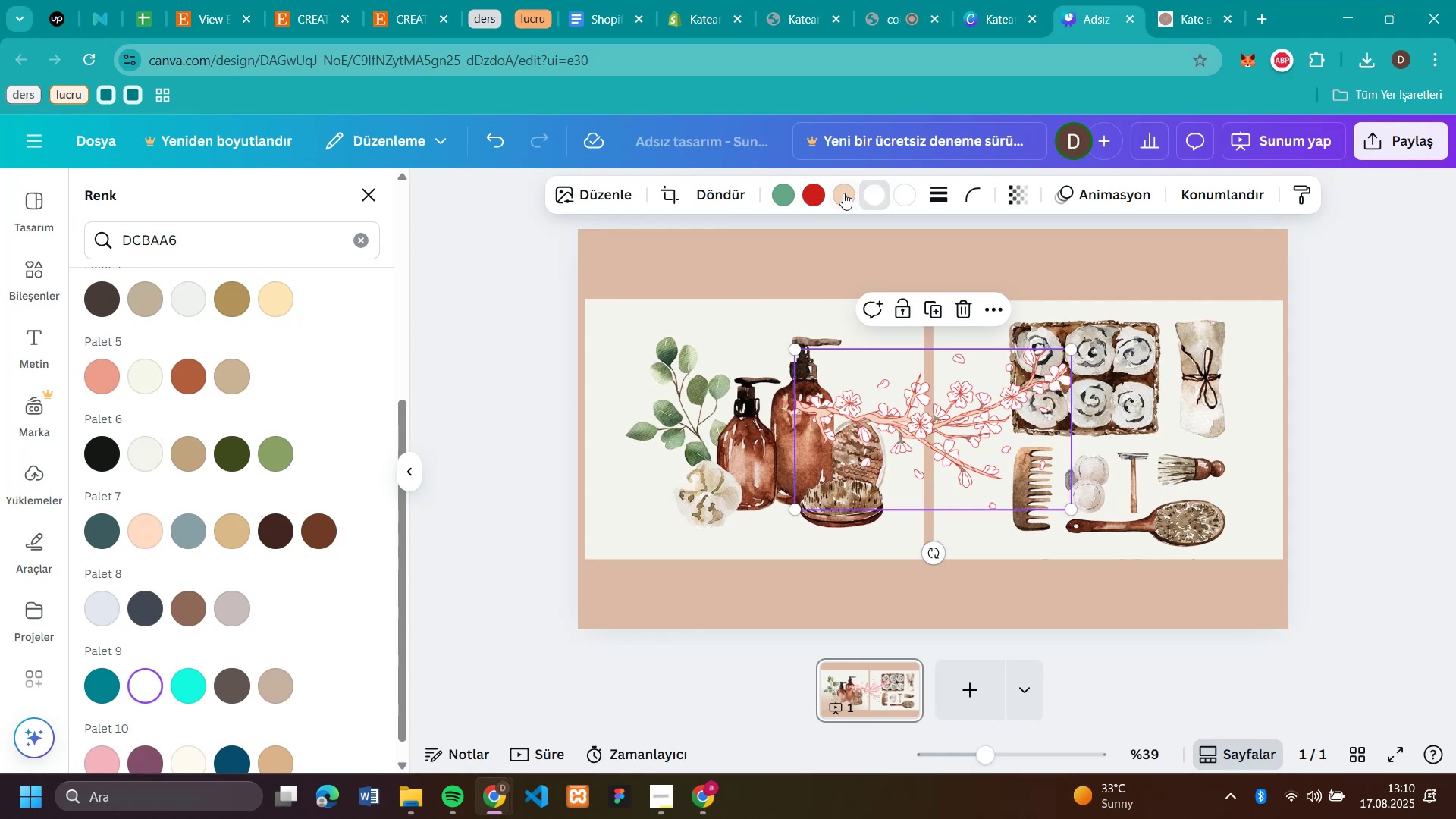 
left_click([842, 191])
 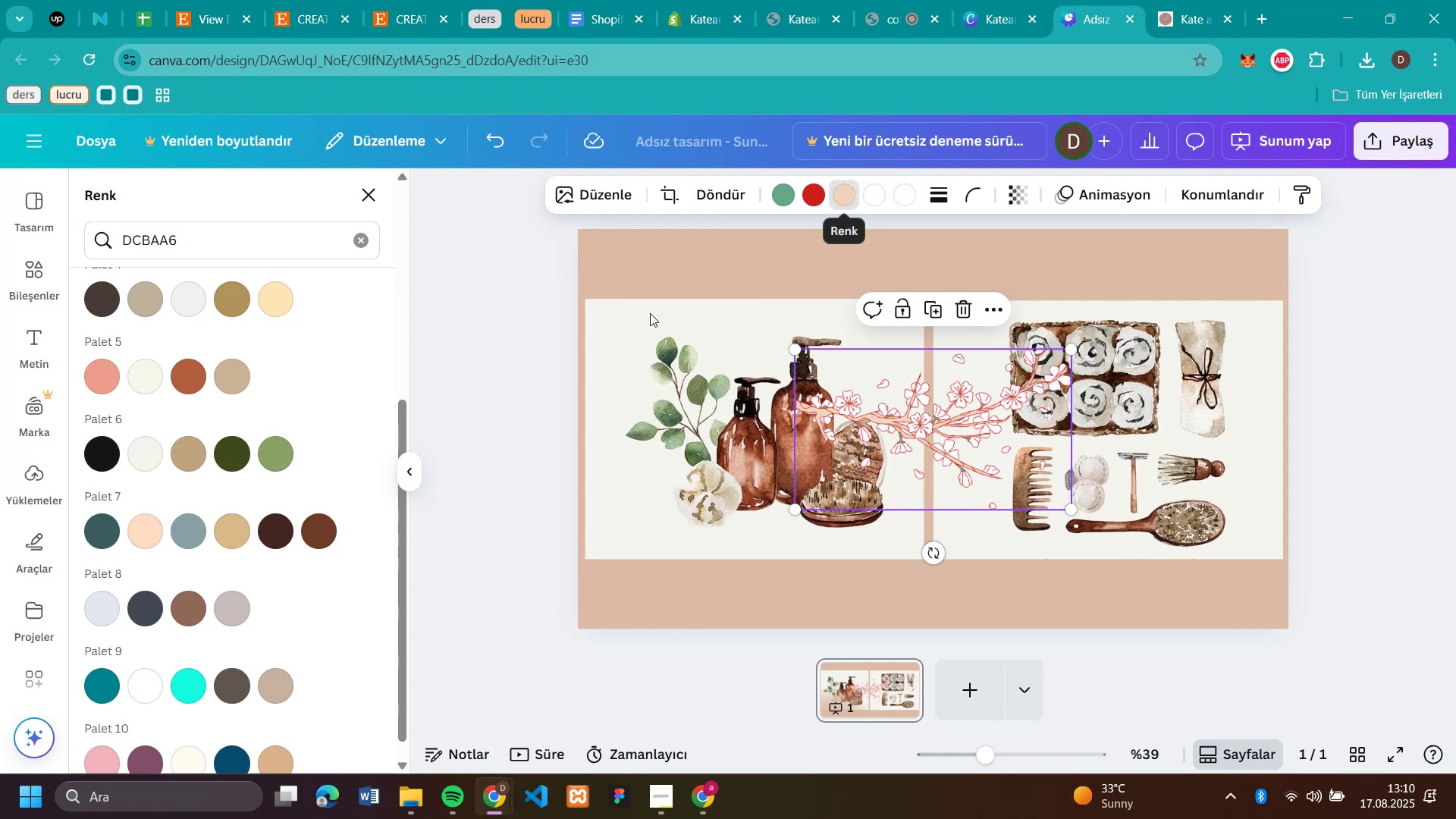 
left_click([137, 677])
 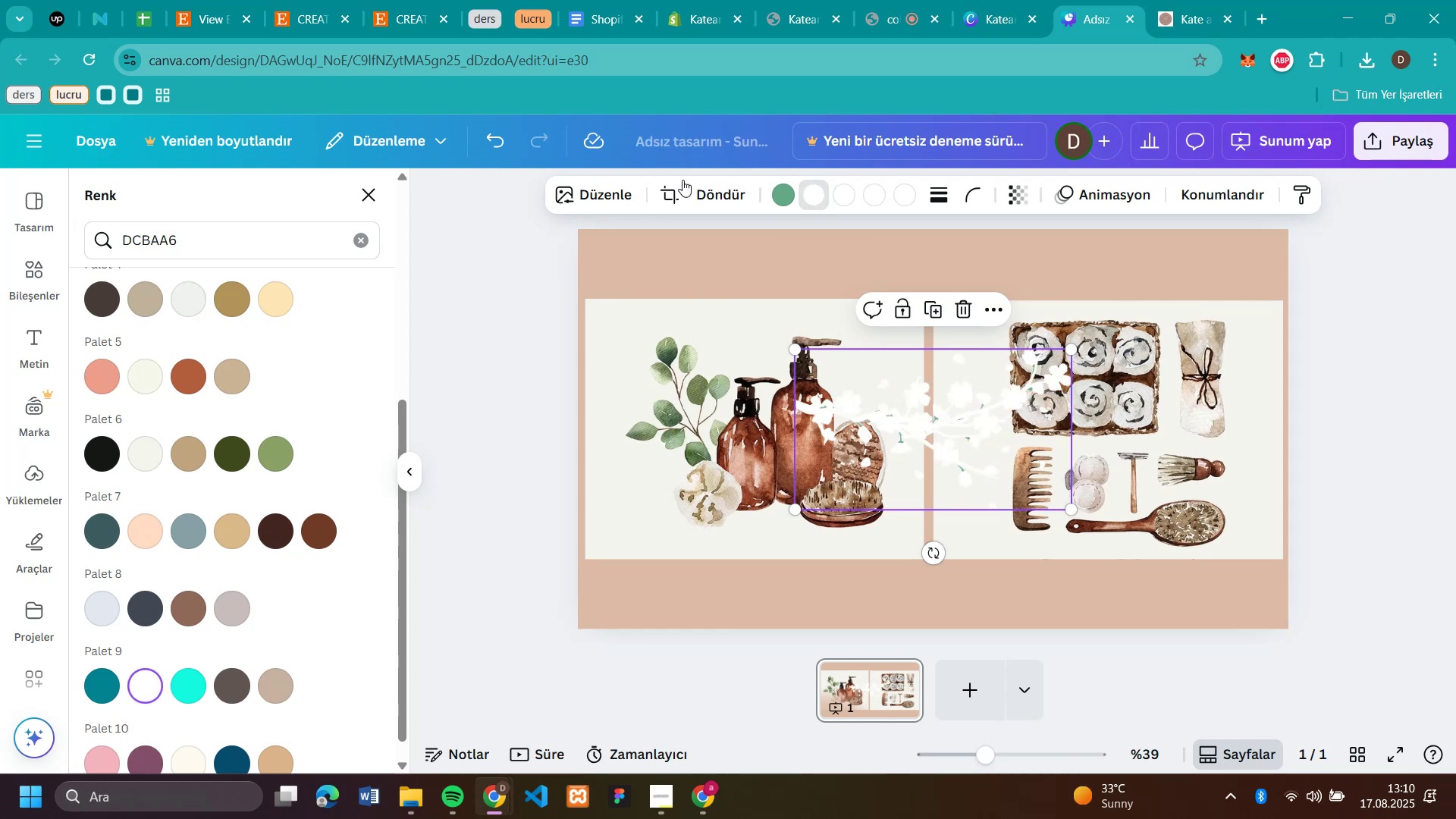 
left_click([781, 196])
 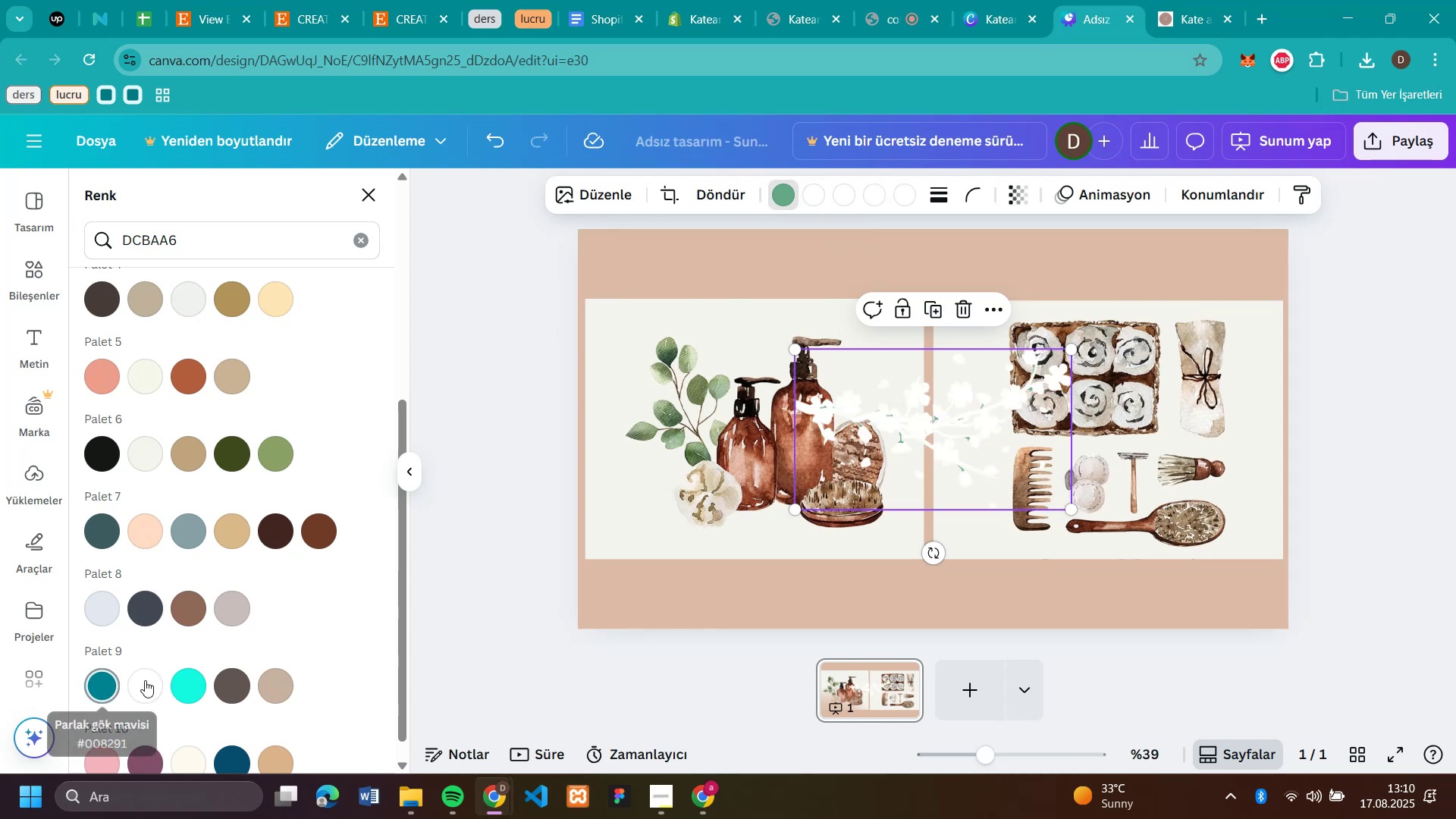 
left_click([147, 679])
 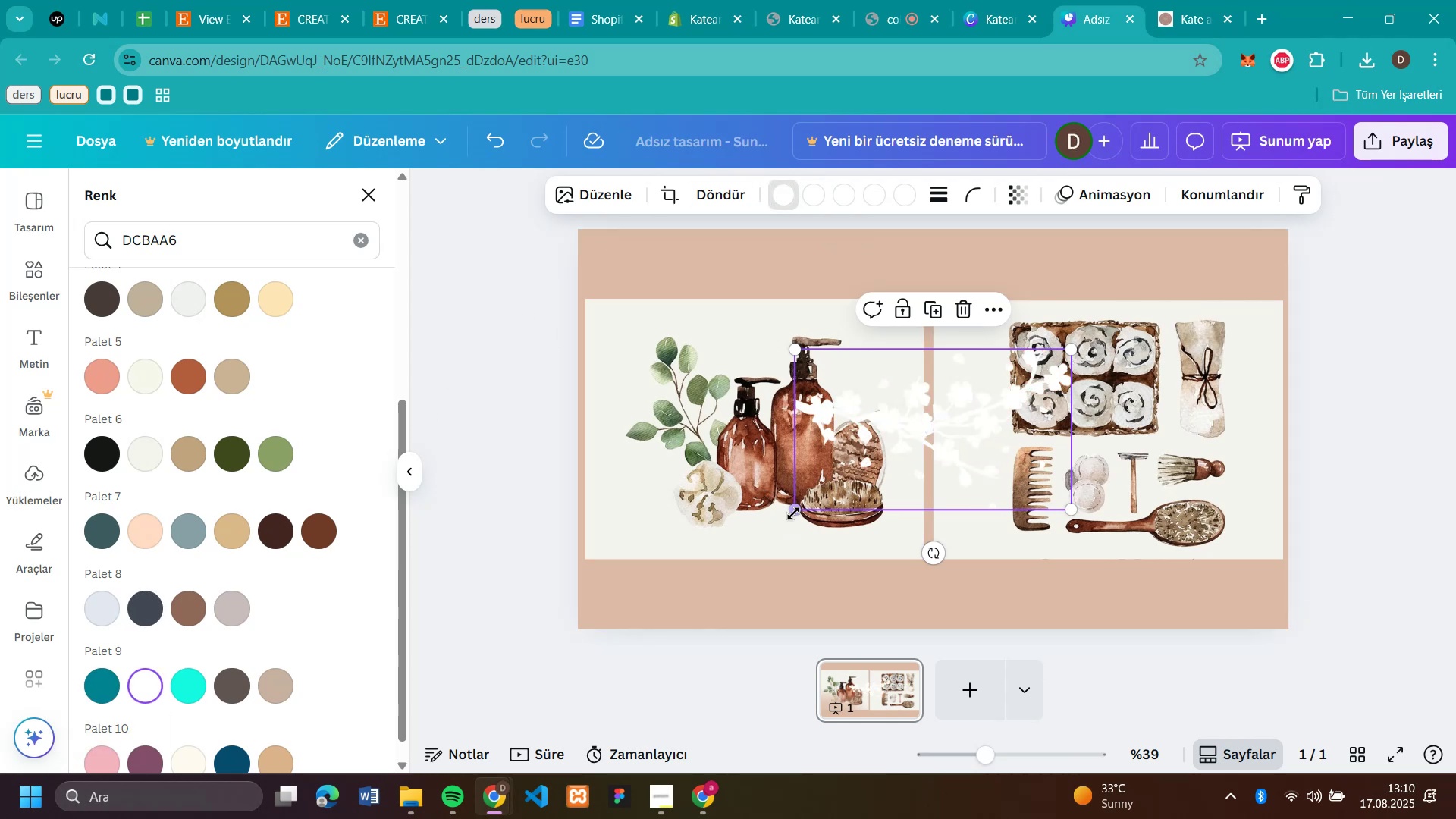 
left_click_drag(start_coordinate=[796, 509], to_coordinate=[968, 442])
 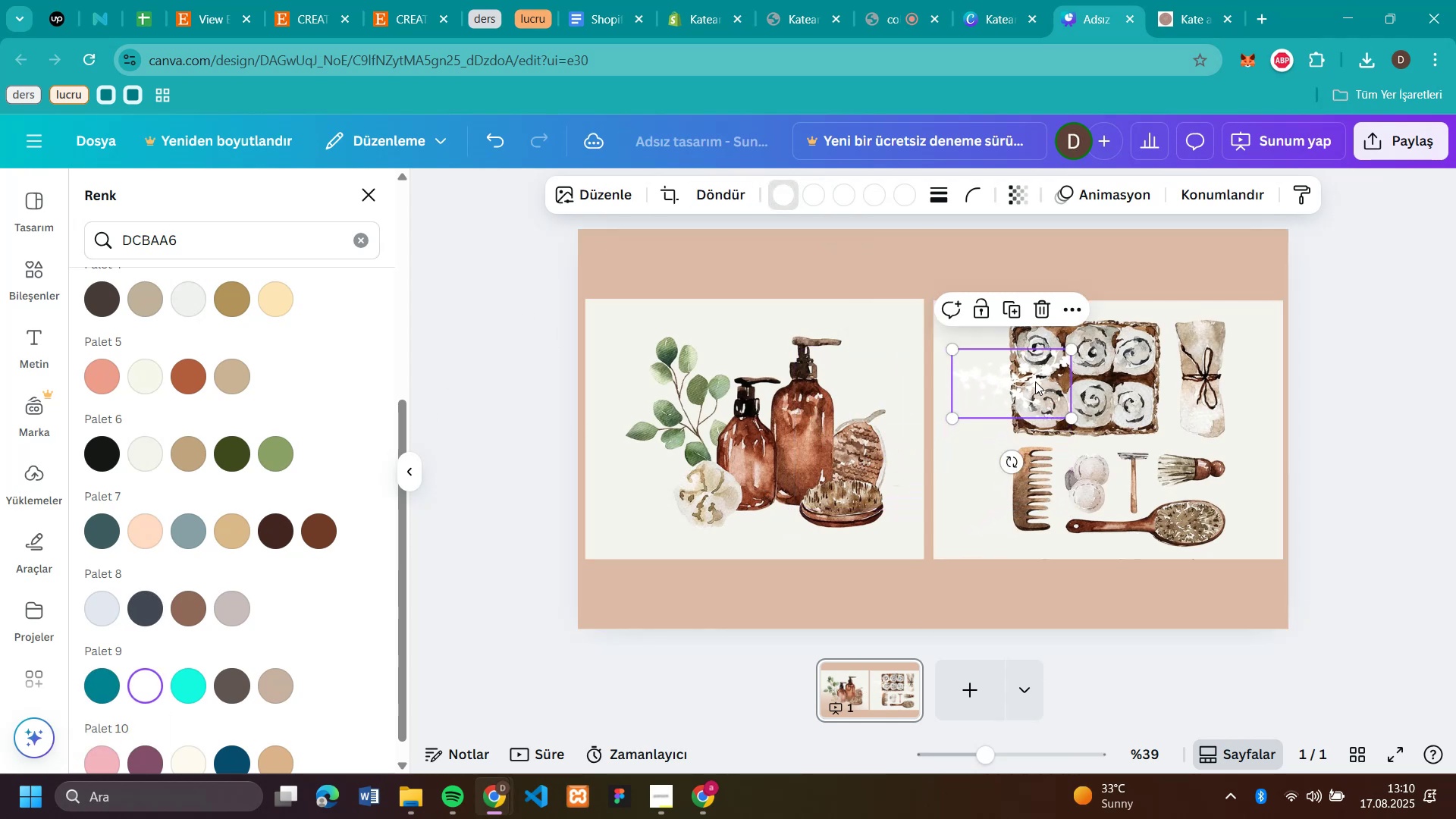 
left_click_drag(start_coordinate=[1017, 371], to_coordinate=[1218, 254])
 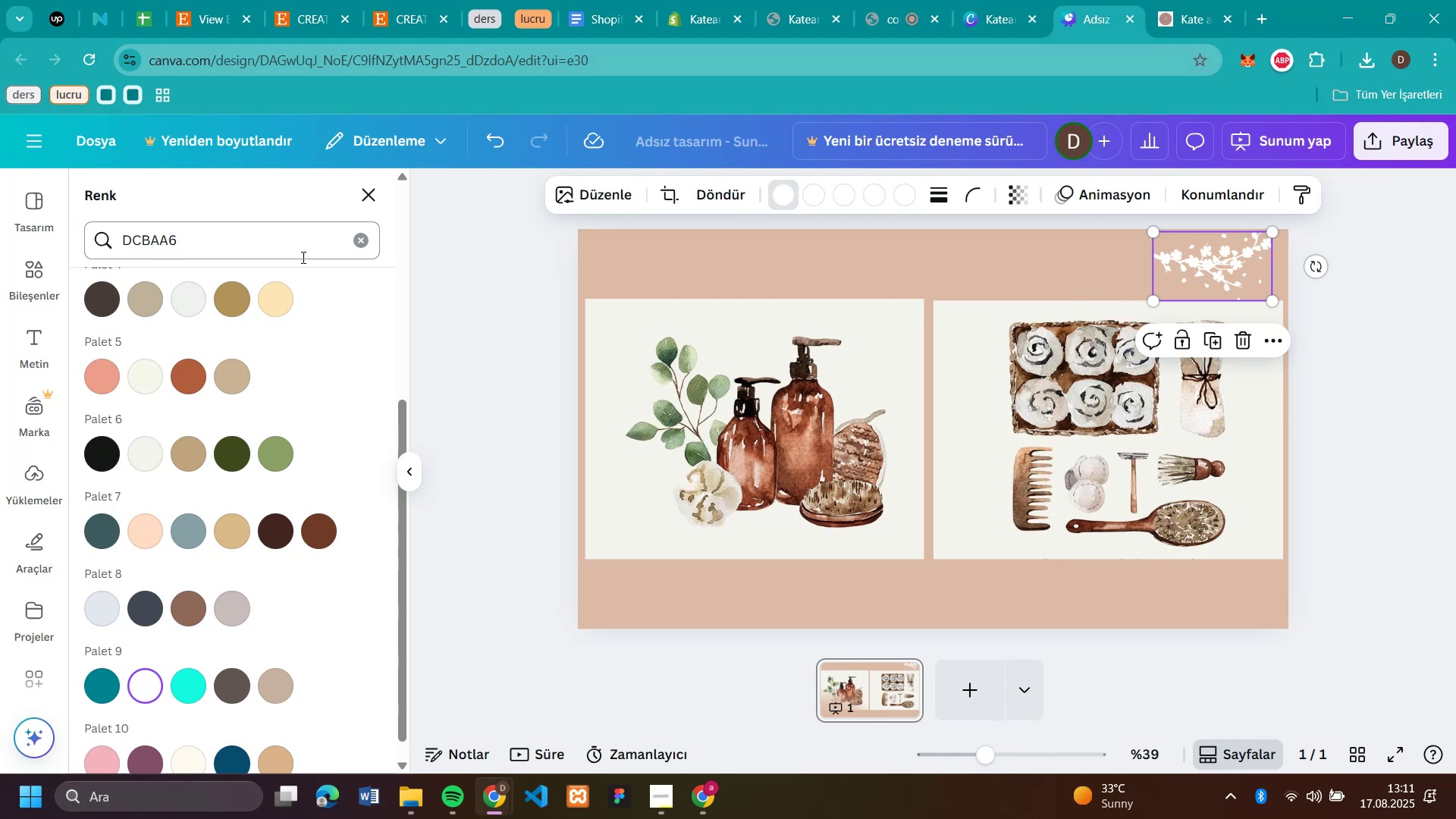 
wait(12.2)
 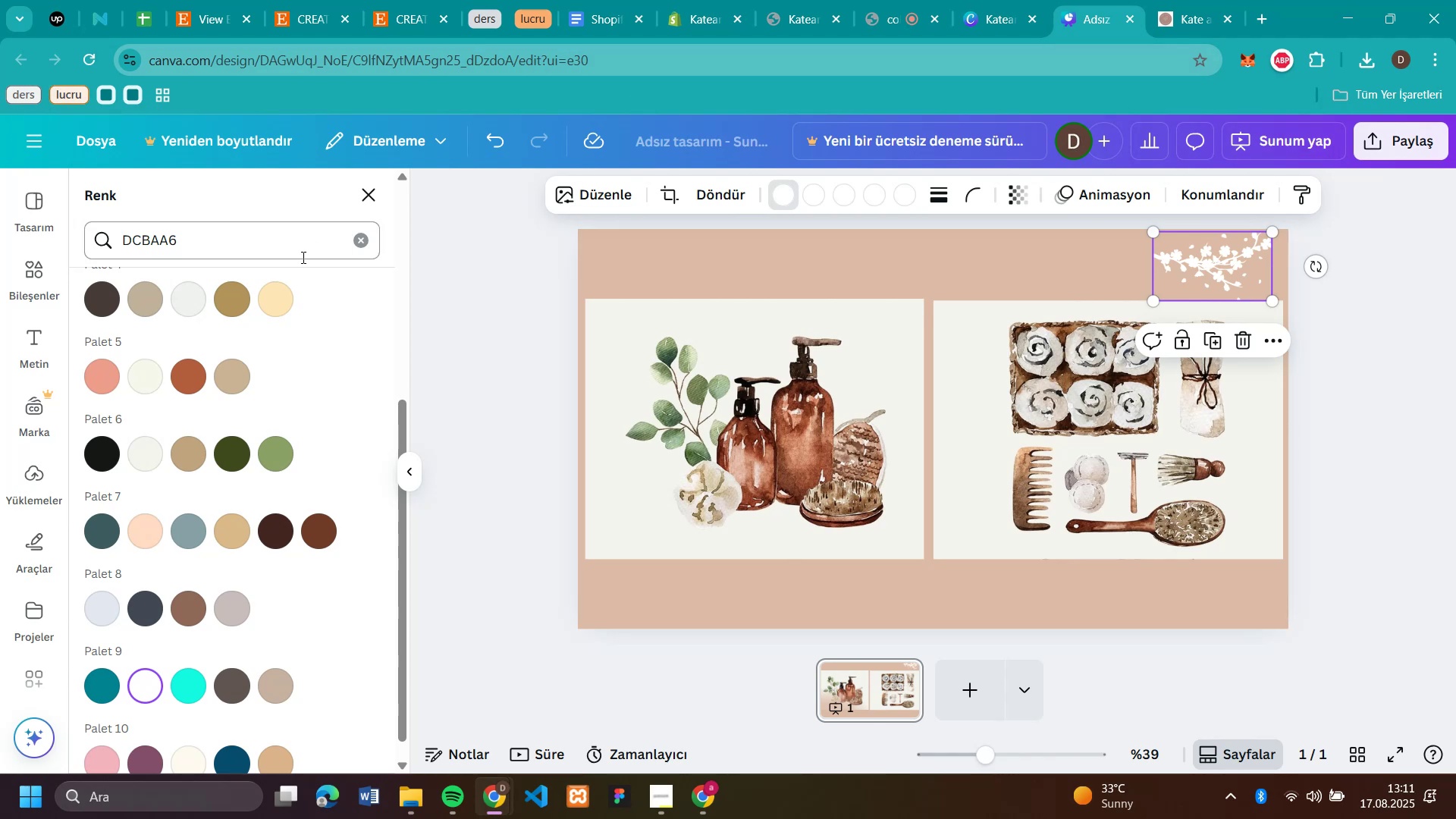 
left_click([133, 205])
 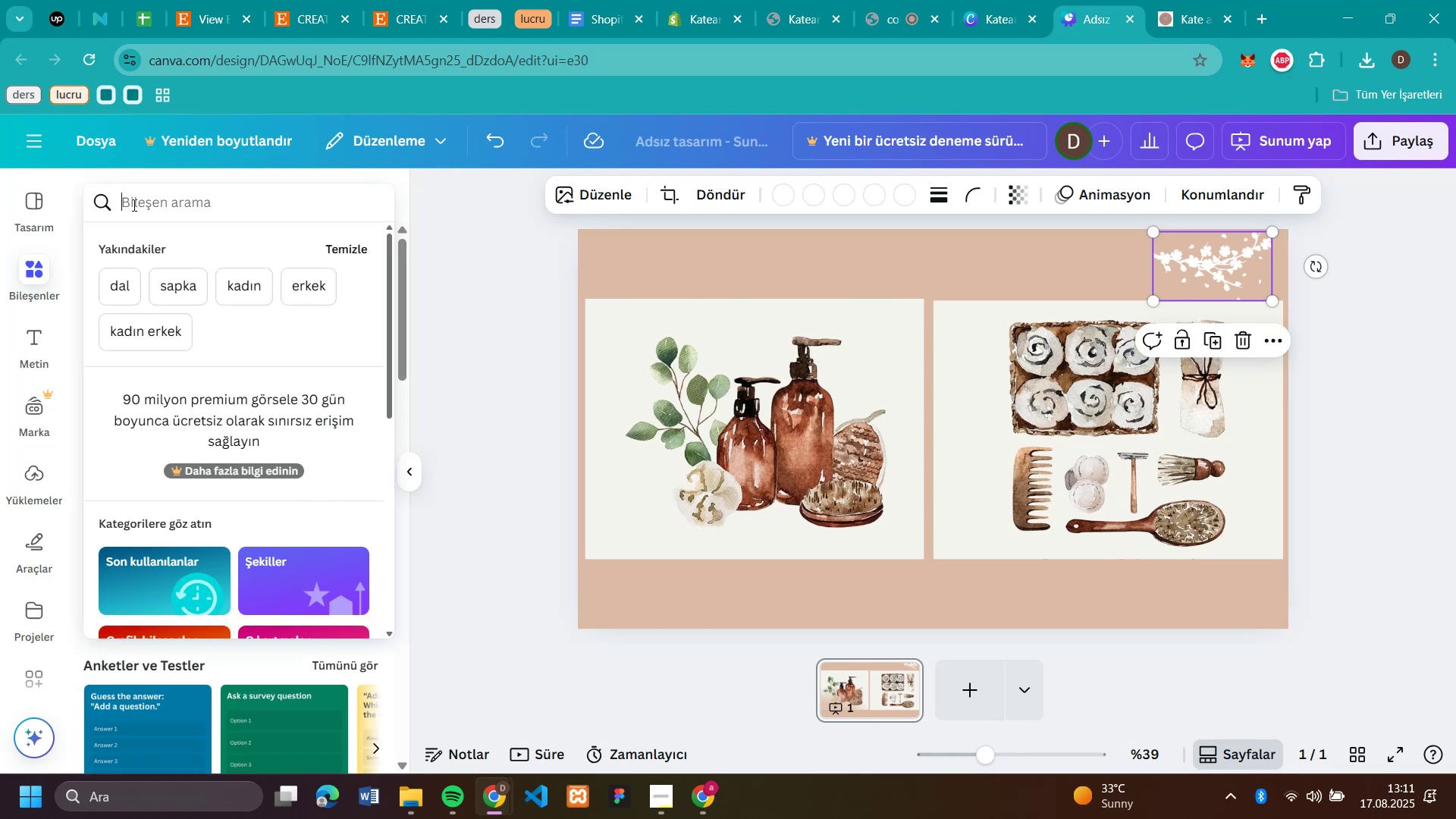 
type(dal \'\ek)
 